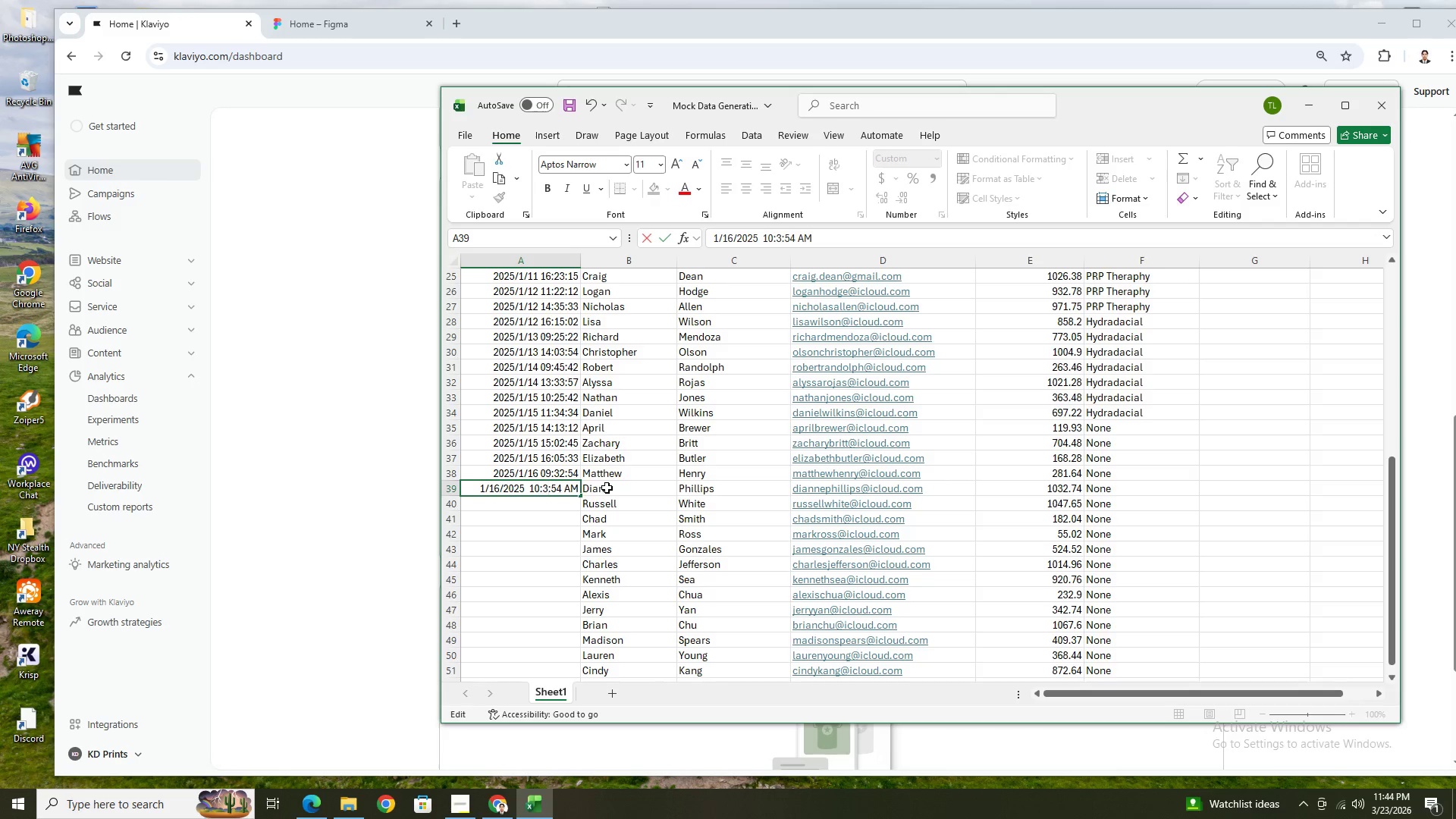 
key(Backspace)
 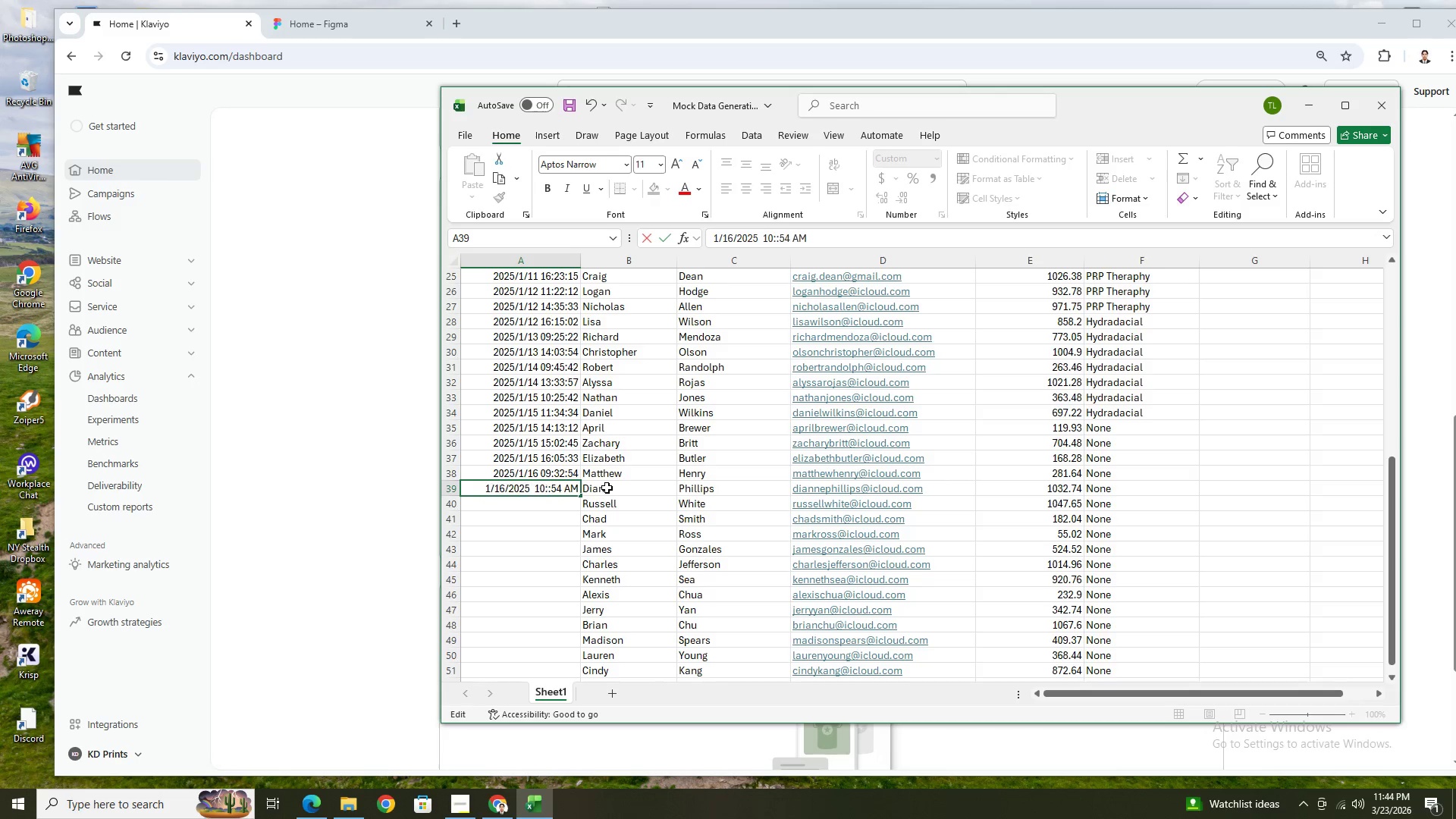 
key(3)
 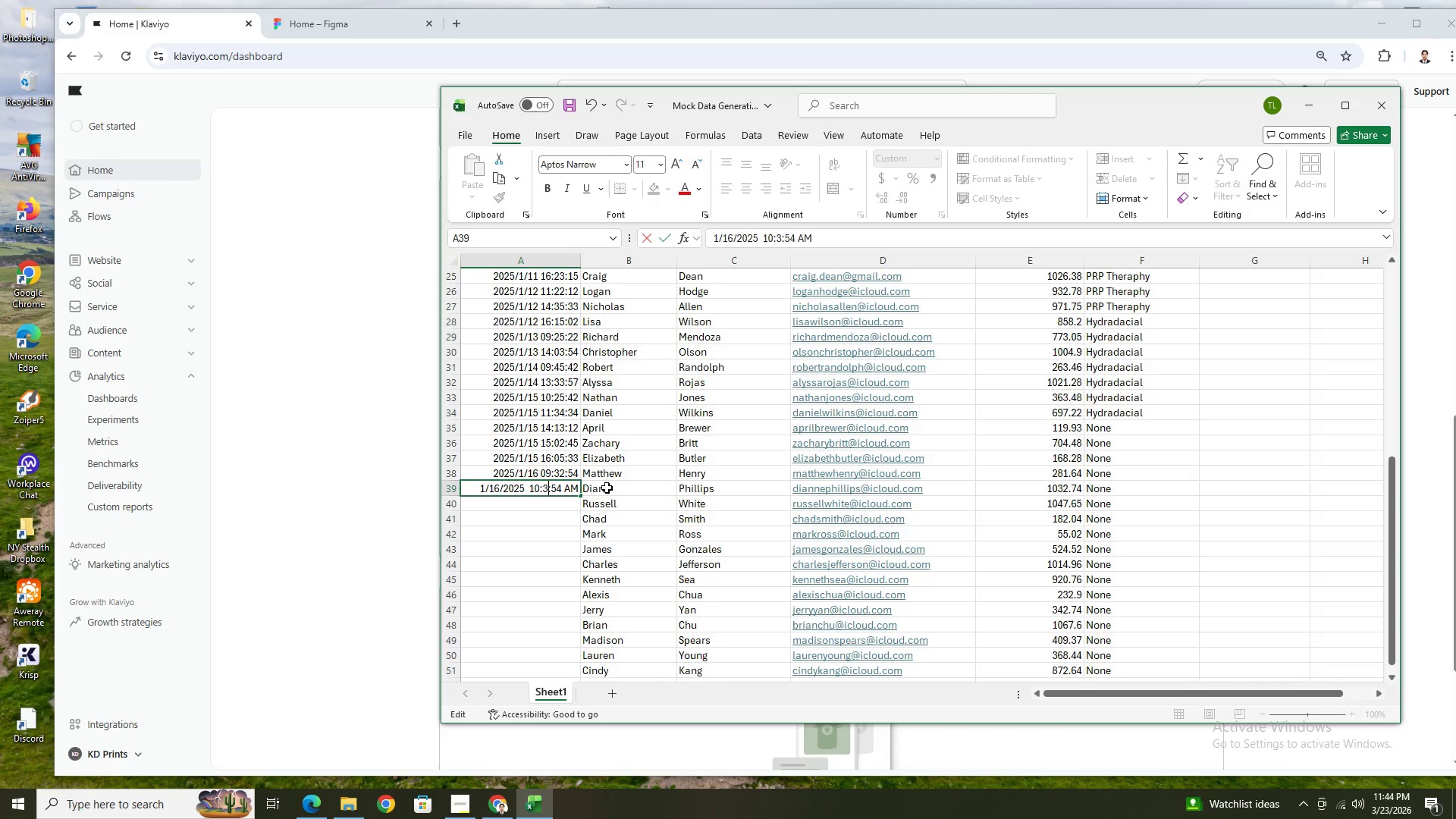 
key(Backspace)
 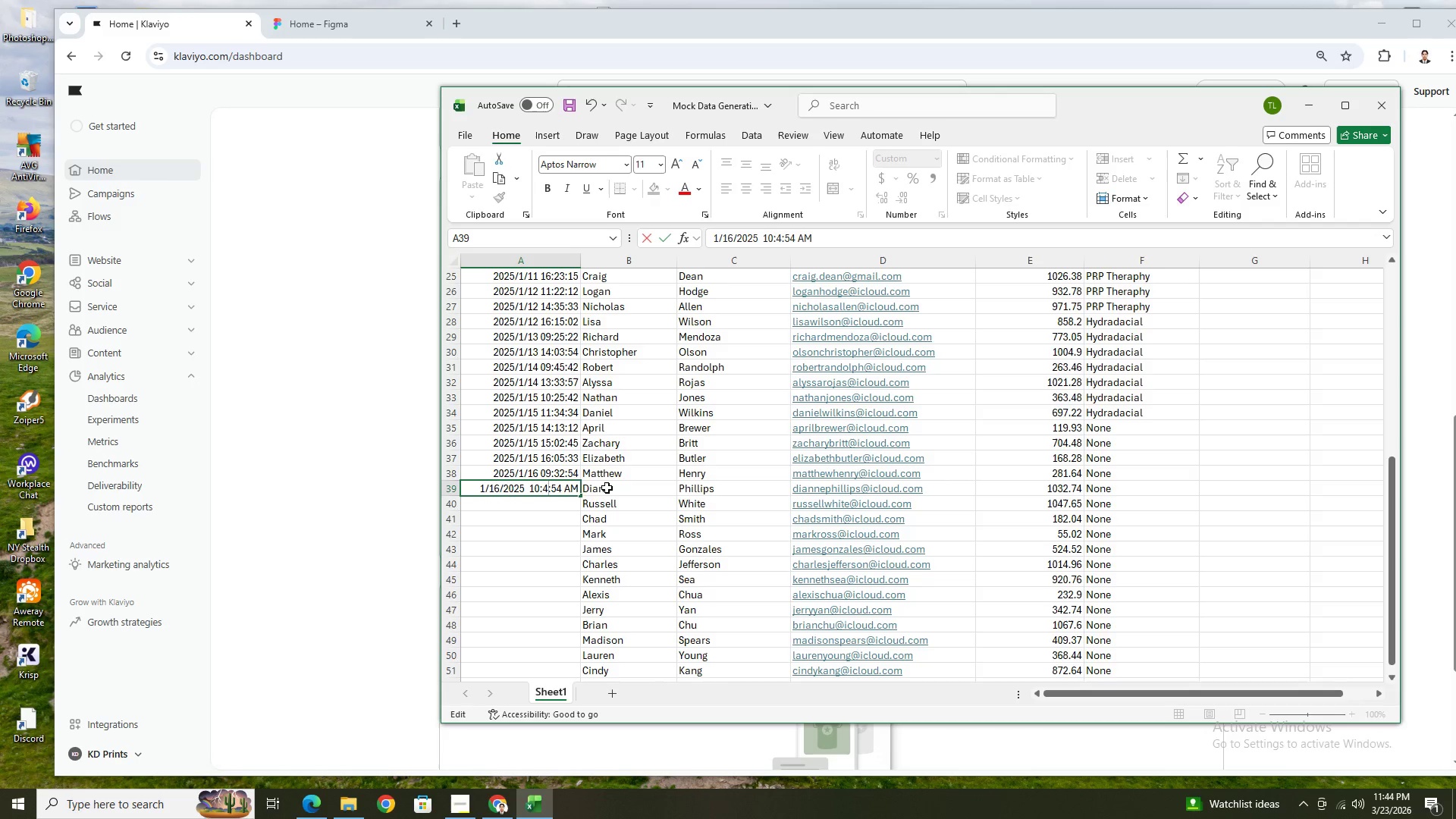 
hold_key(key=4, duration=0.34)
 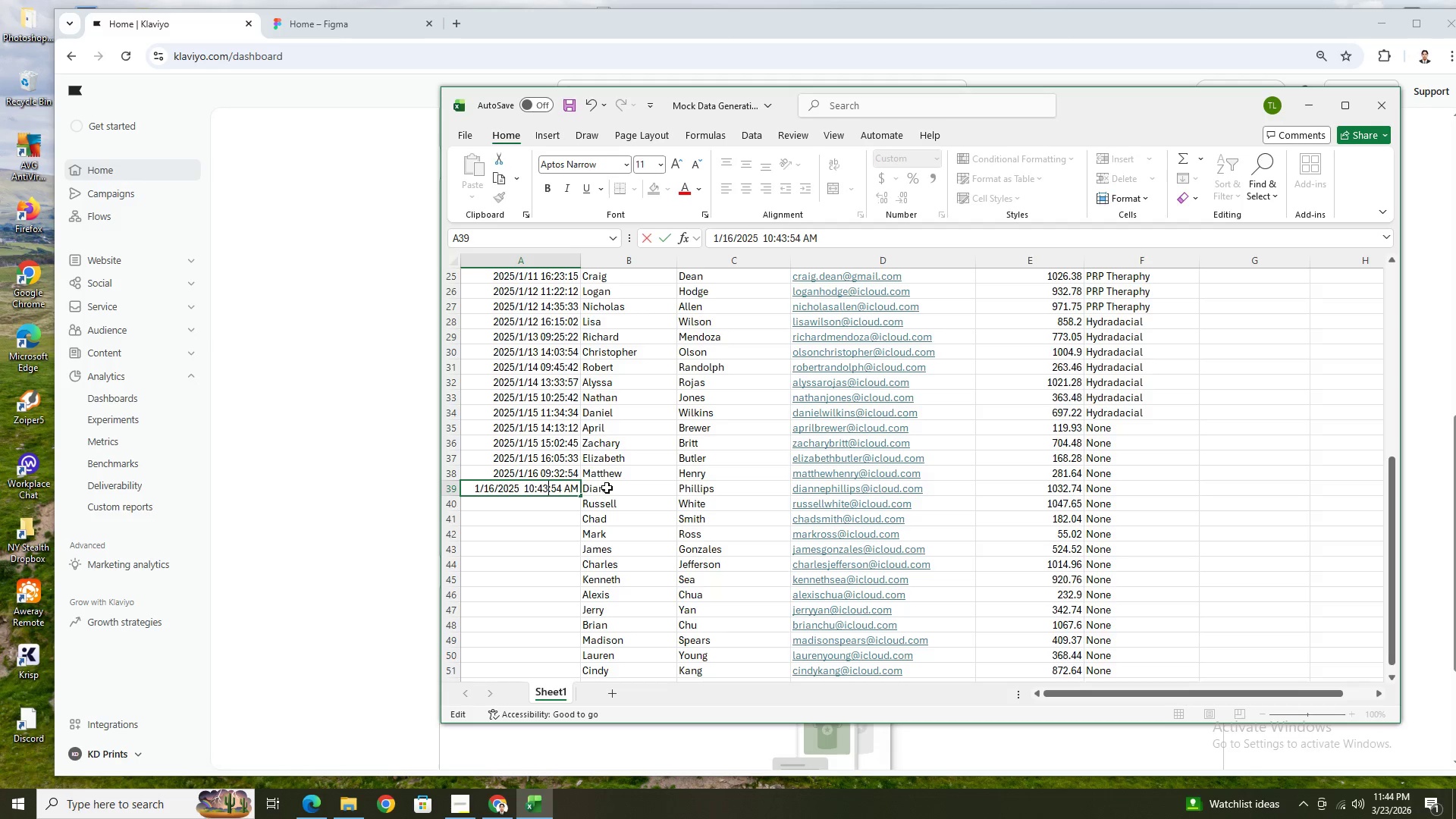 
key(3)
 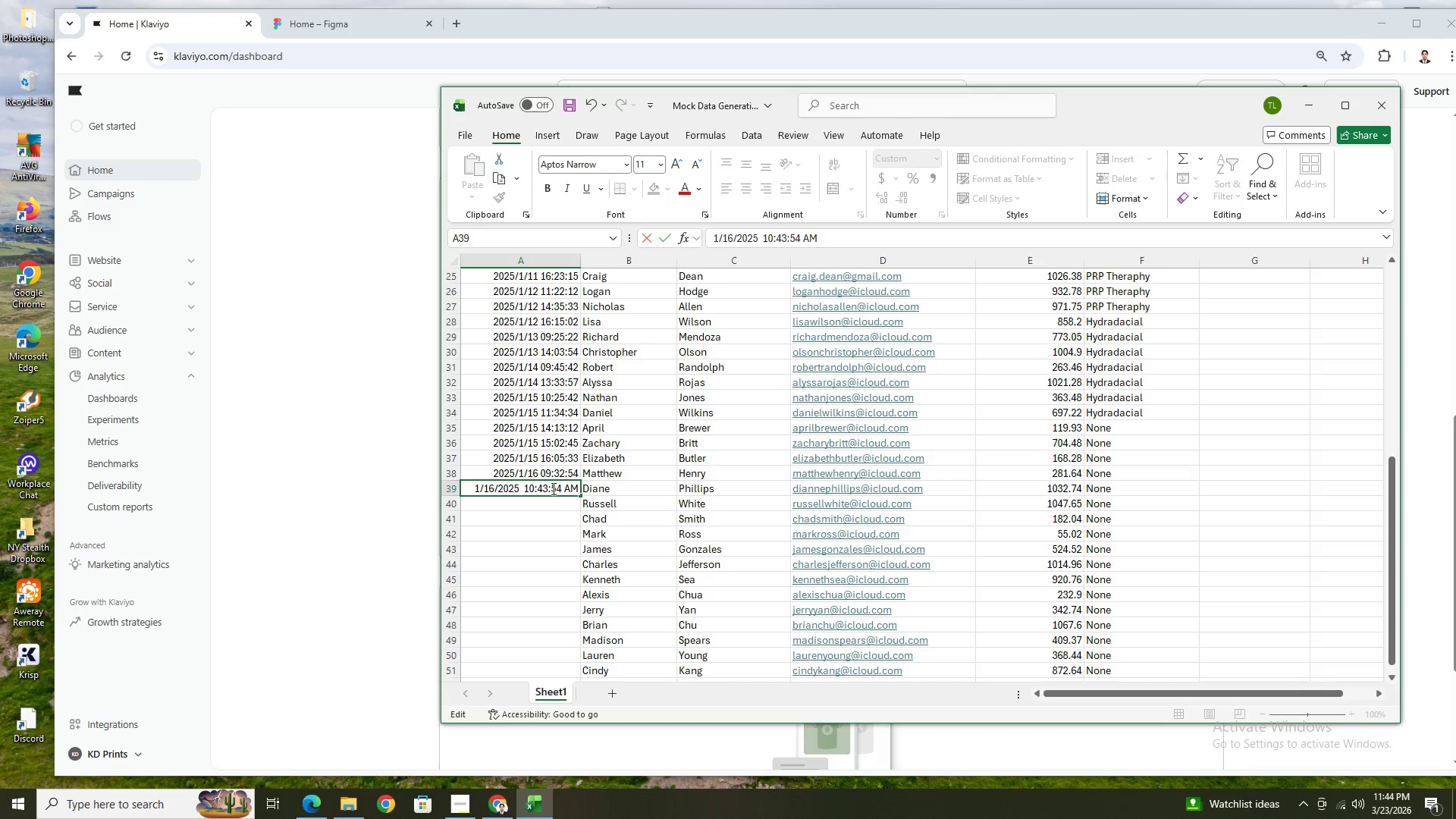 
left_click([557, 487])
 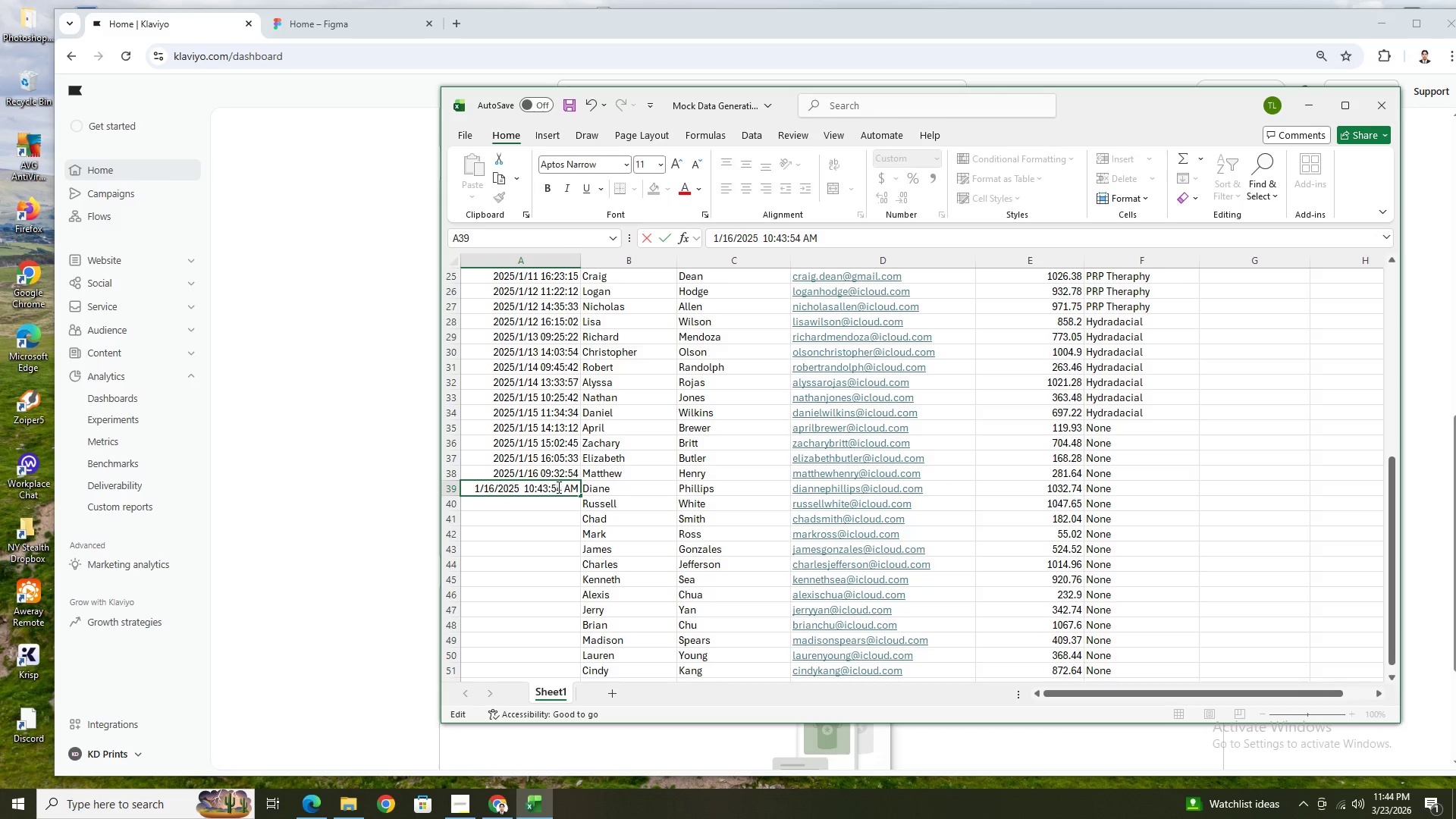 
key(Backspace)
 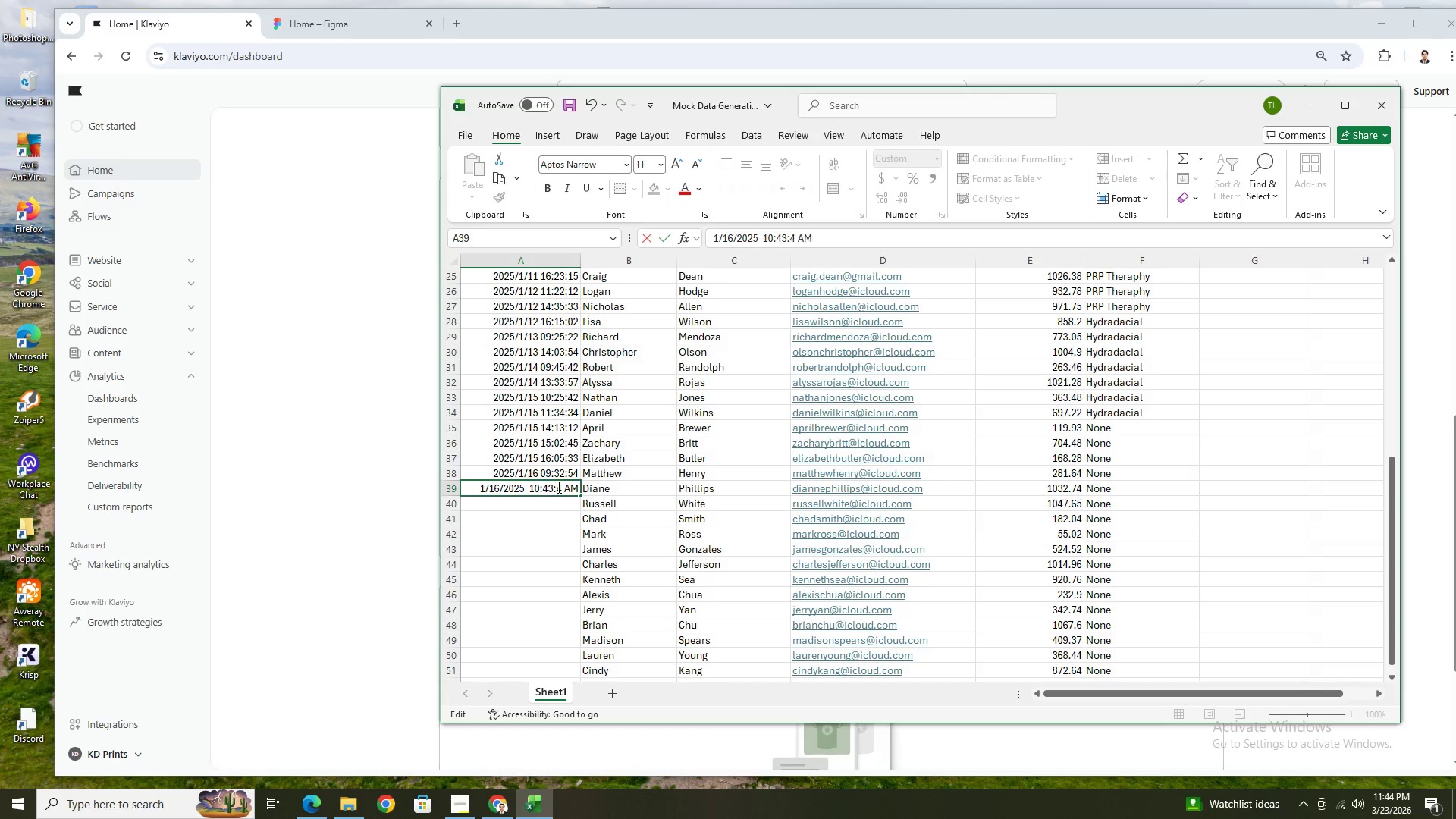 
key(1)
 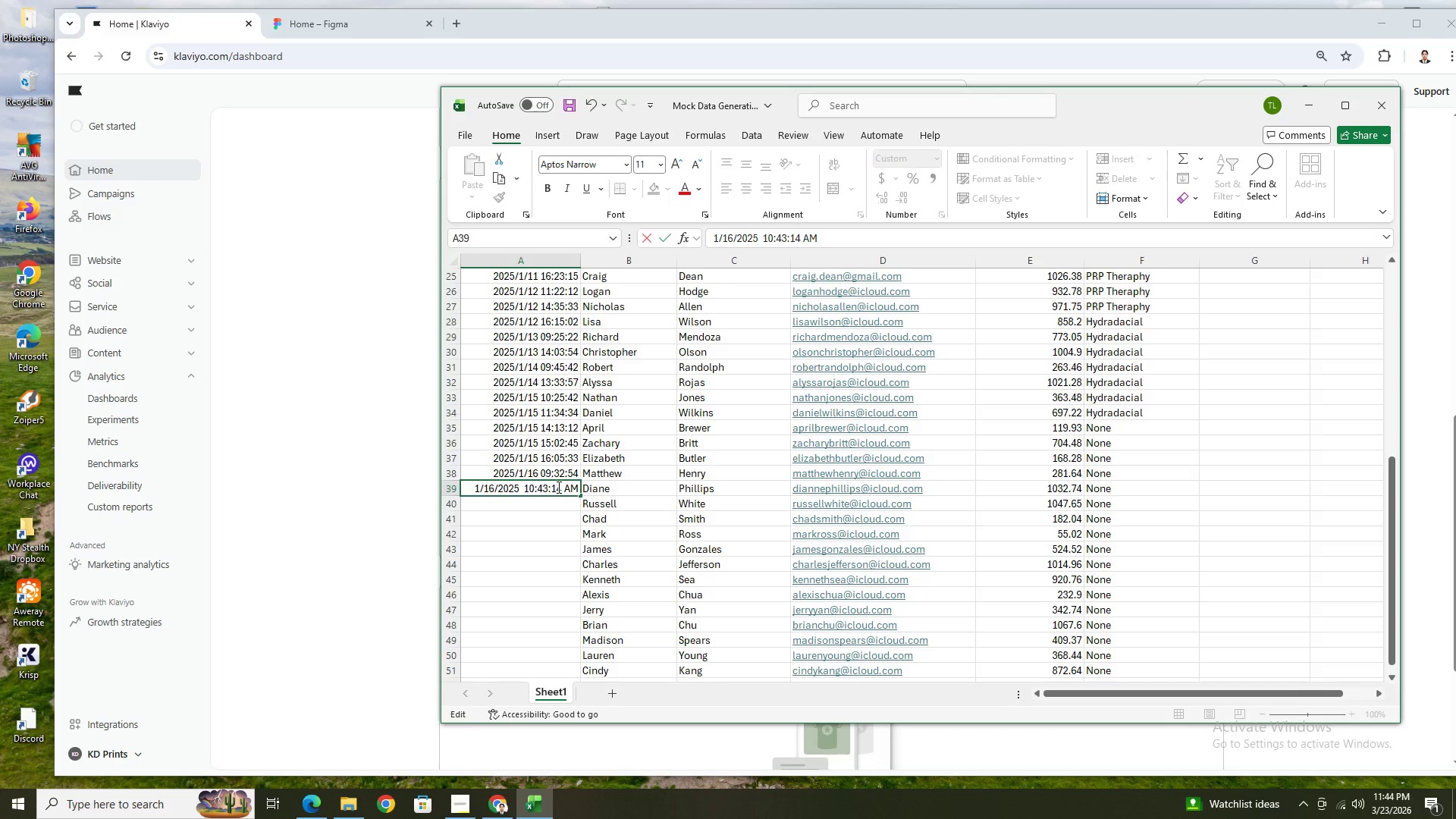 
key(Enter)
 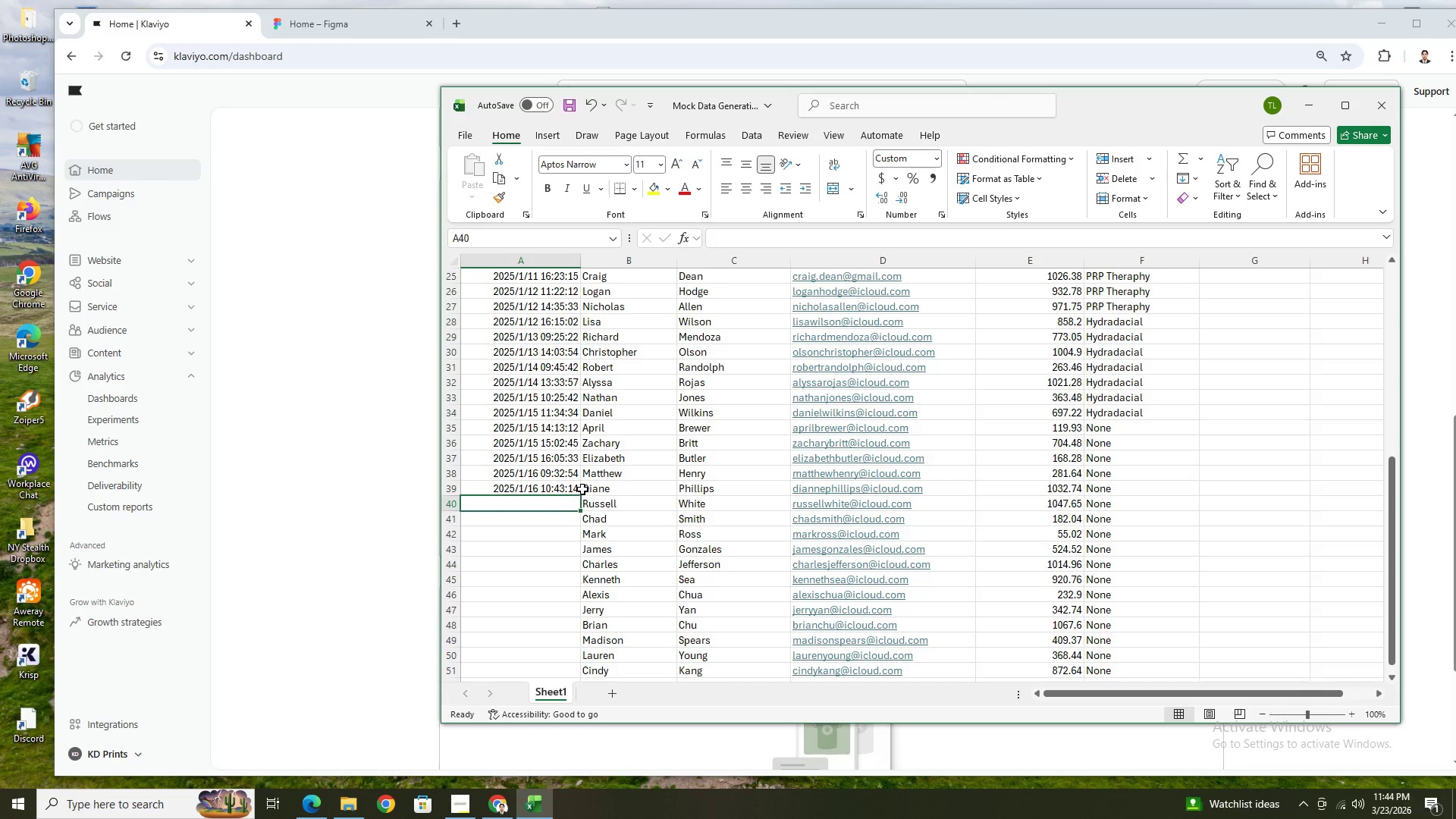 
left_click([566, 484])
 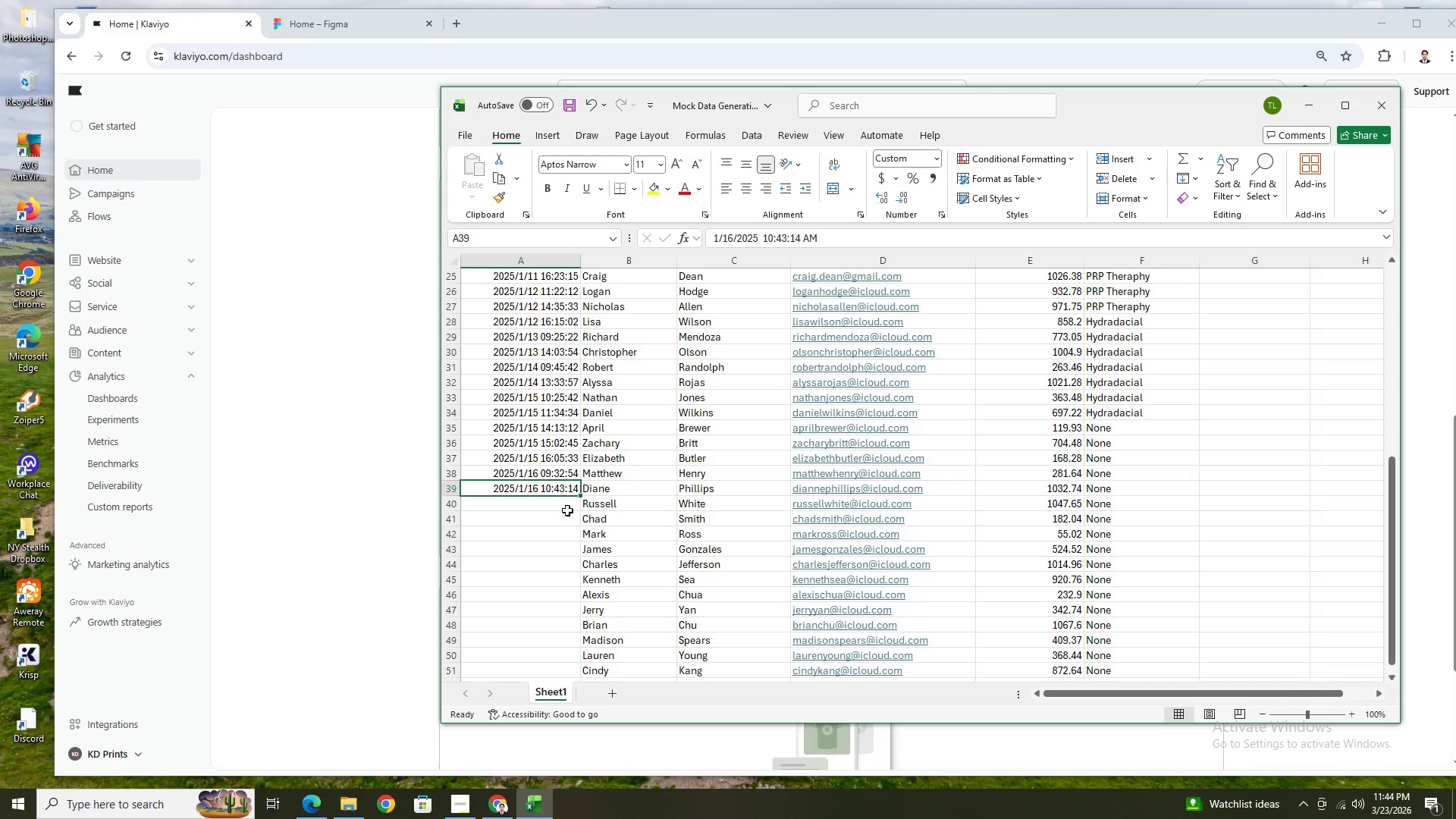 
key(Control+C)
 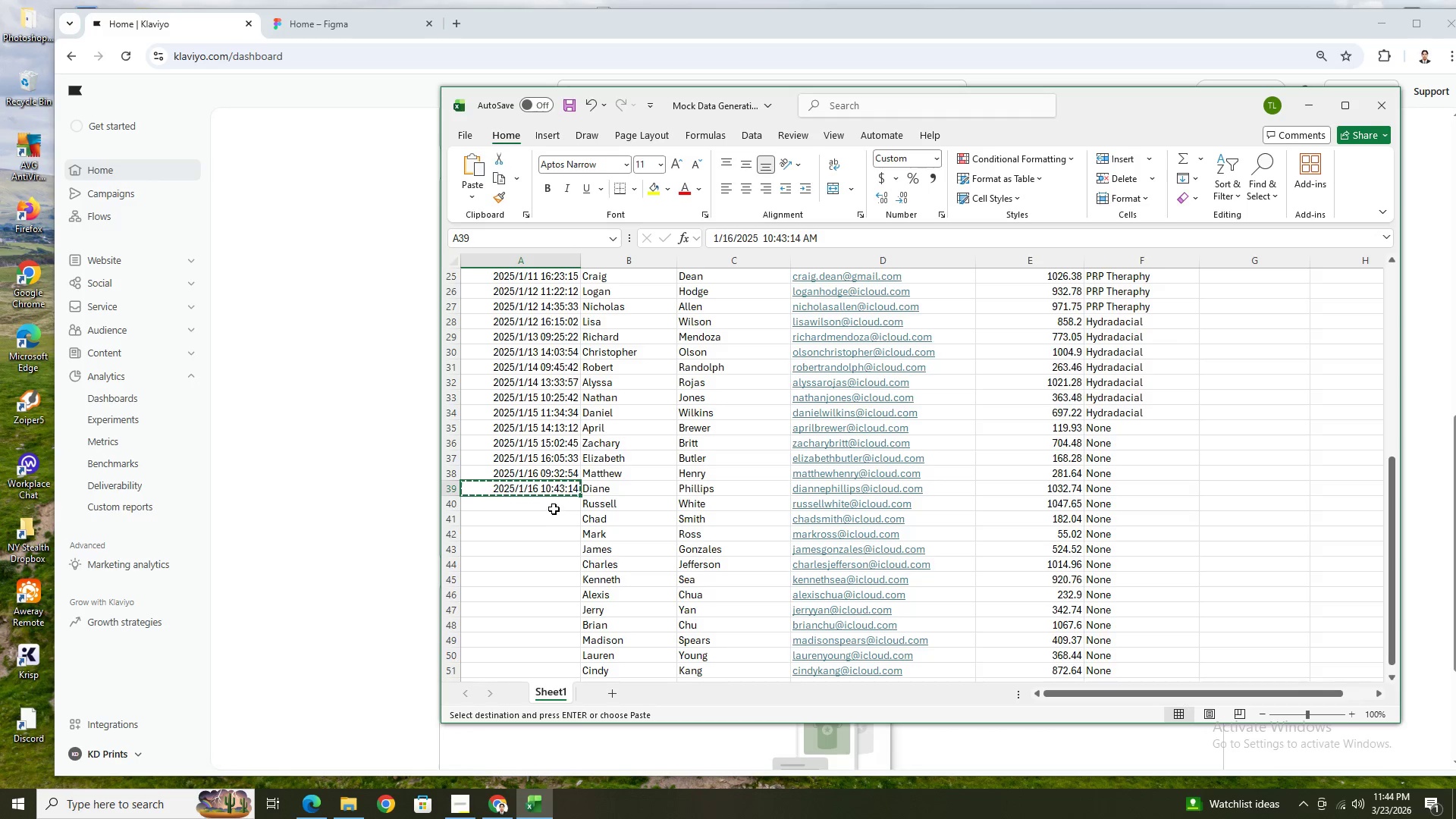 
left_click([553, 508])
 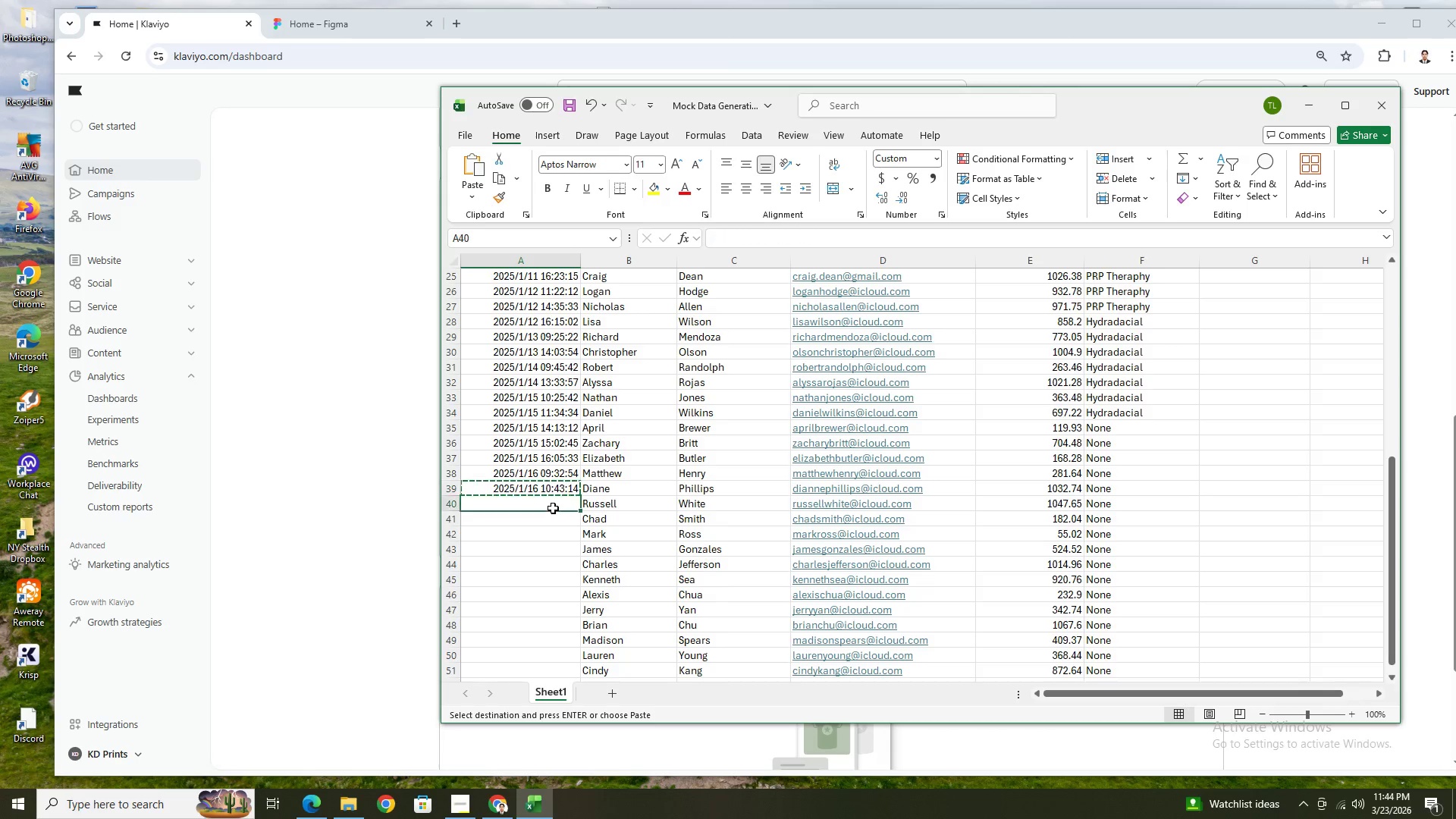 
key(Control+ControlLeft)
 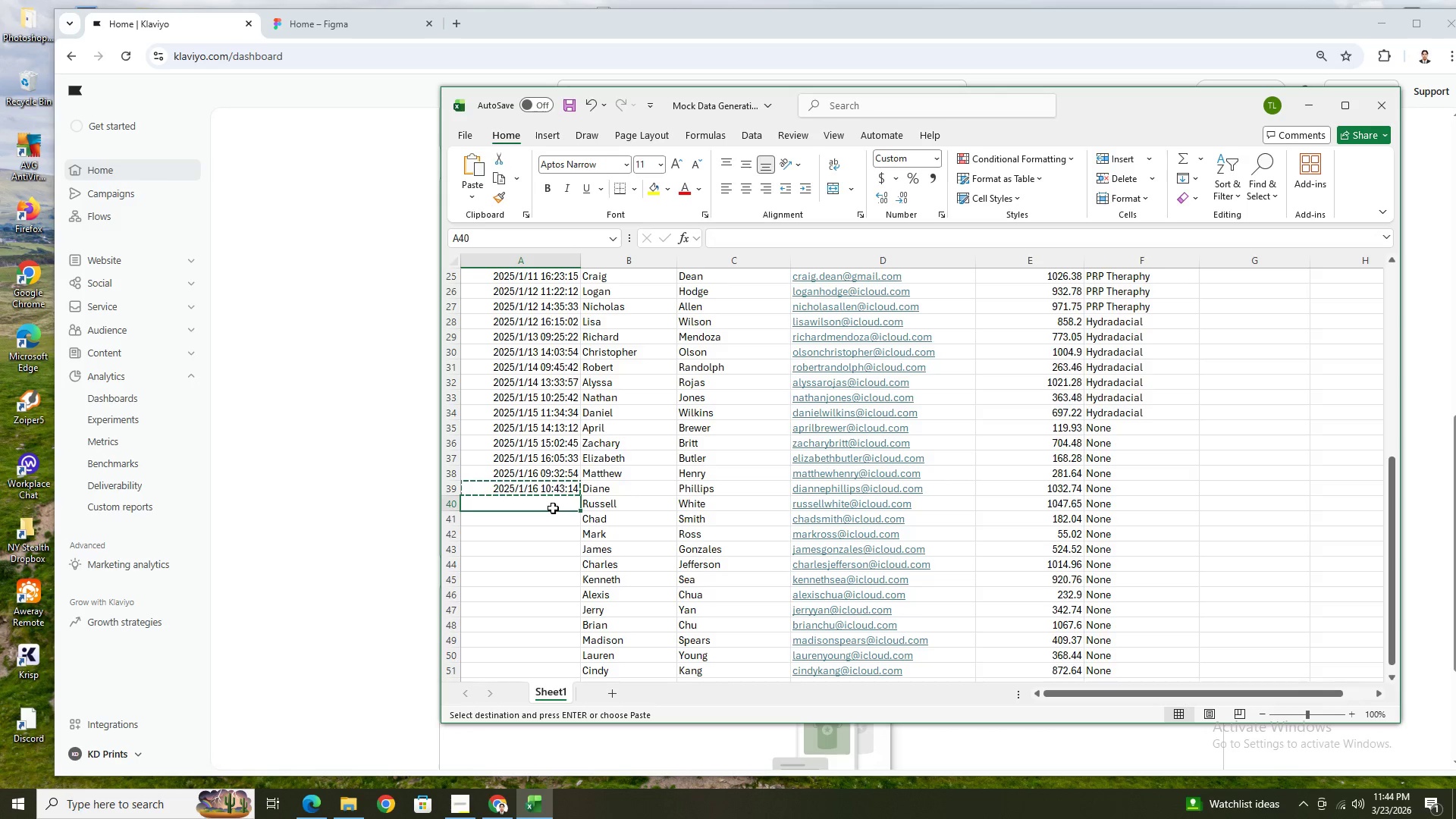 
key(Control+V)
 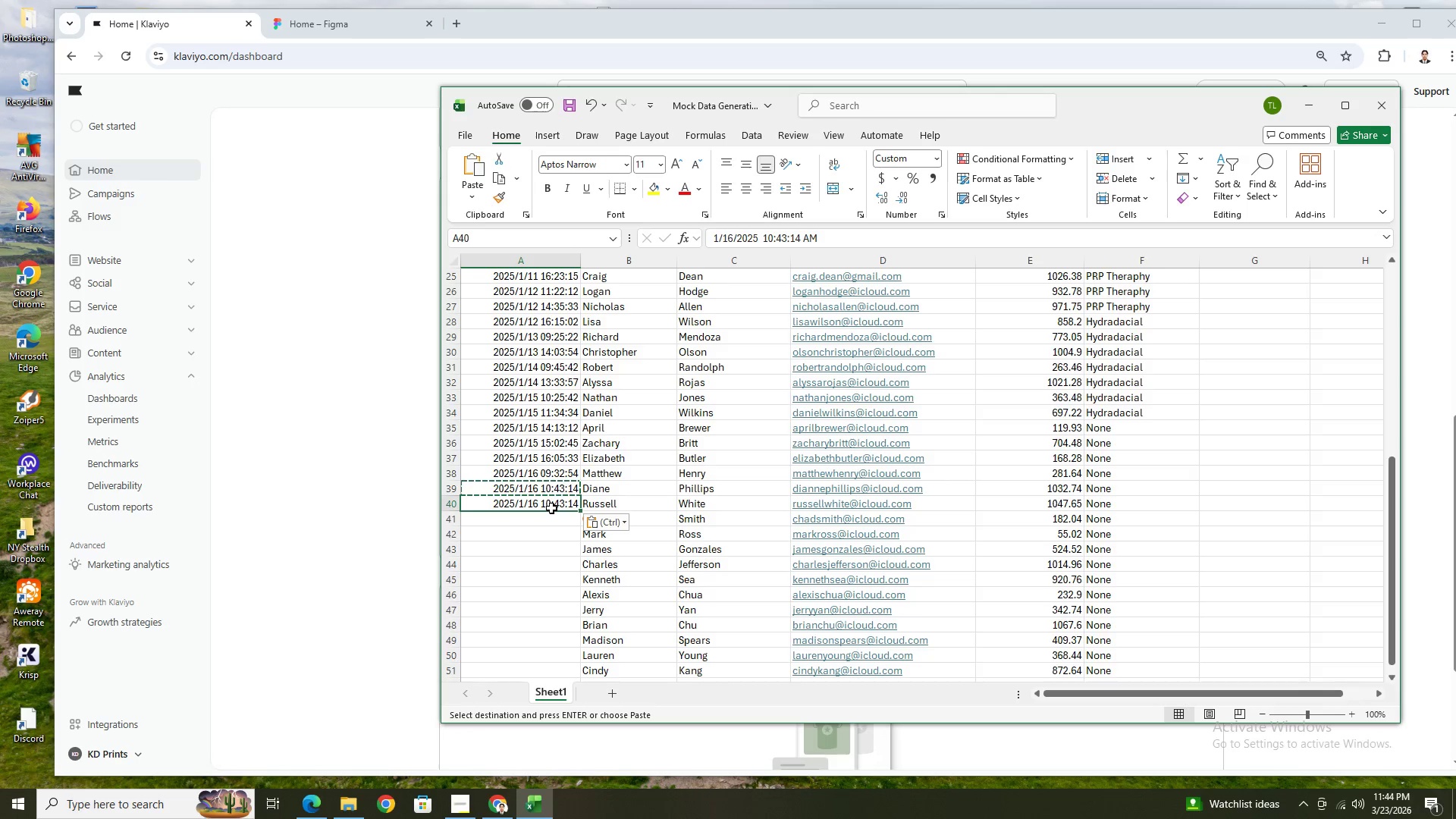 
double_click([551, 508])
 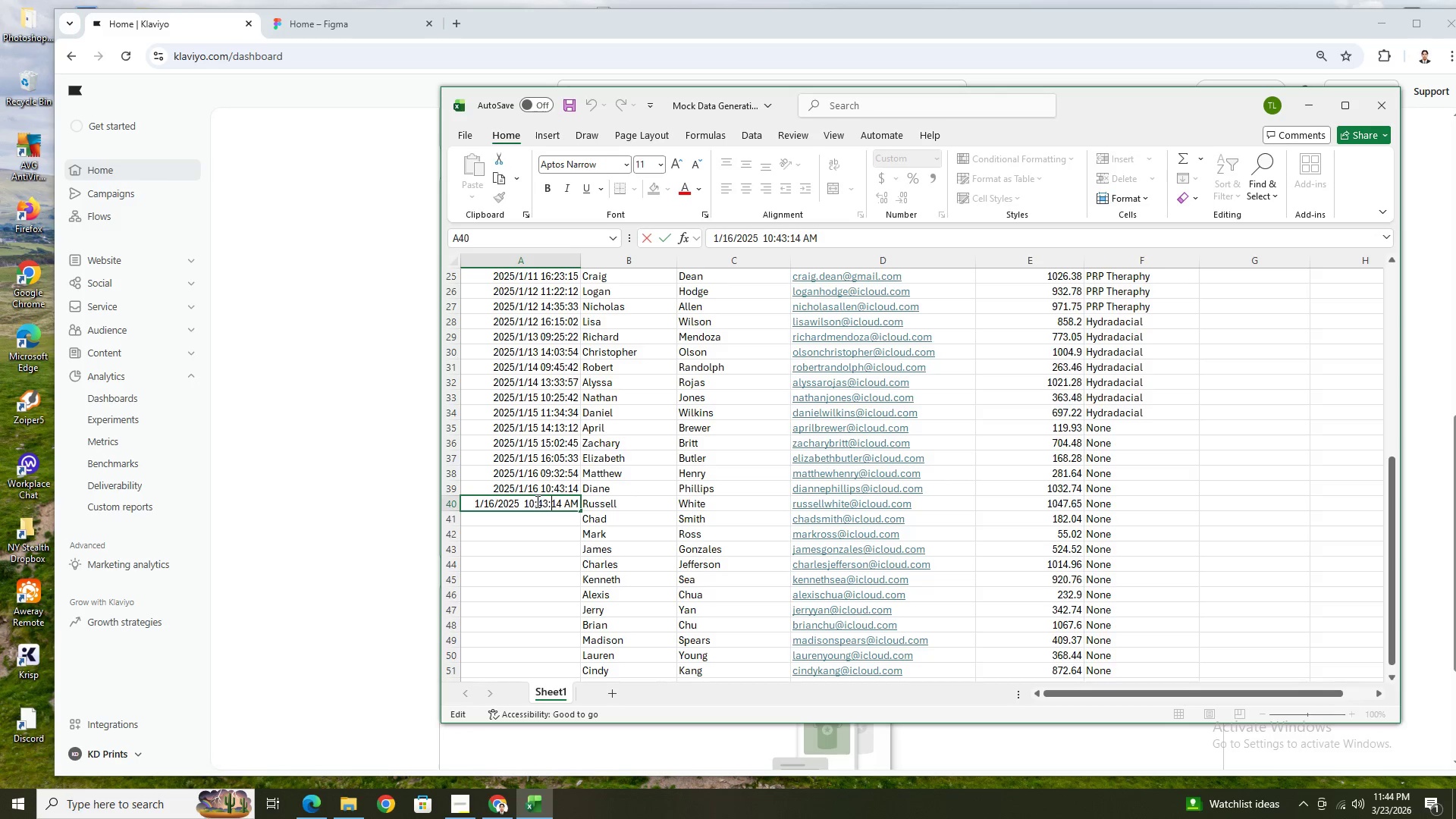 
left_click([535, 503])
 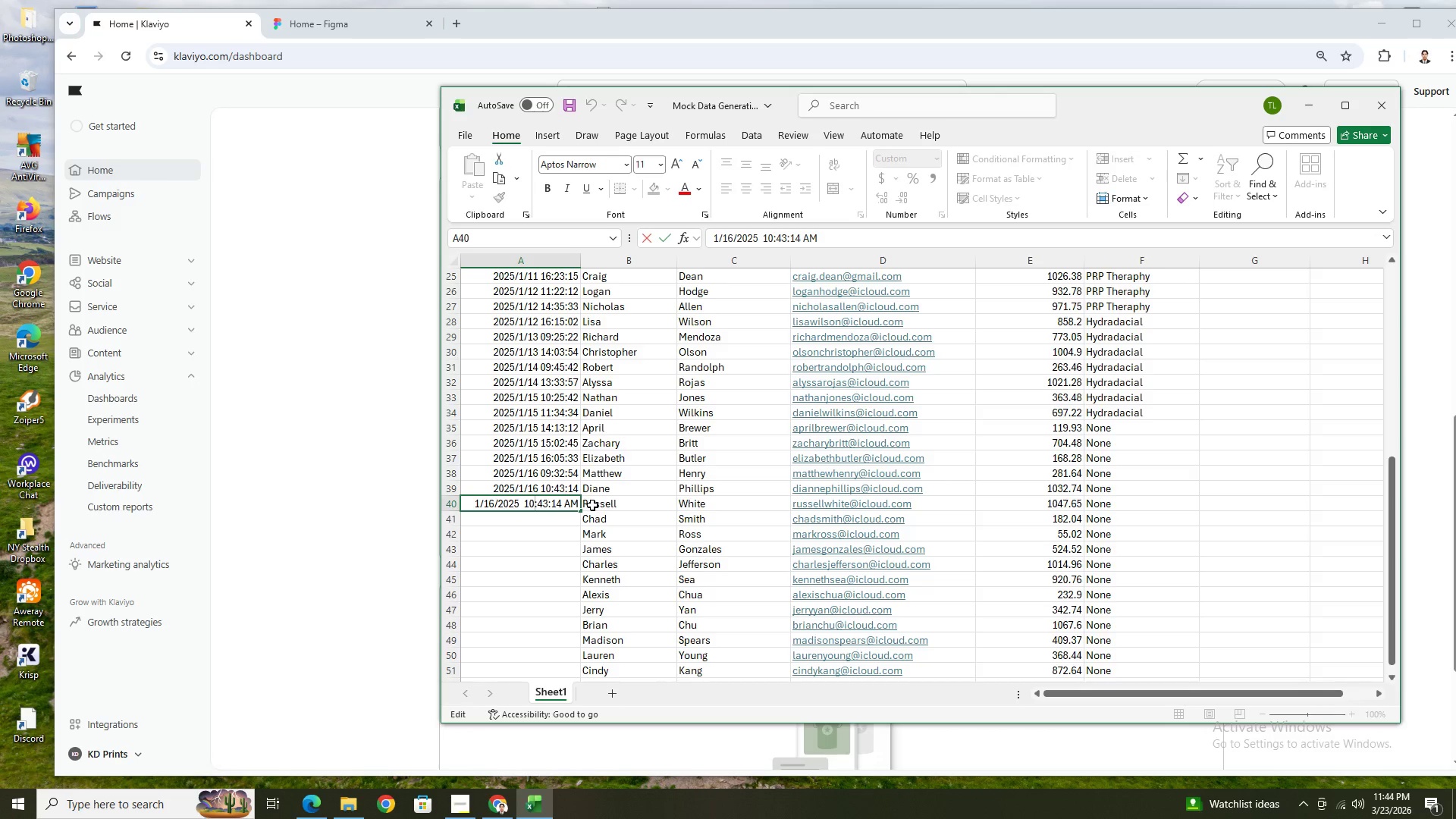 
key(Backspace)
 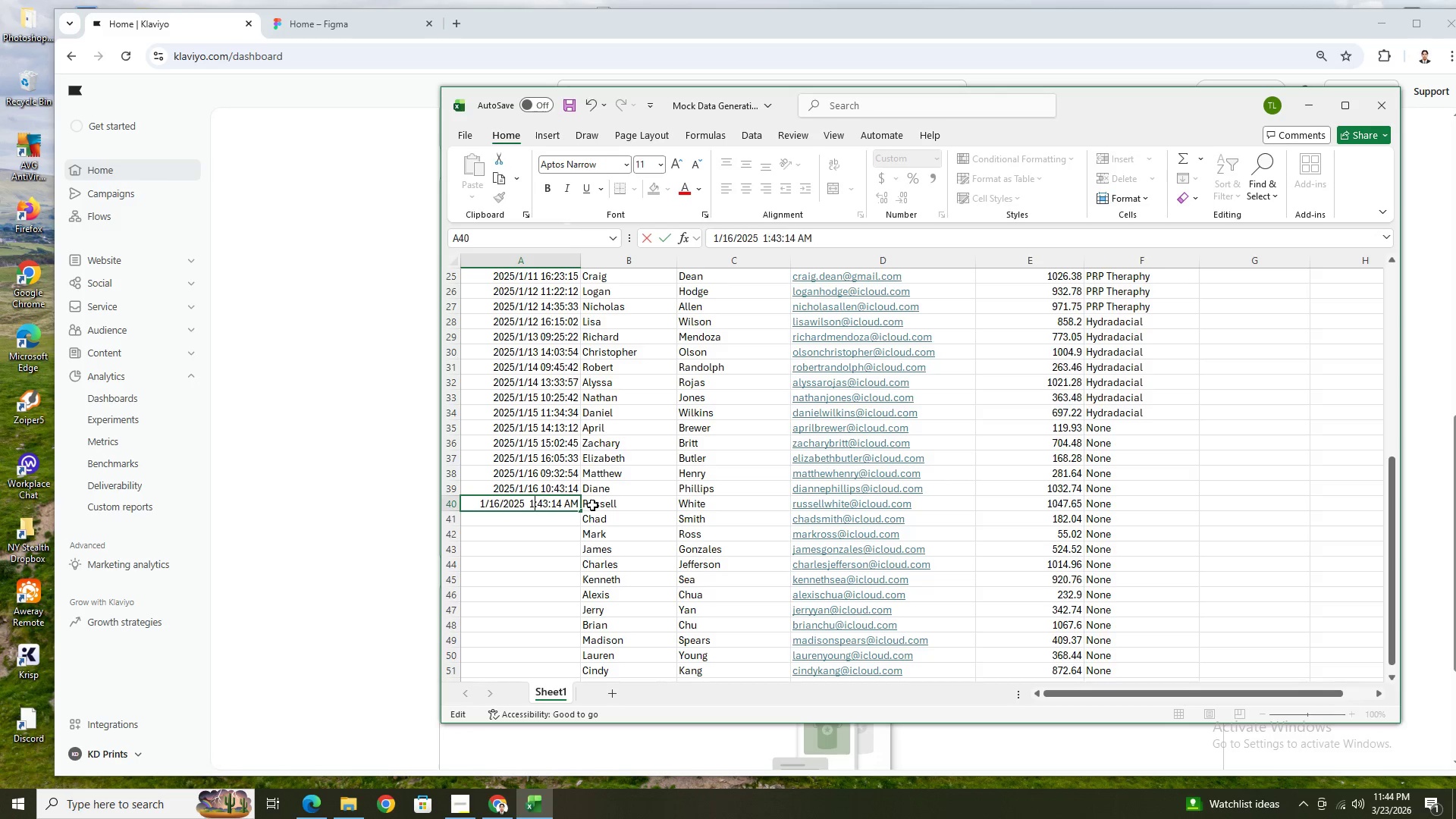 
key(1)
 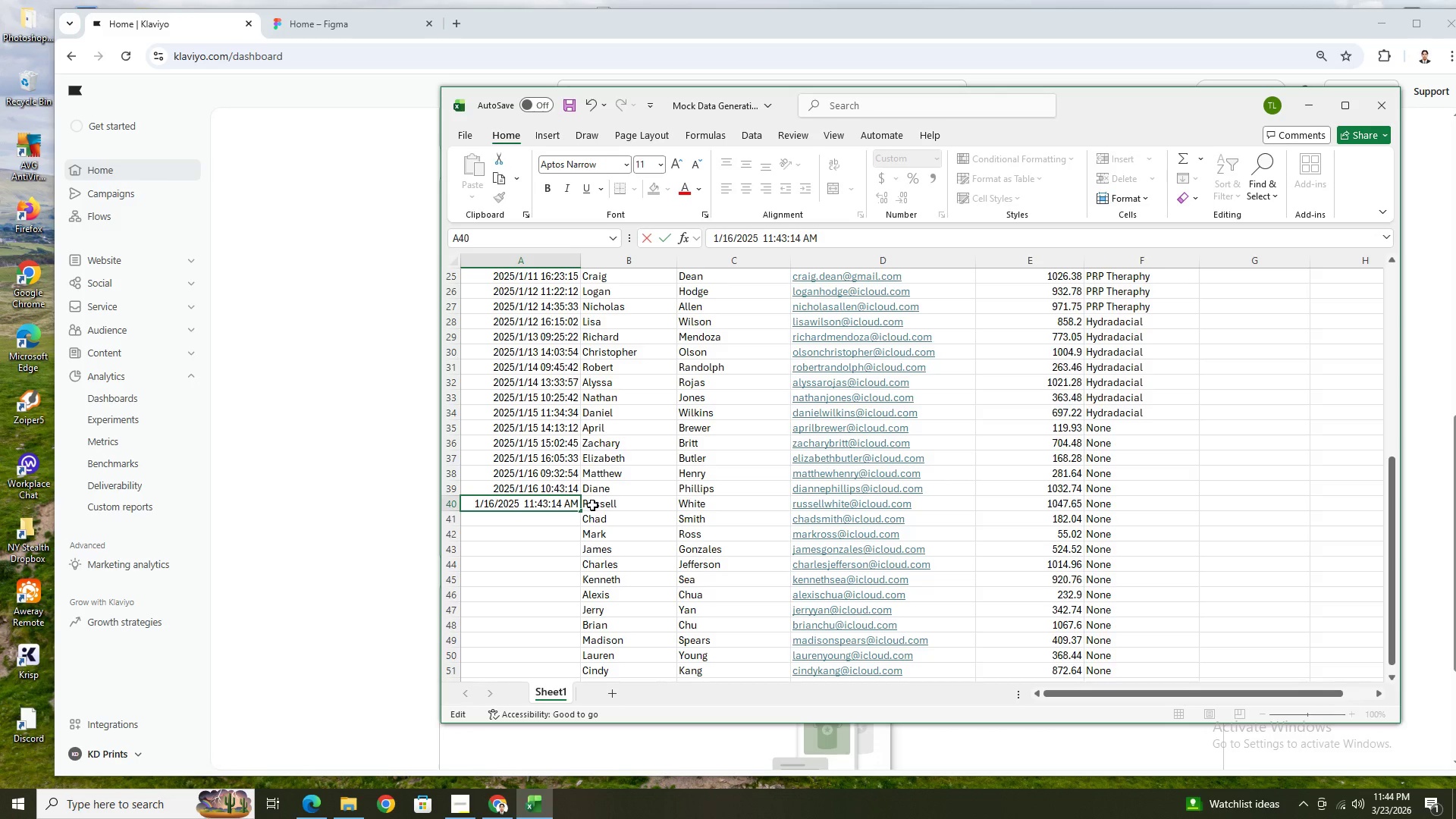 
key(ArrowRight)
 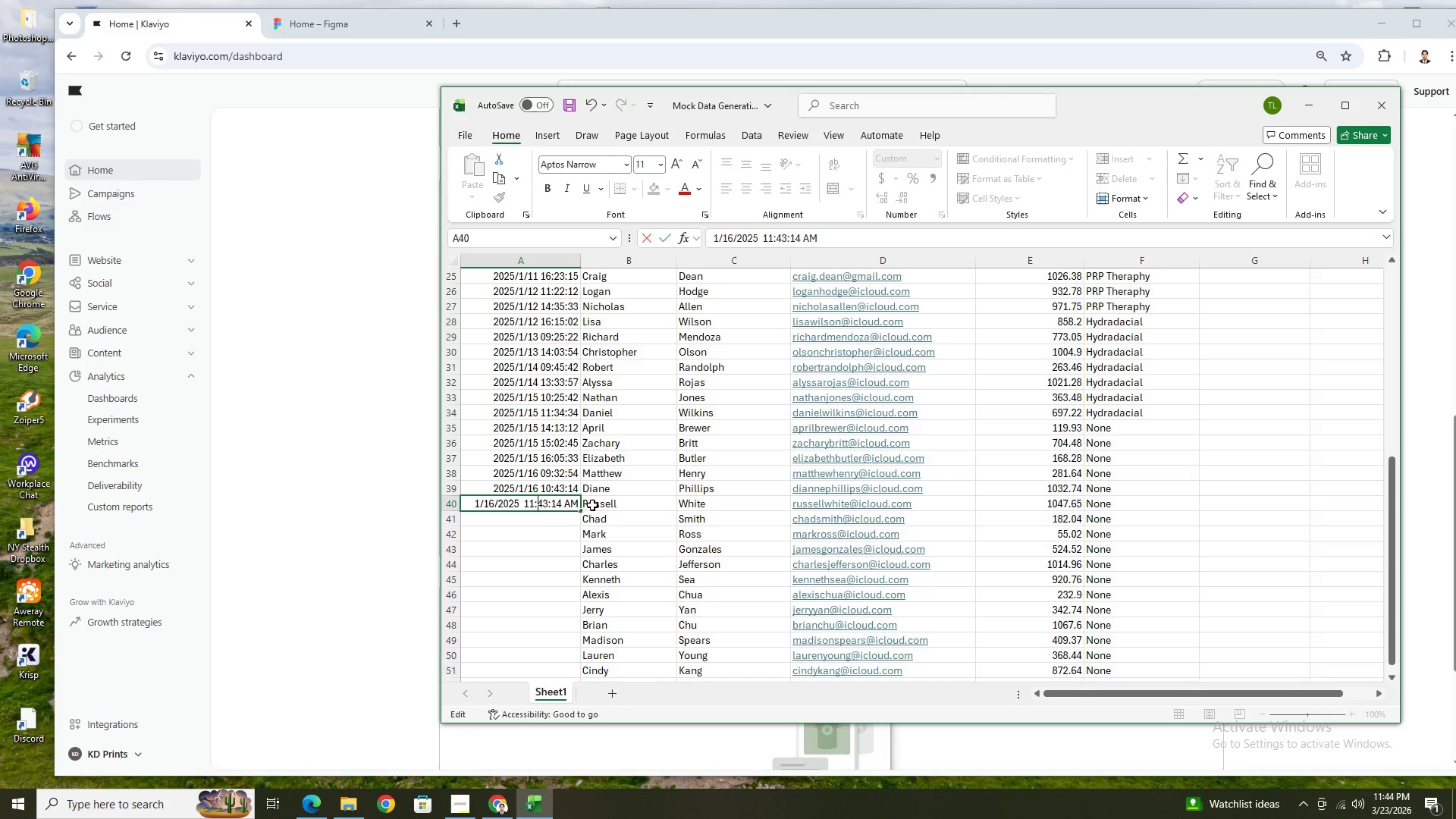 
key(ArrowRight)
 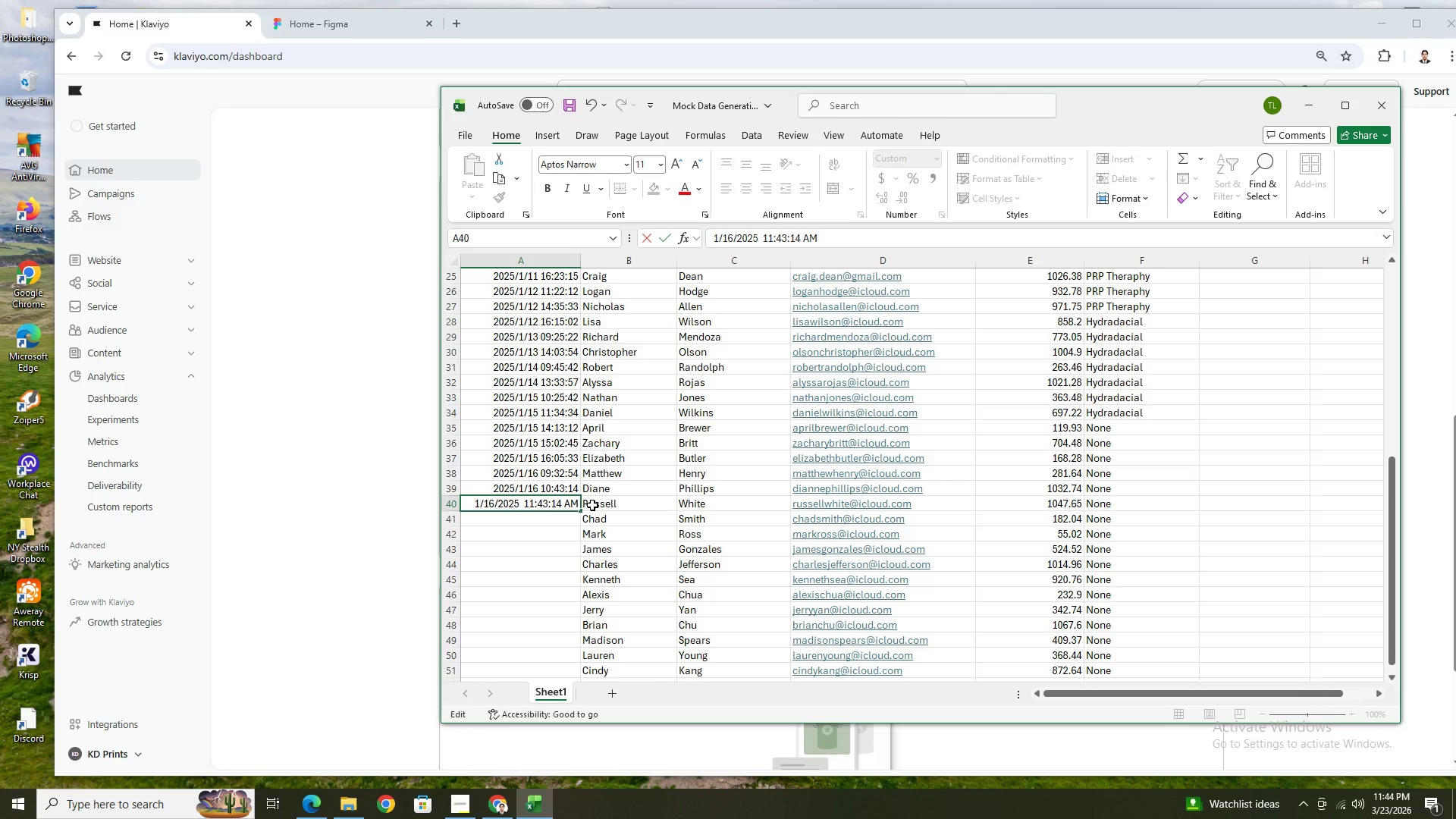 
key(Backspace)
 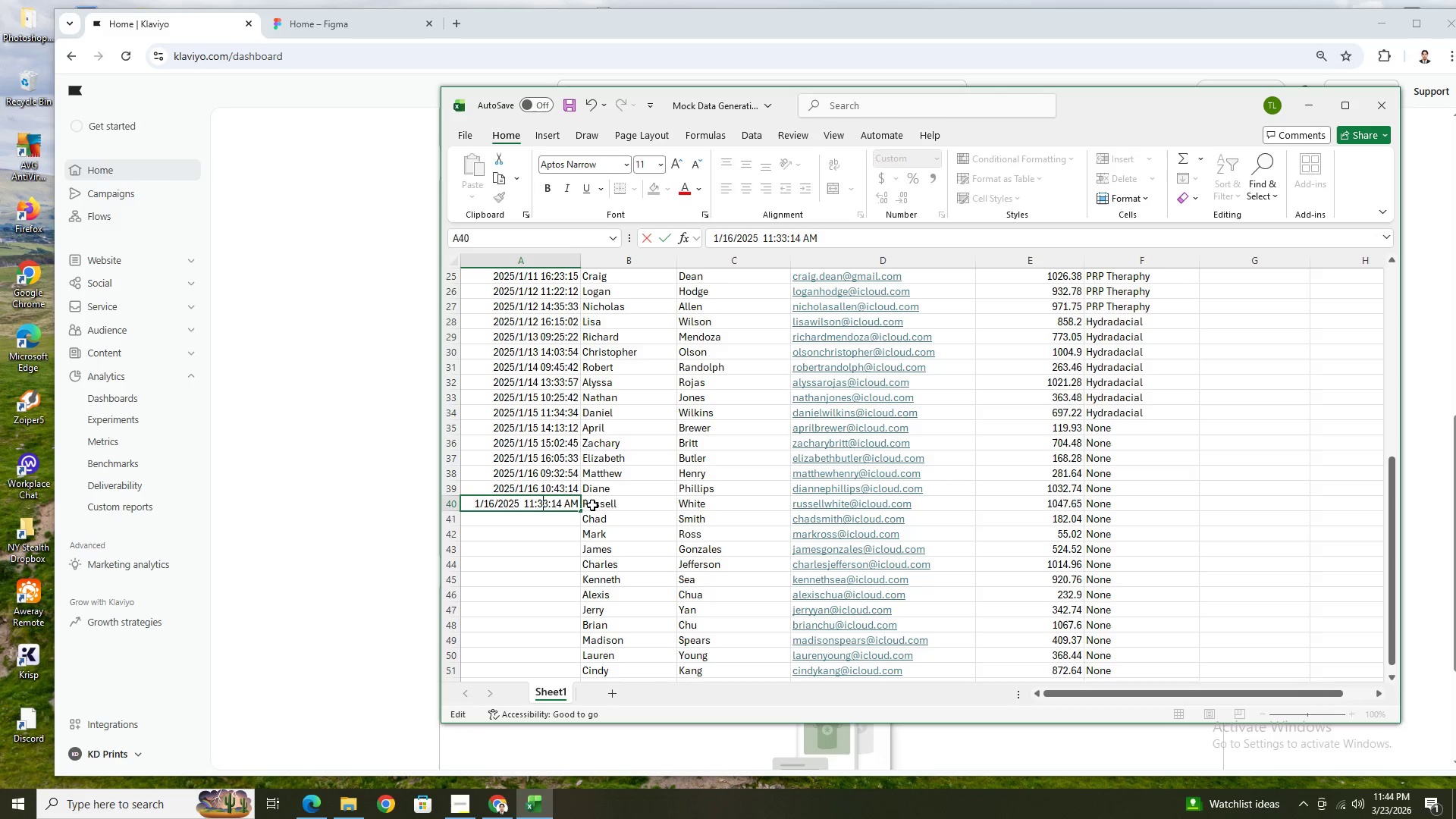 
key(3)
 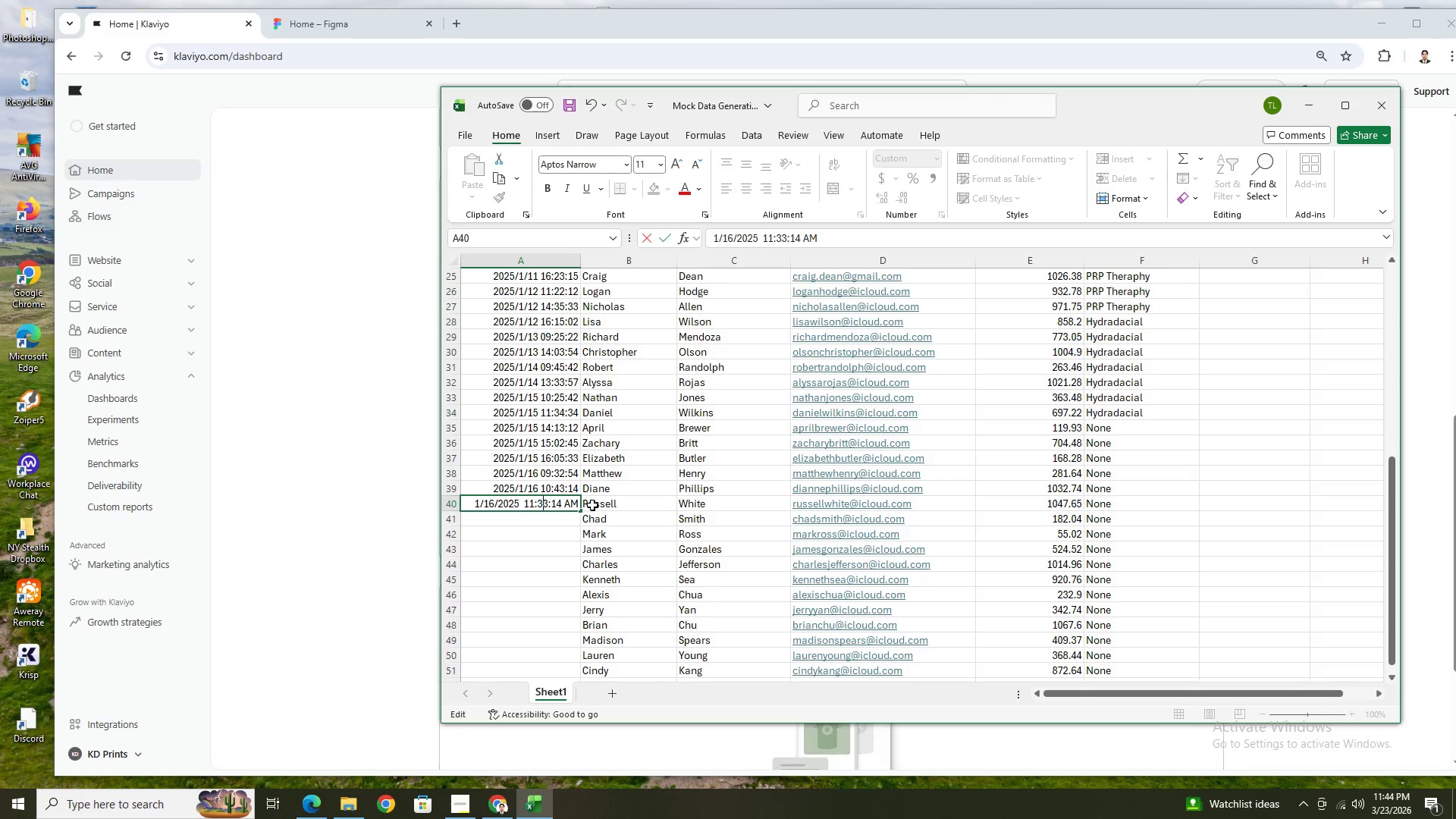 
key(Backspace)
 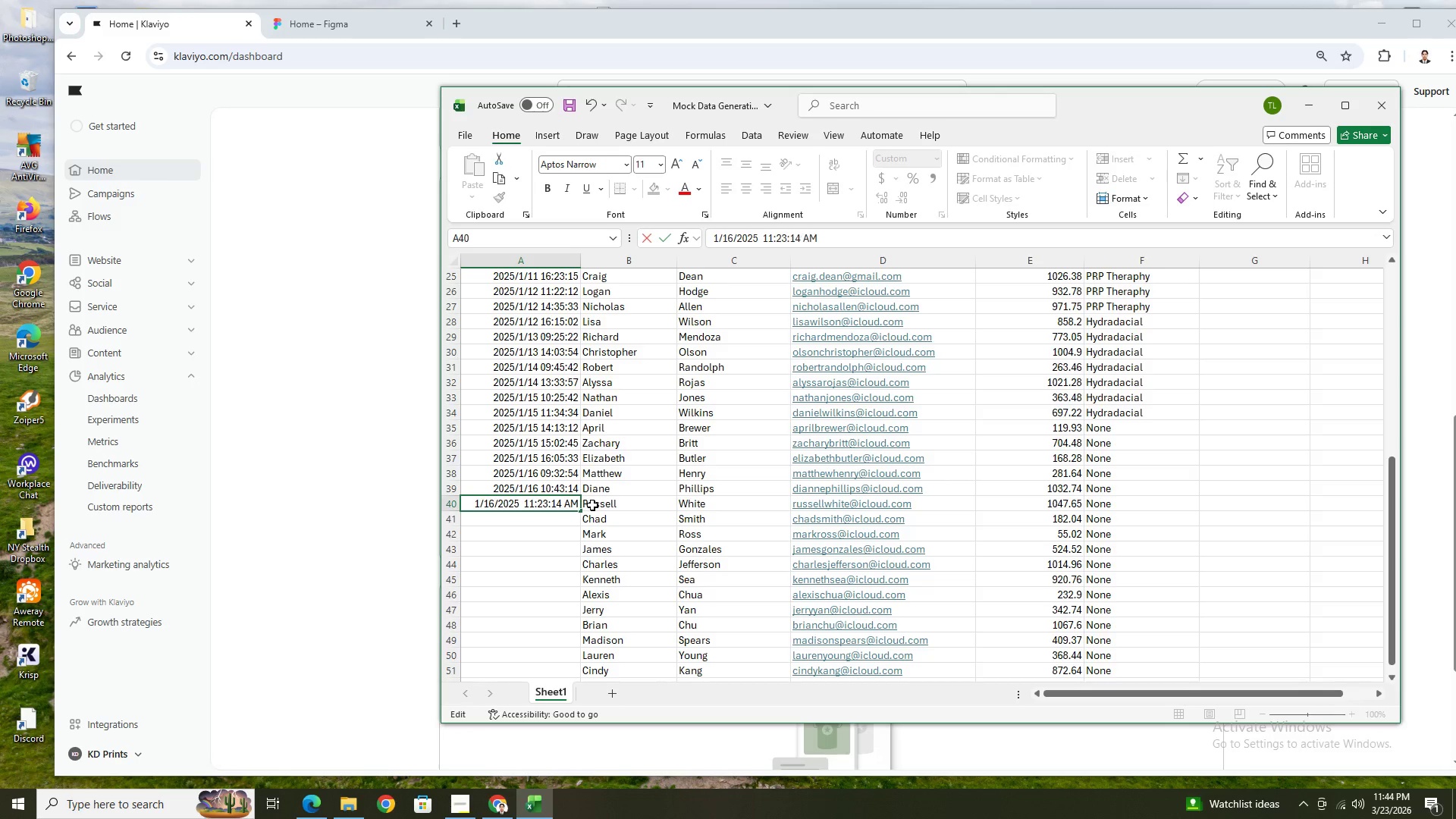 
key(2)
 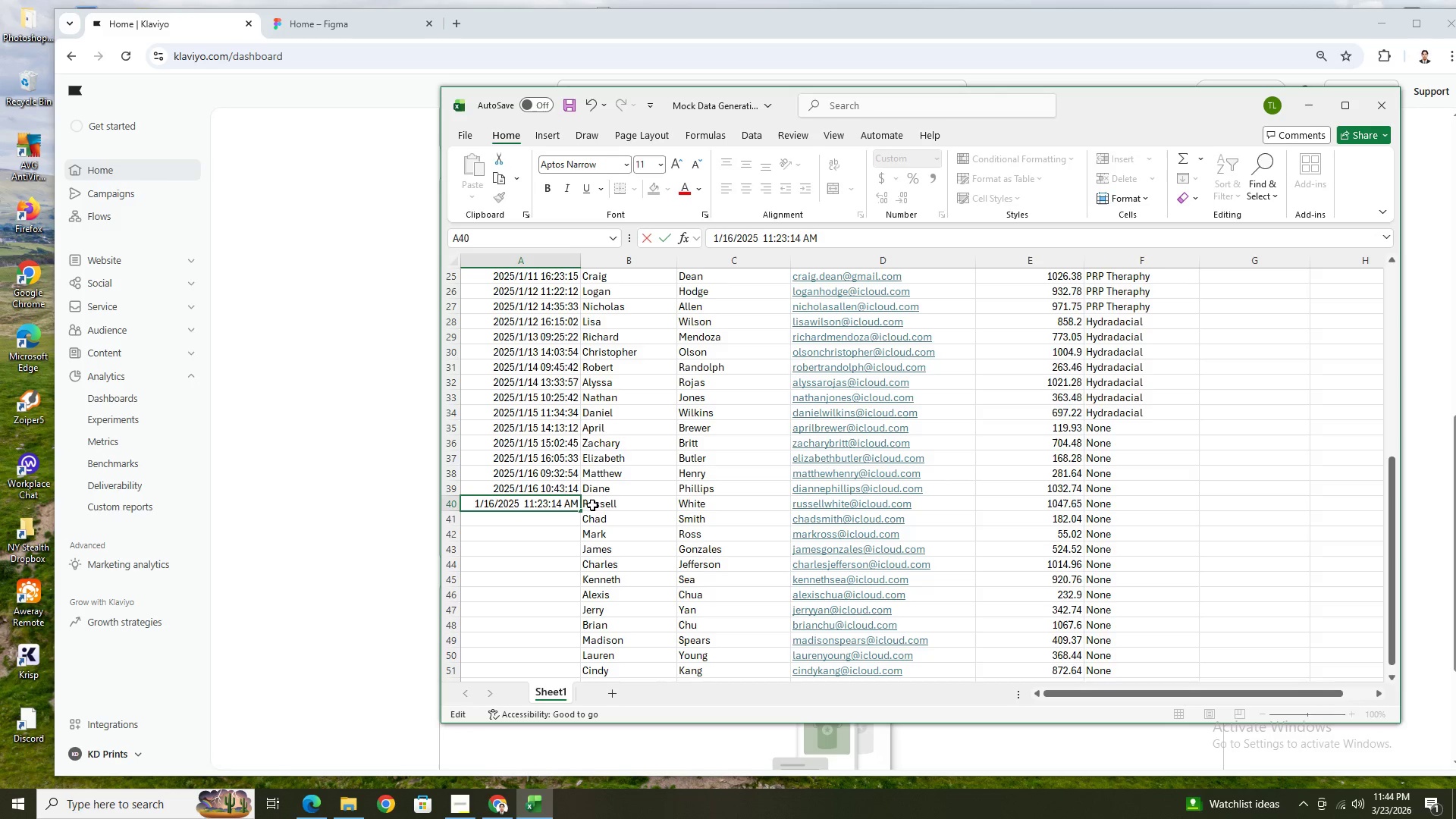 
key(ArrowRight)
 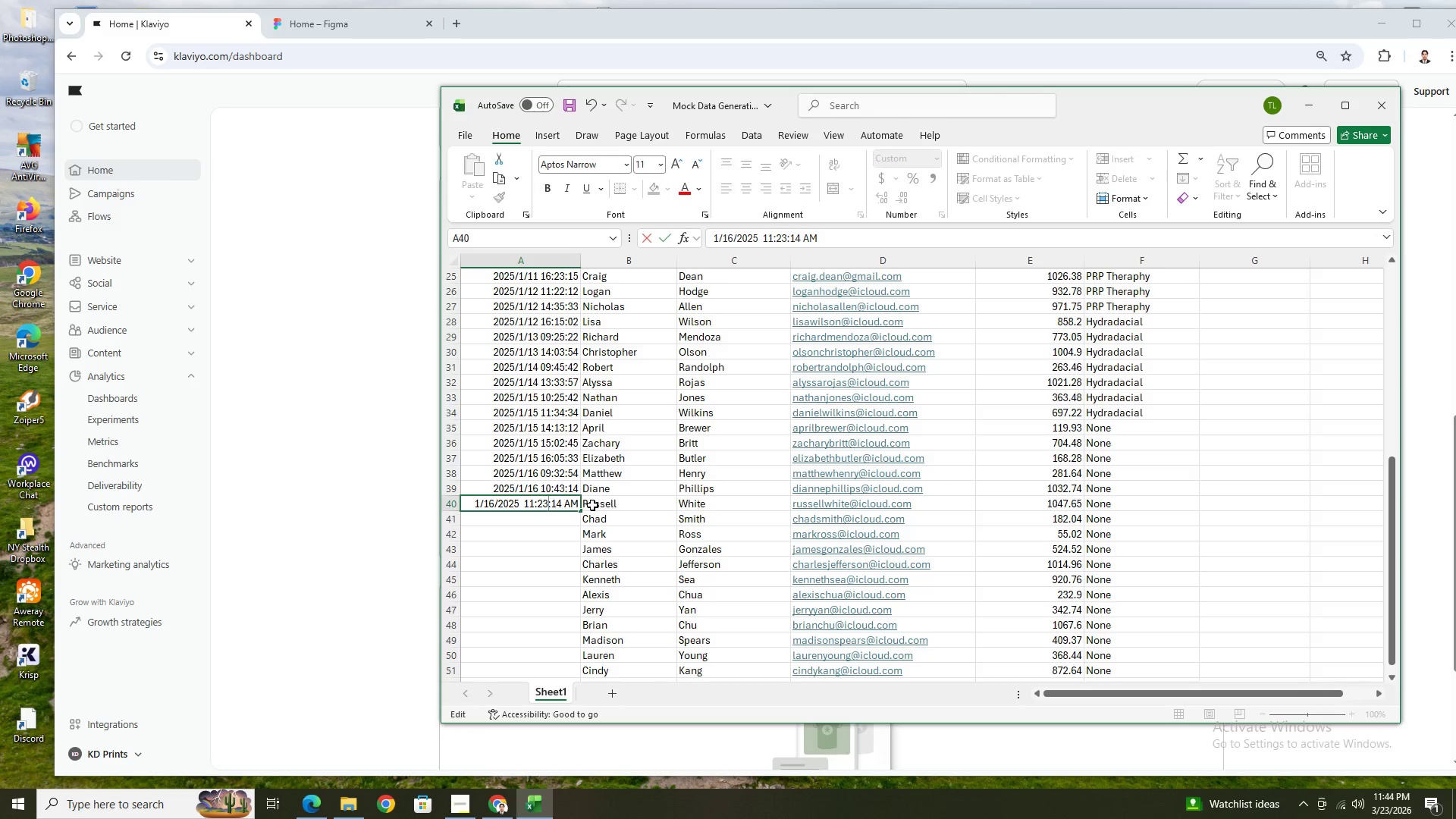 
key(ArrowRight)
 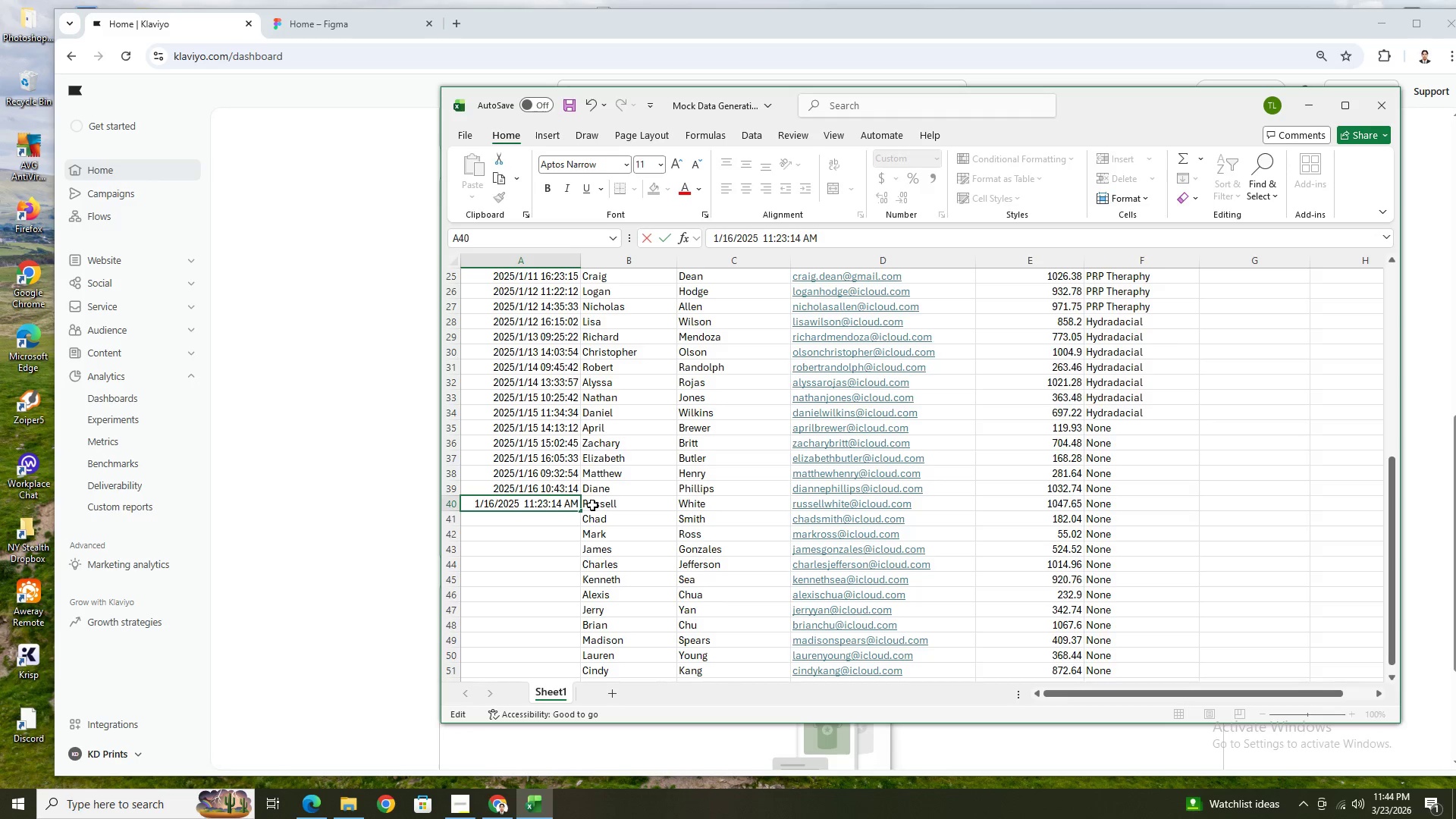 
key(ArrowRight)
 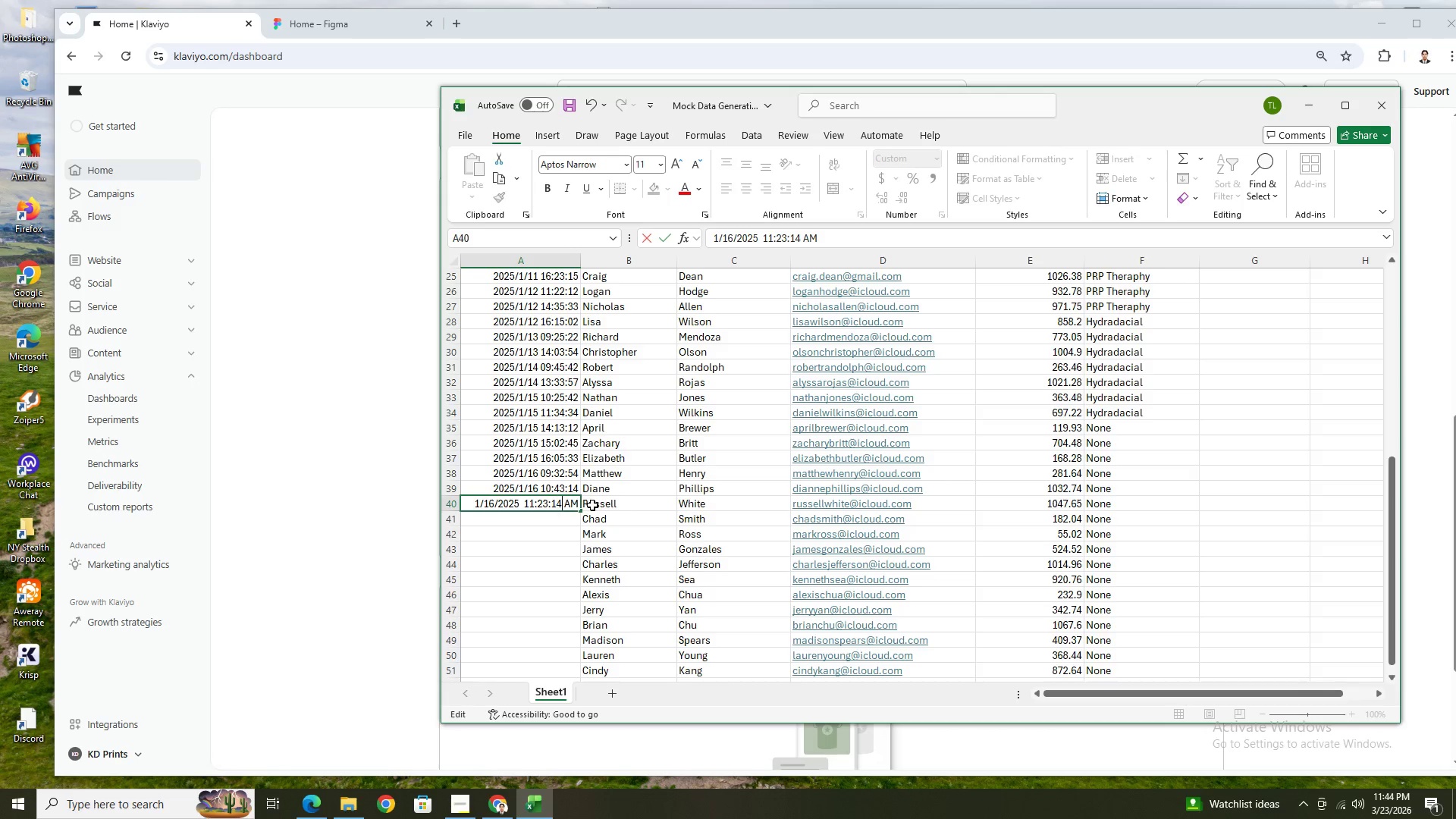 
key(ArrowRight)
 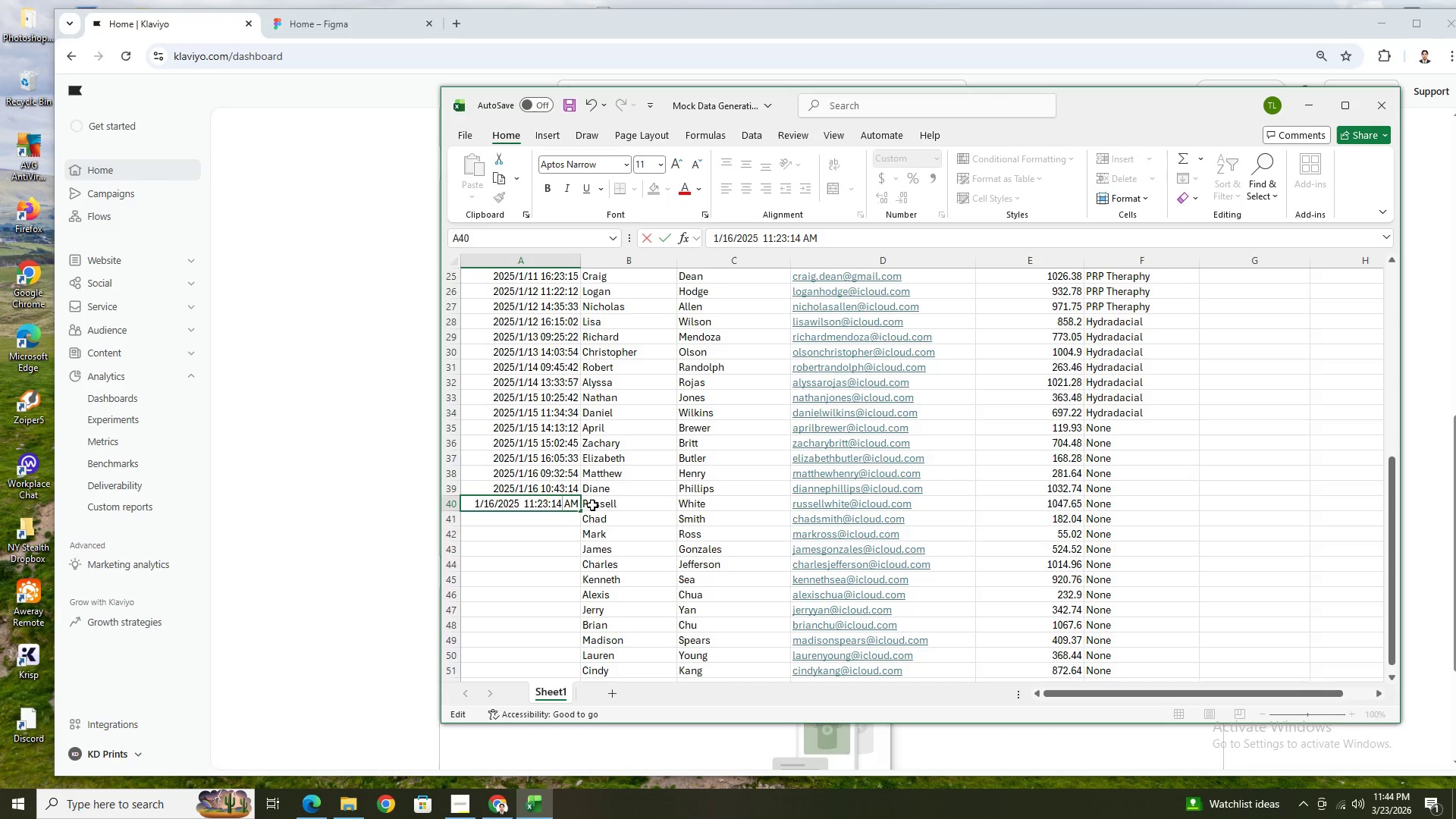 
key(ArrowLeft)
 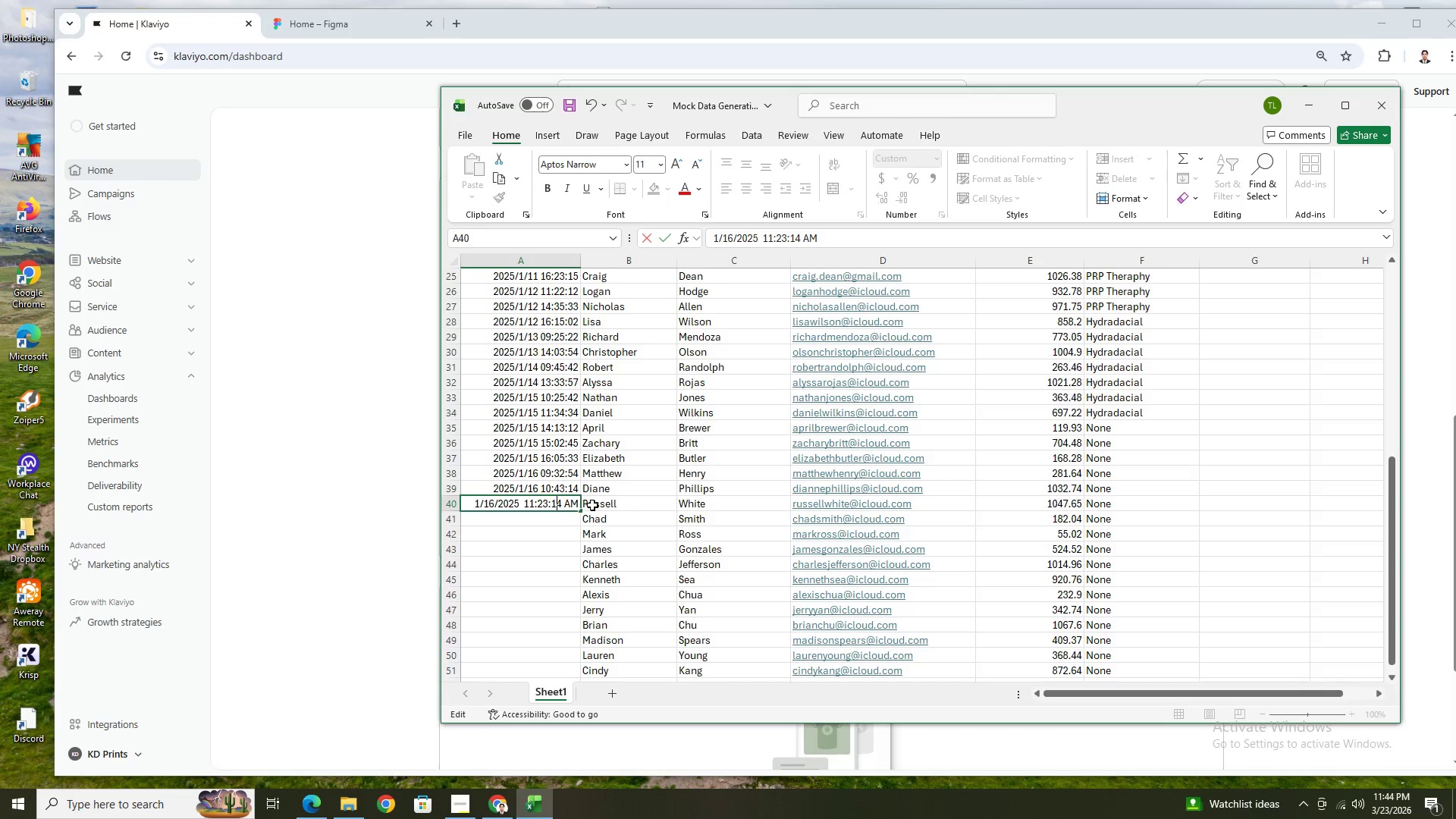 
key(ArrowLeft)
 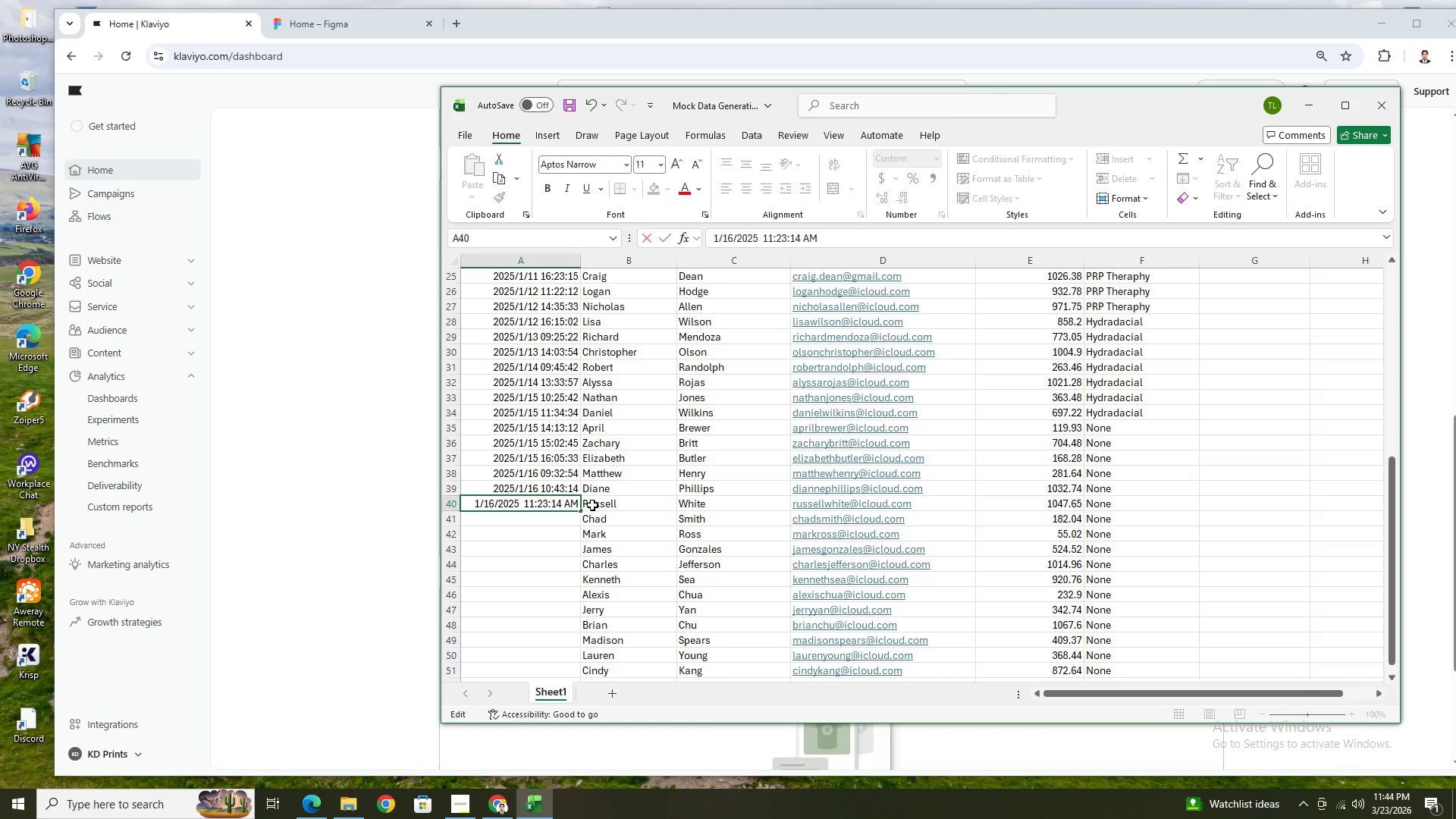 
key(ArrowLeft)
 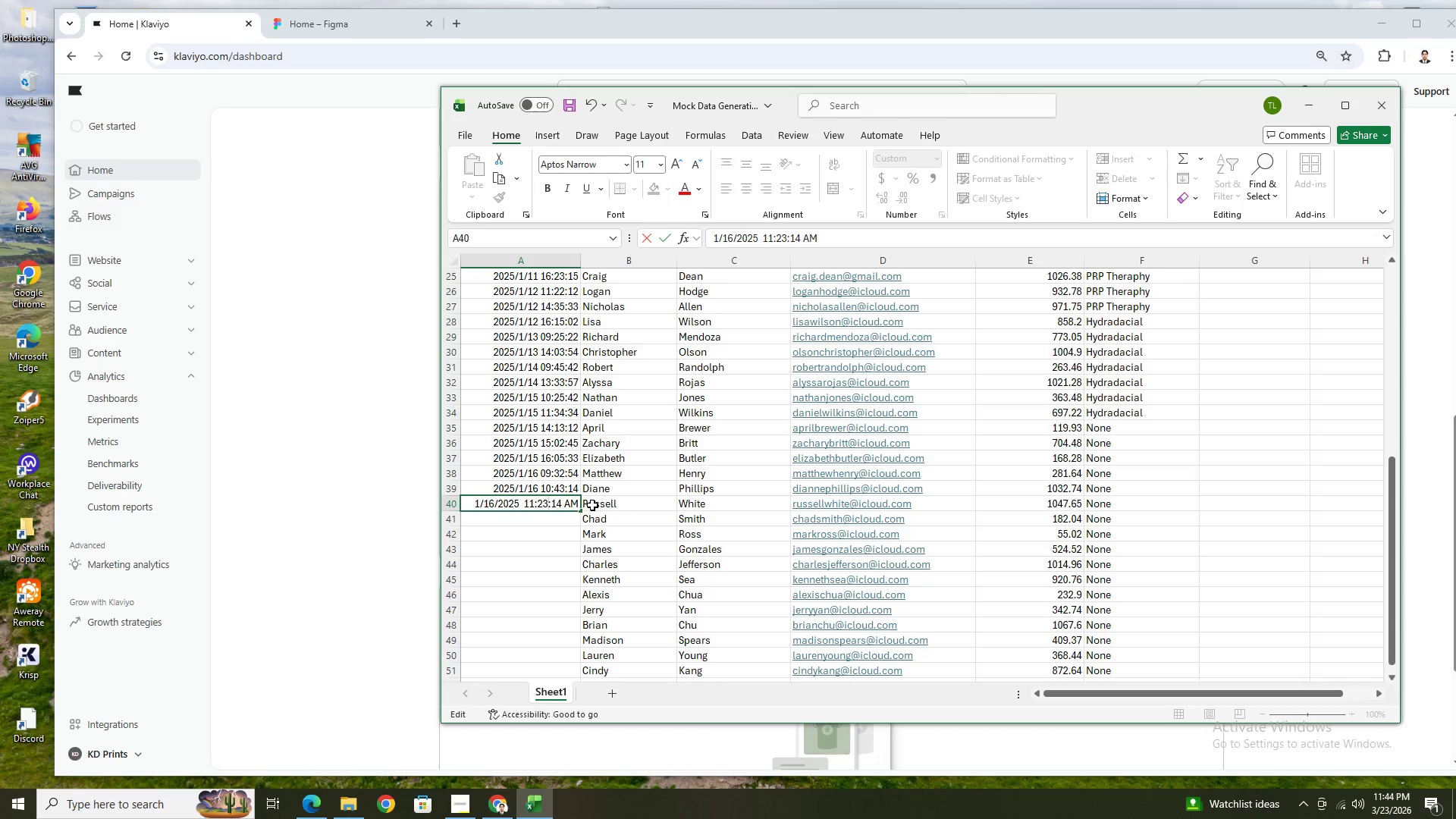 
key(Backspace)
 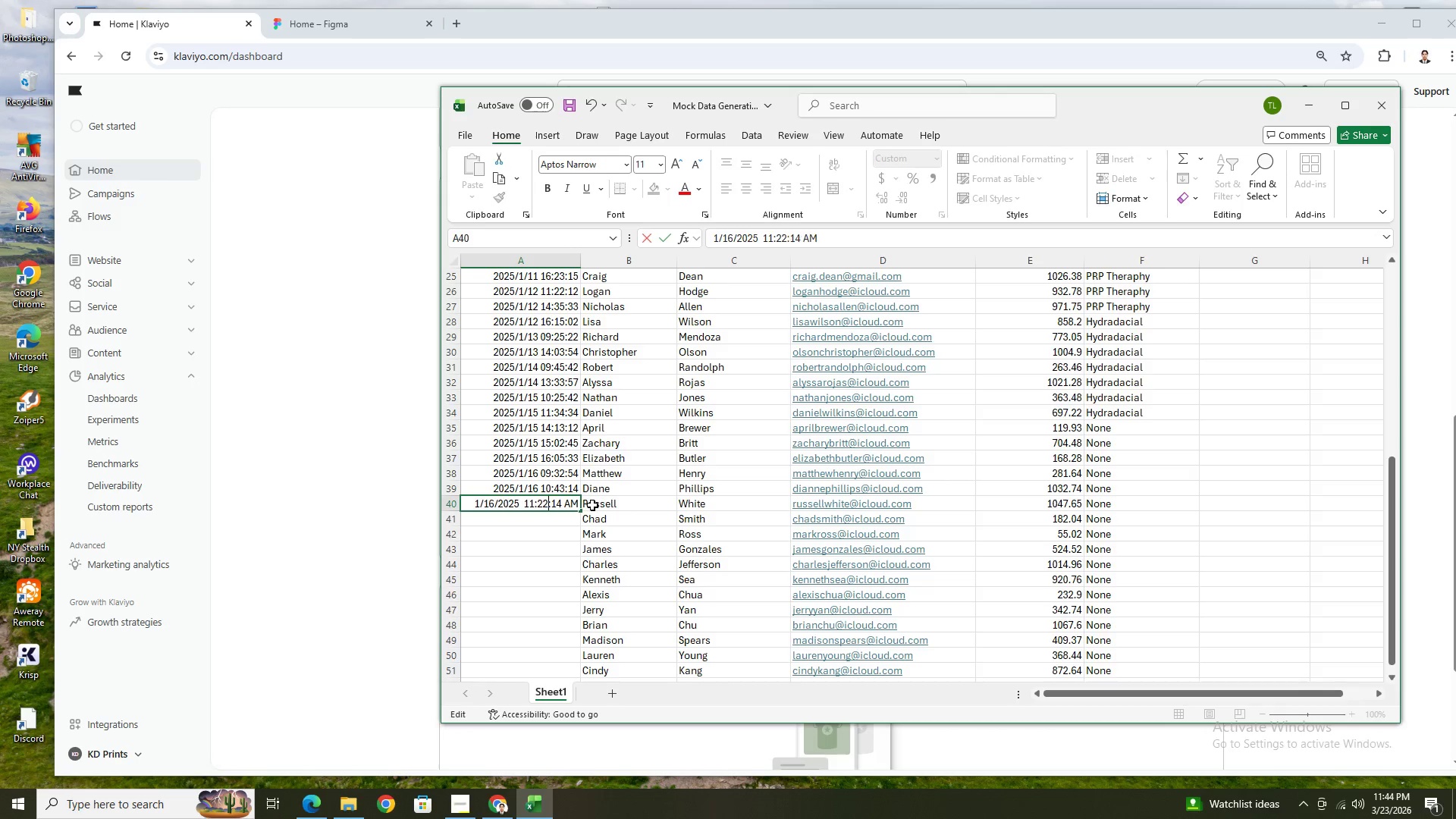 
key(2)
 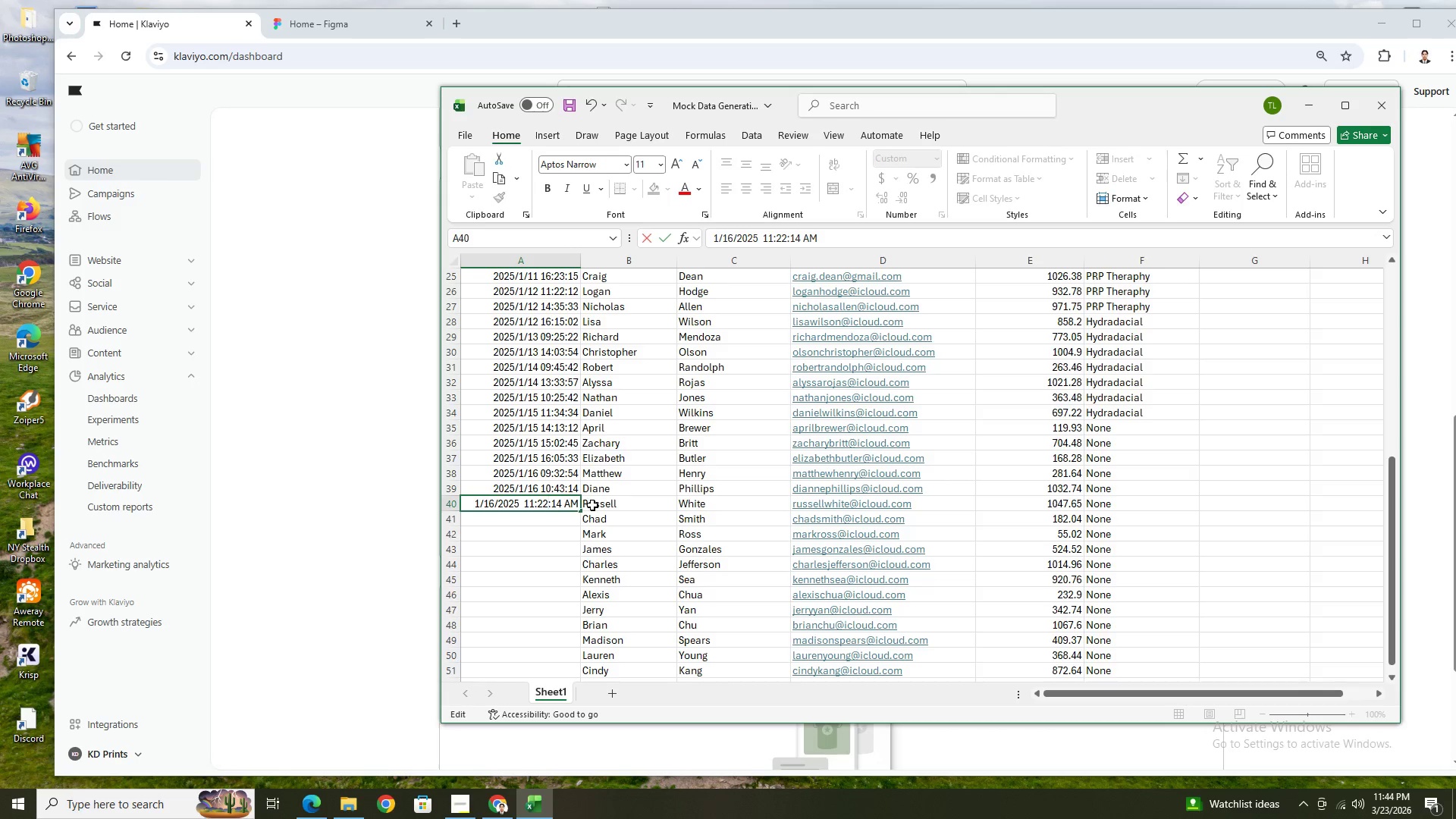 
key(ArrowRight)
 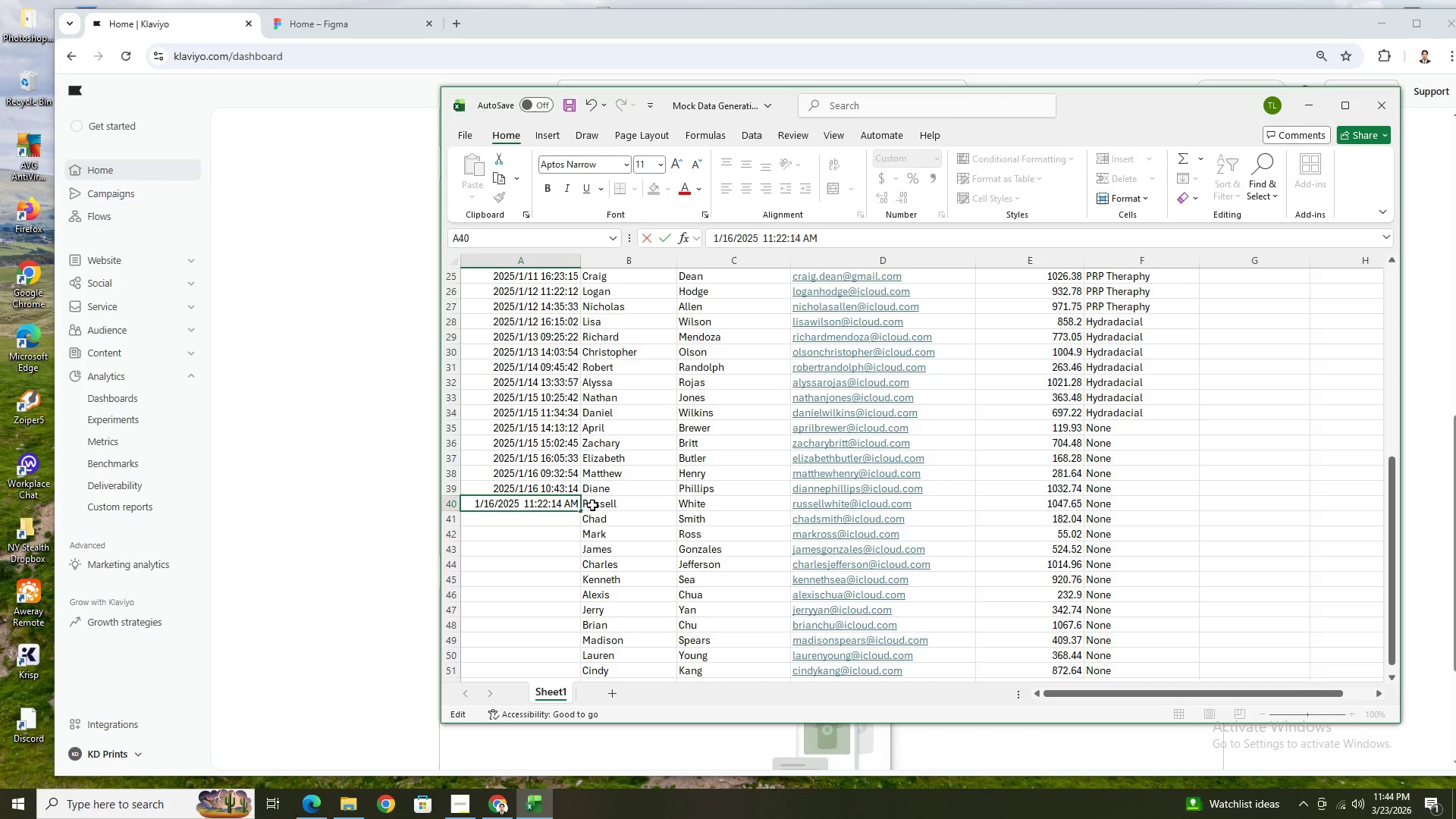 
key(ArrowRight)
 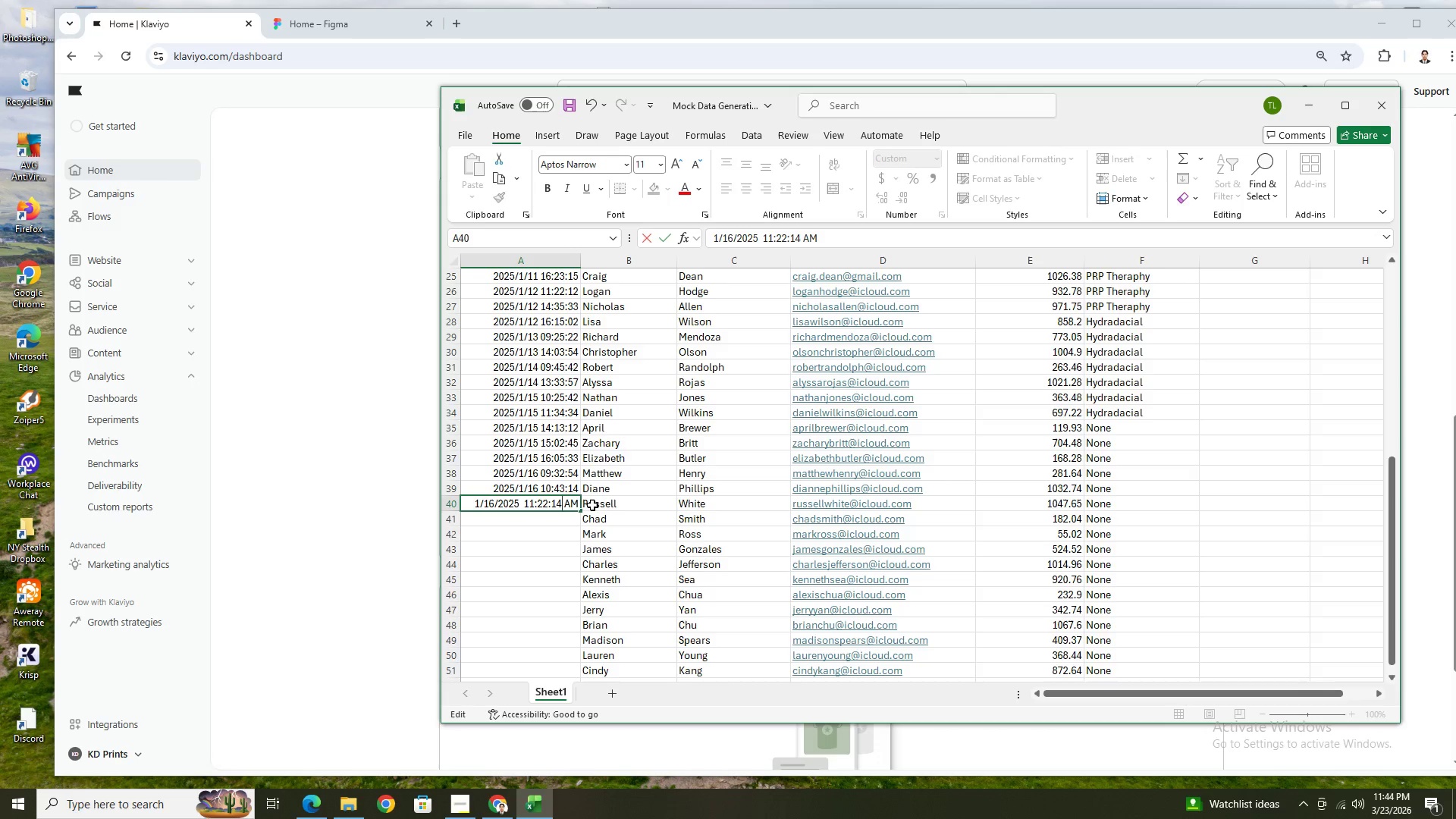 
key(ArrowRight)
 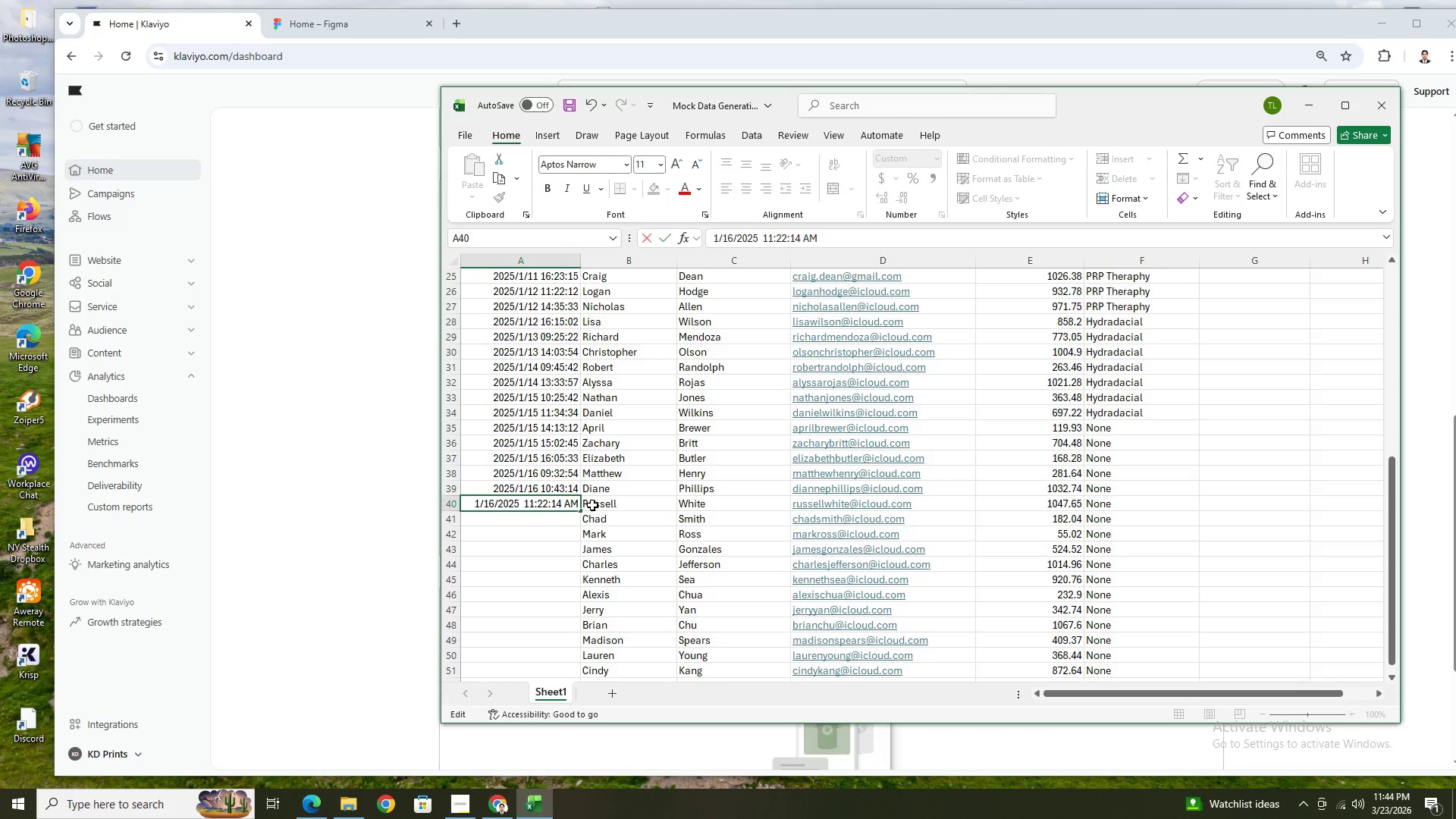 
key(Backspace)
 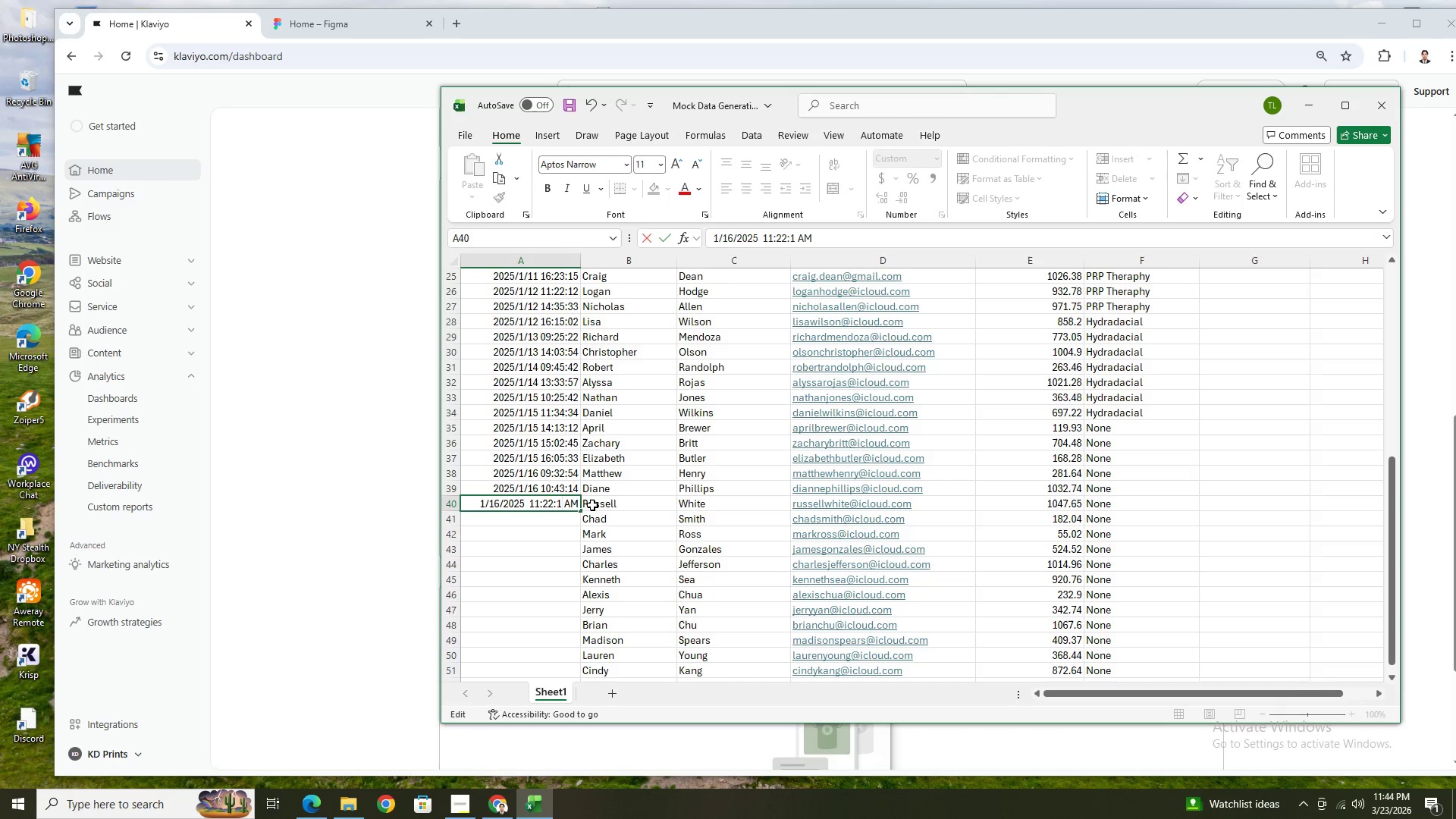 
key(7)
 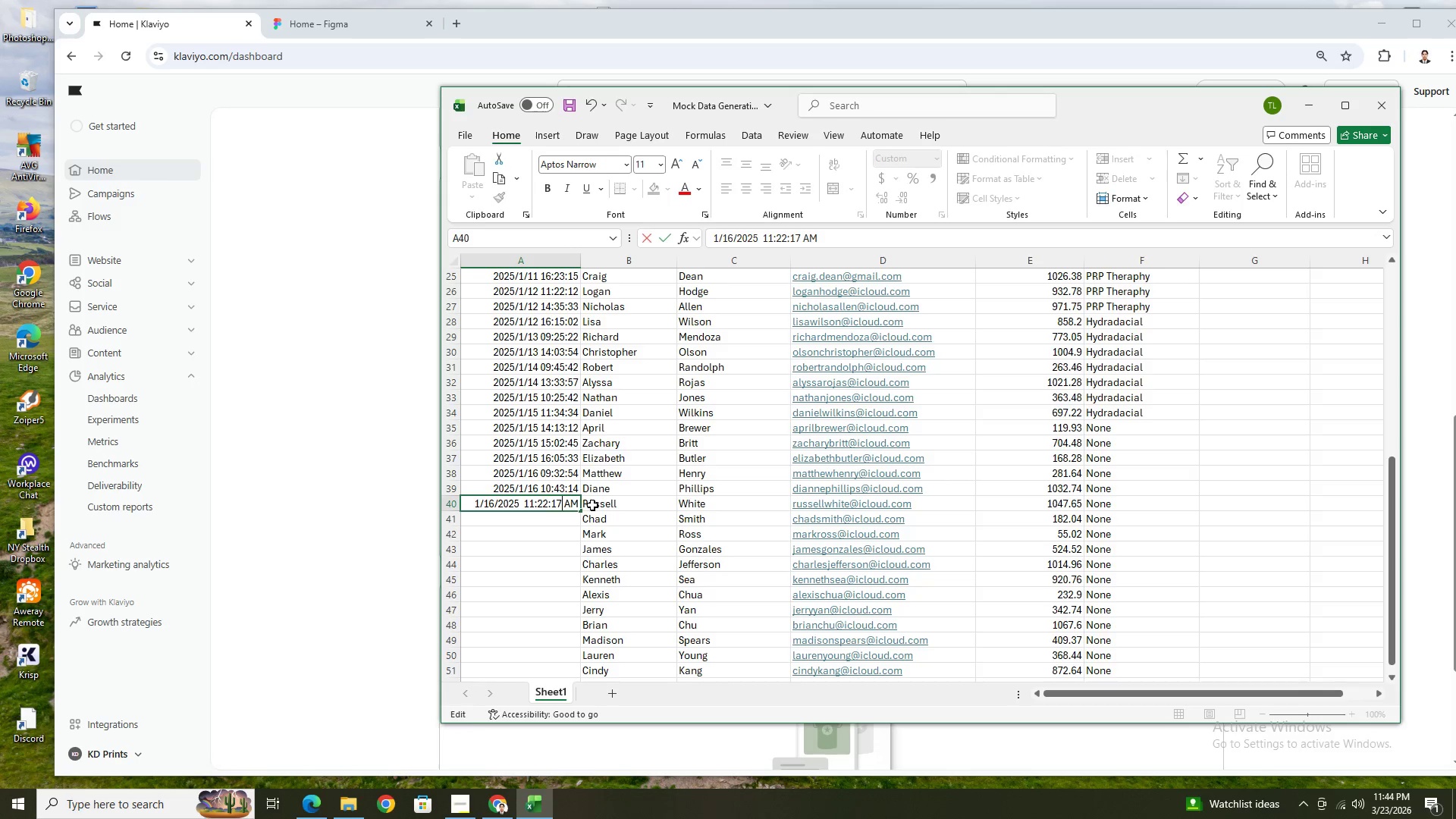 
key(Enter)
 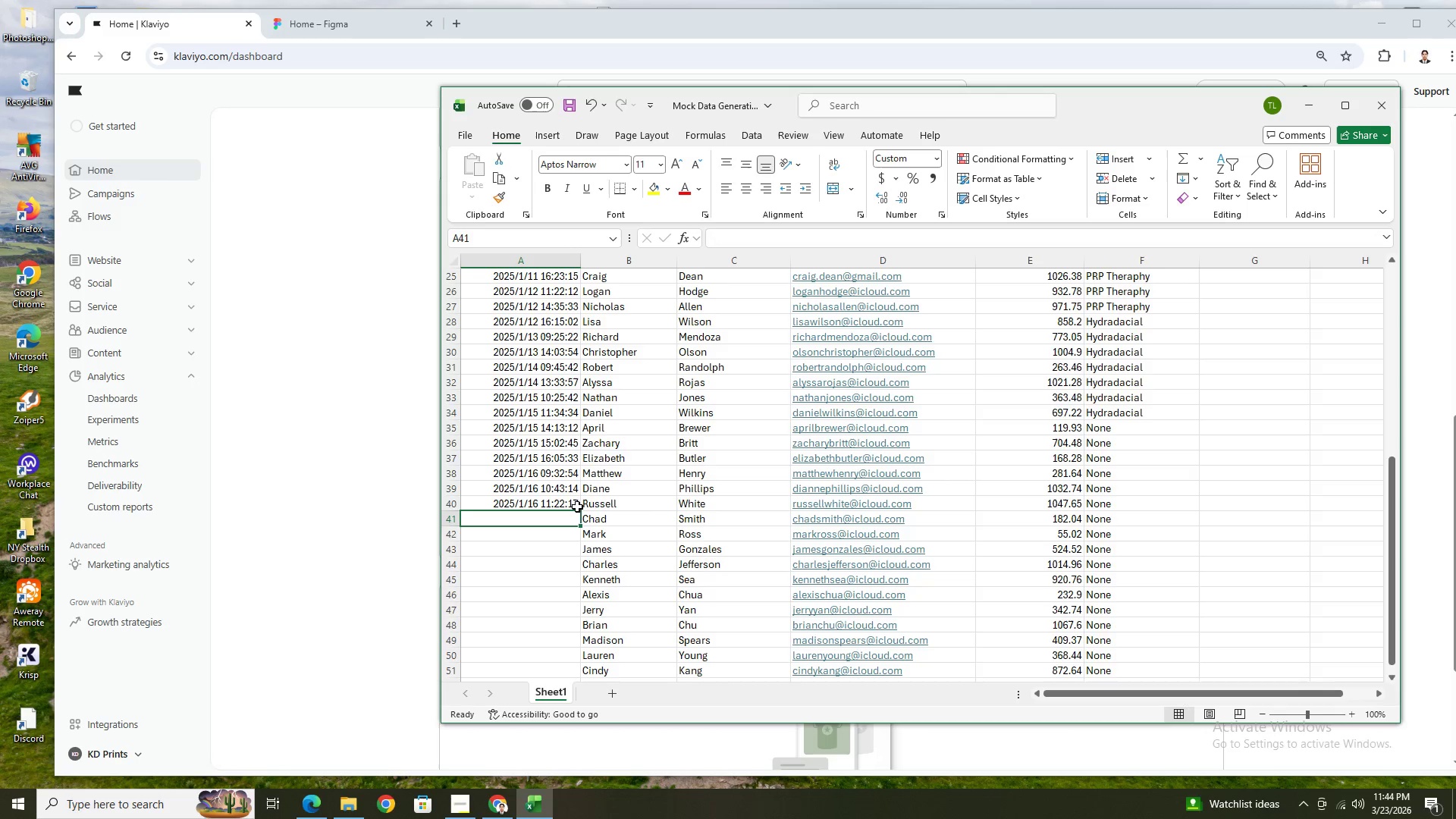 
left_click([566, 508])
 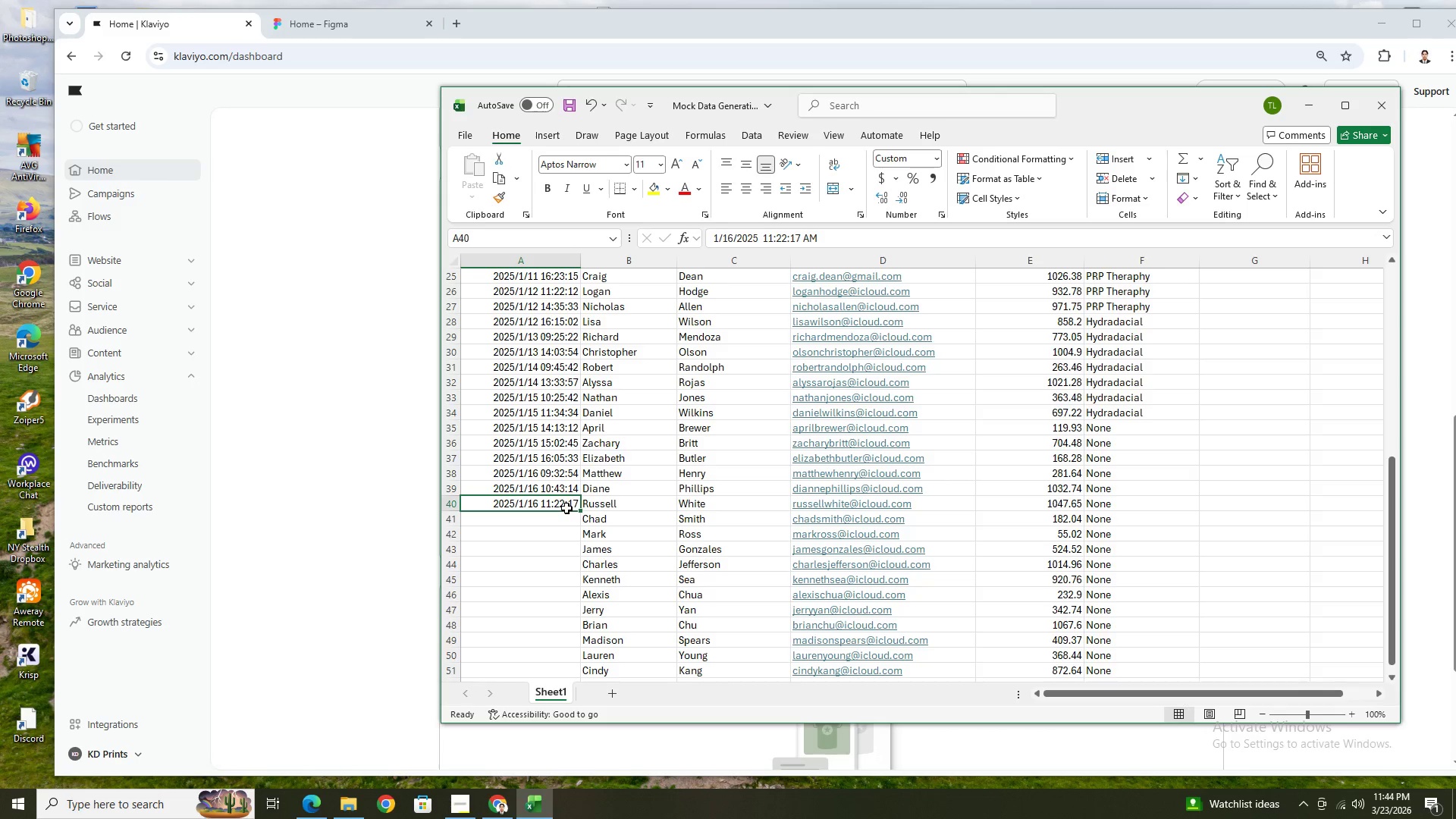 
key(Control+ControlLeft)
 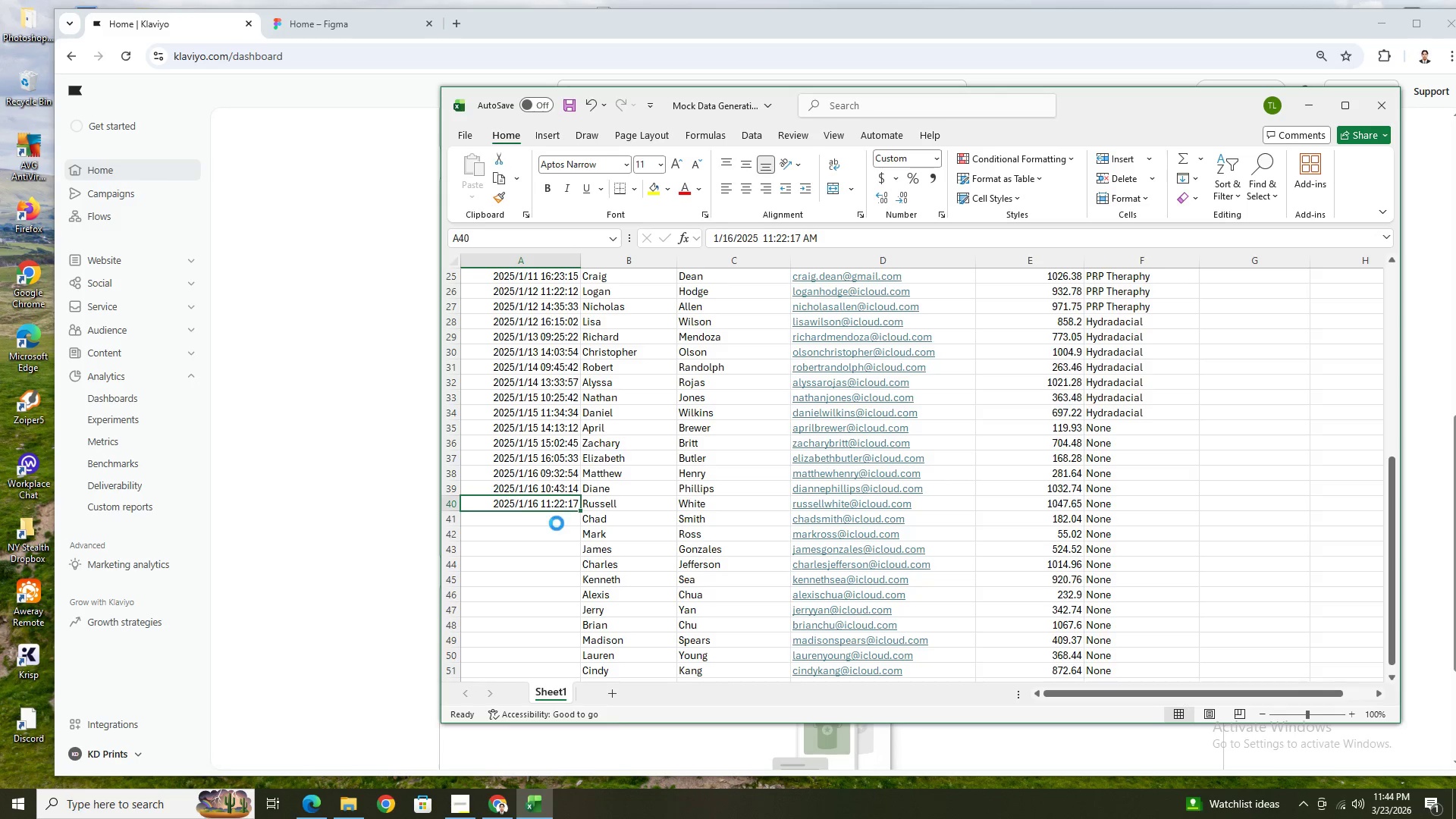 
key(Control+C)
 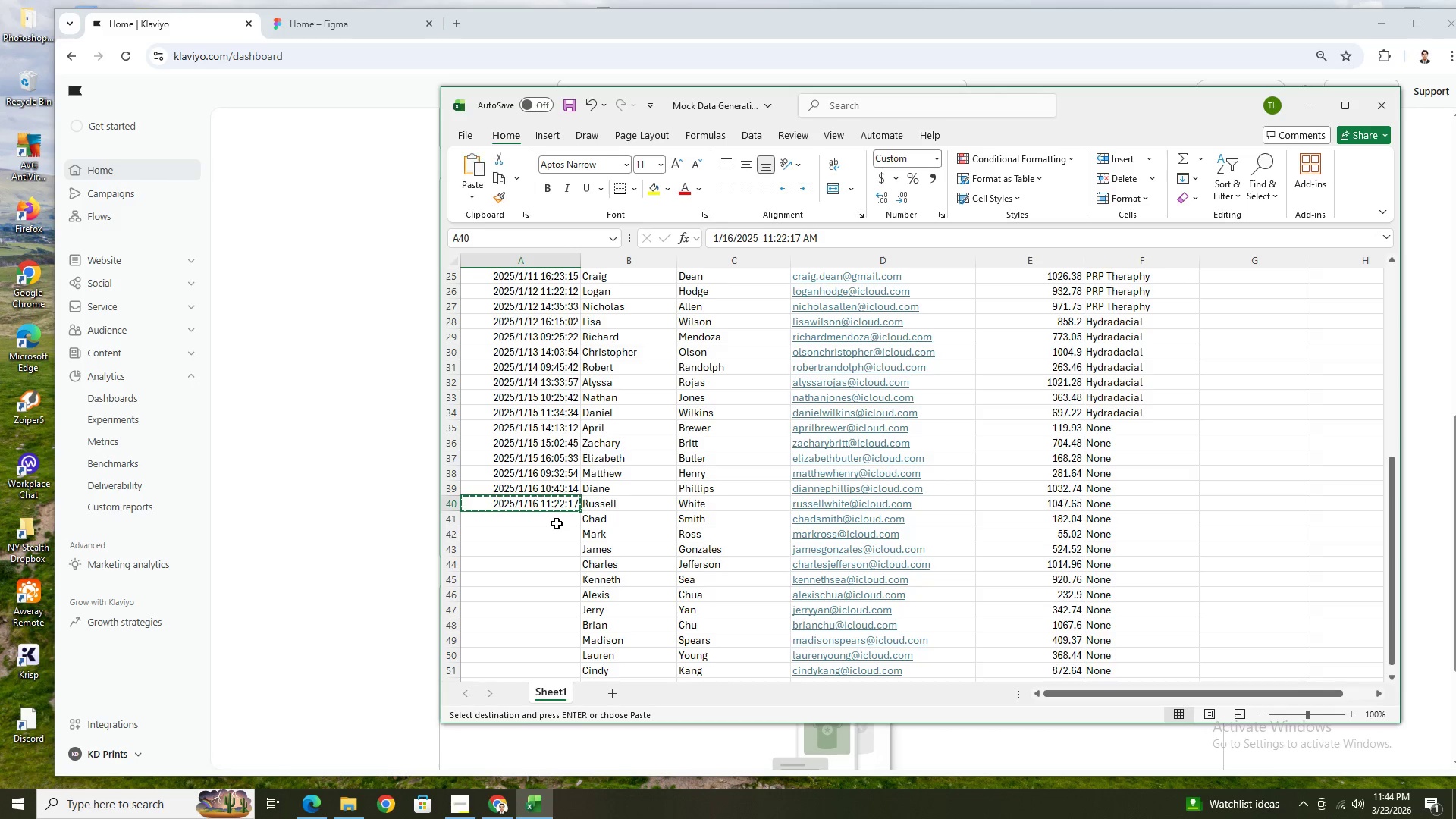 
left_click([557, 523])
 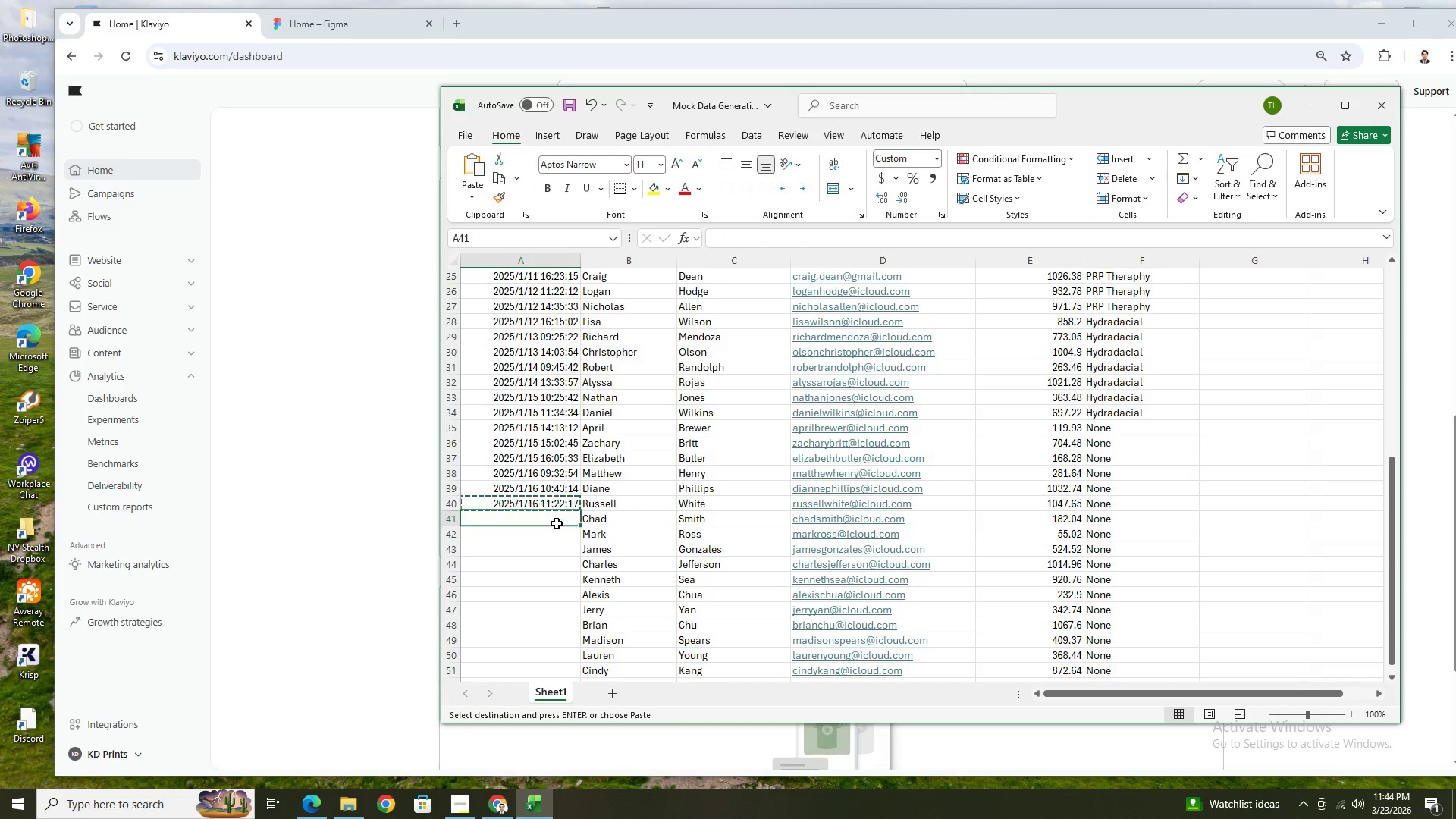 
key(Control+ControlLeft)
 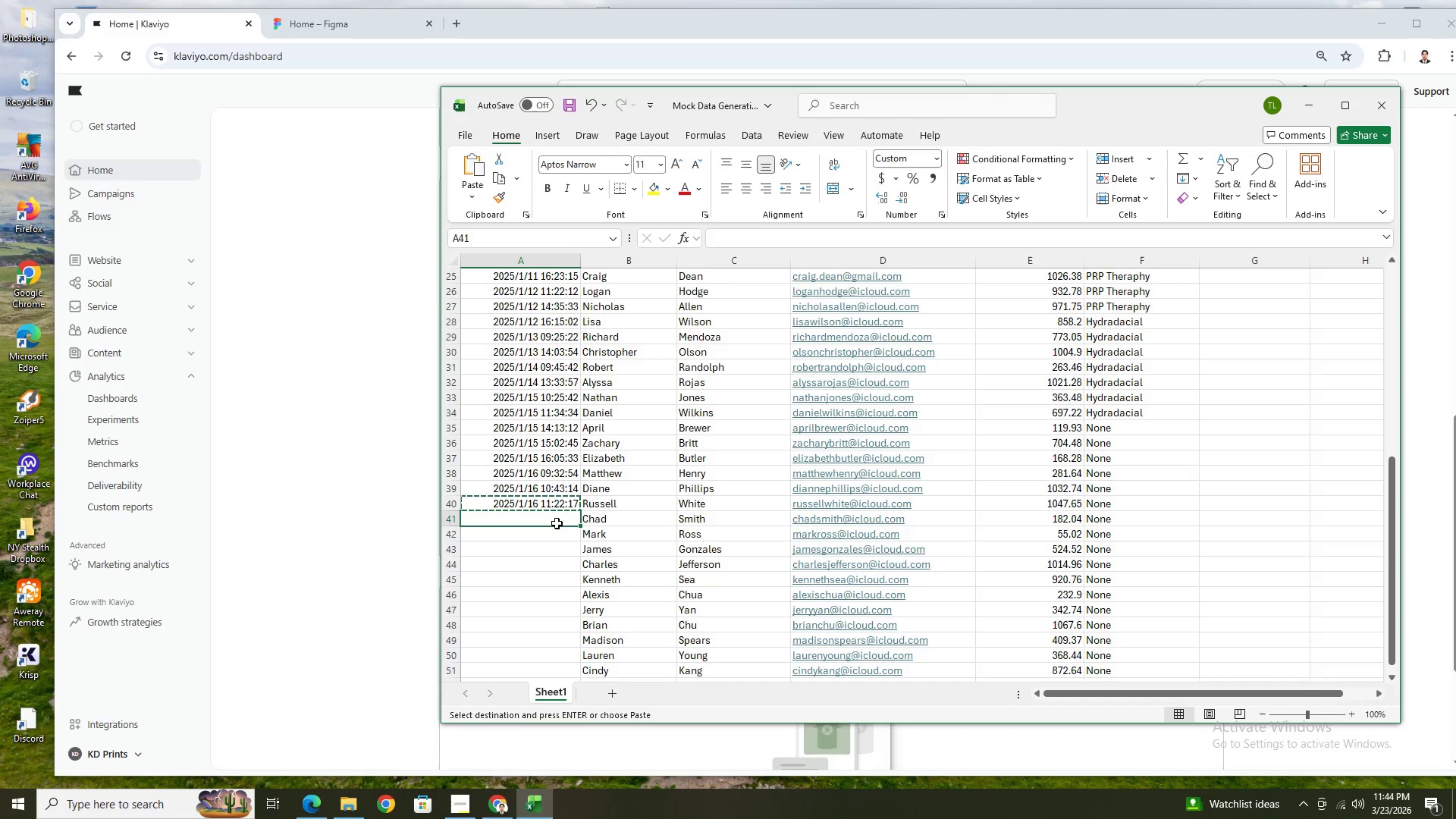 
key(Control+V)
 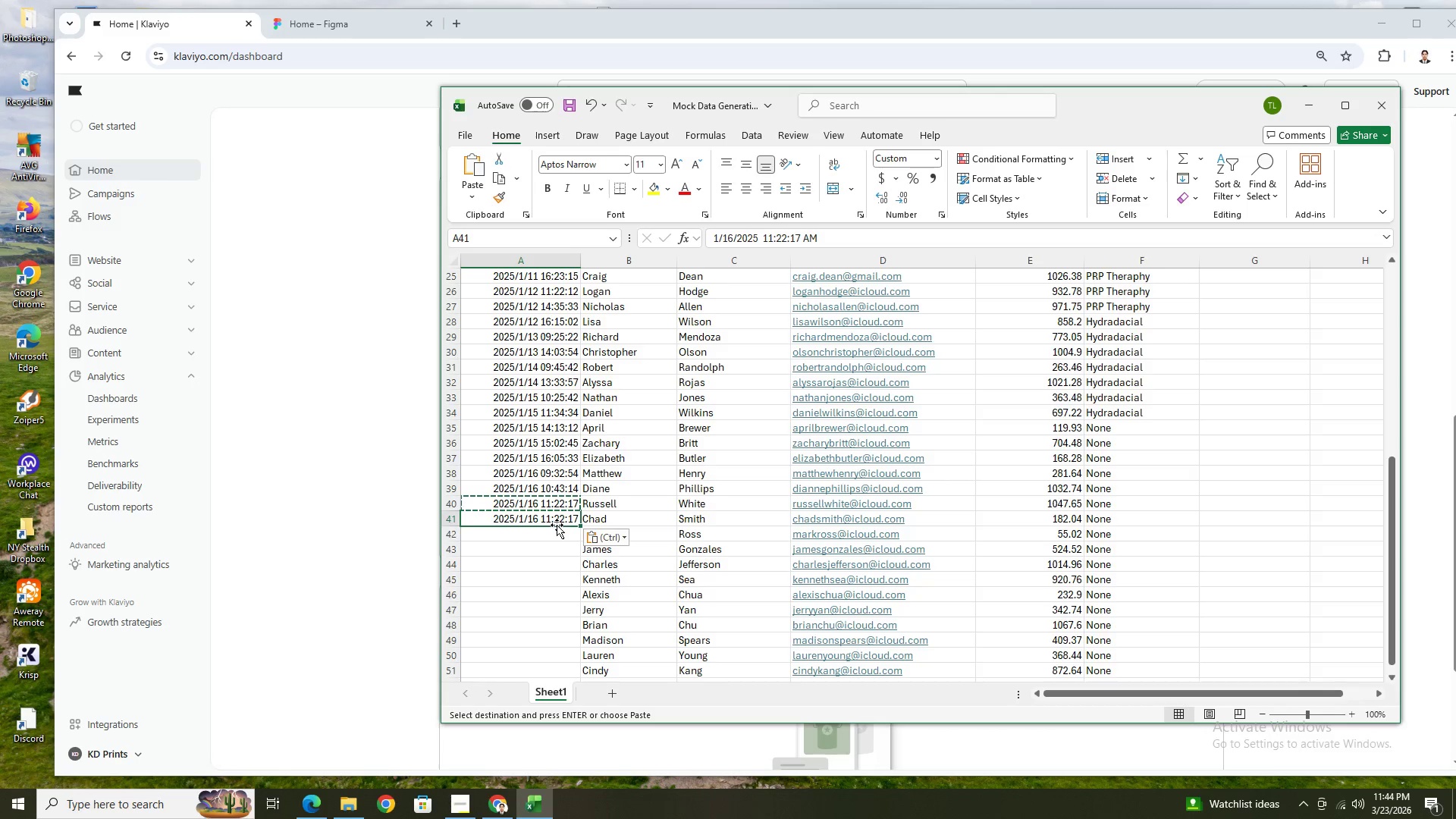 
left_click([557, 525])
 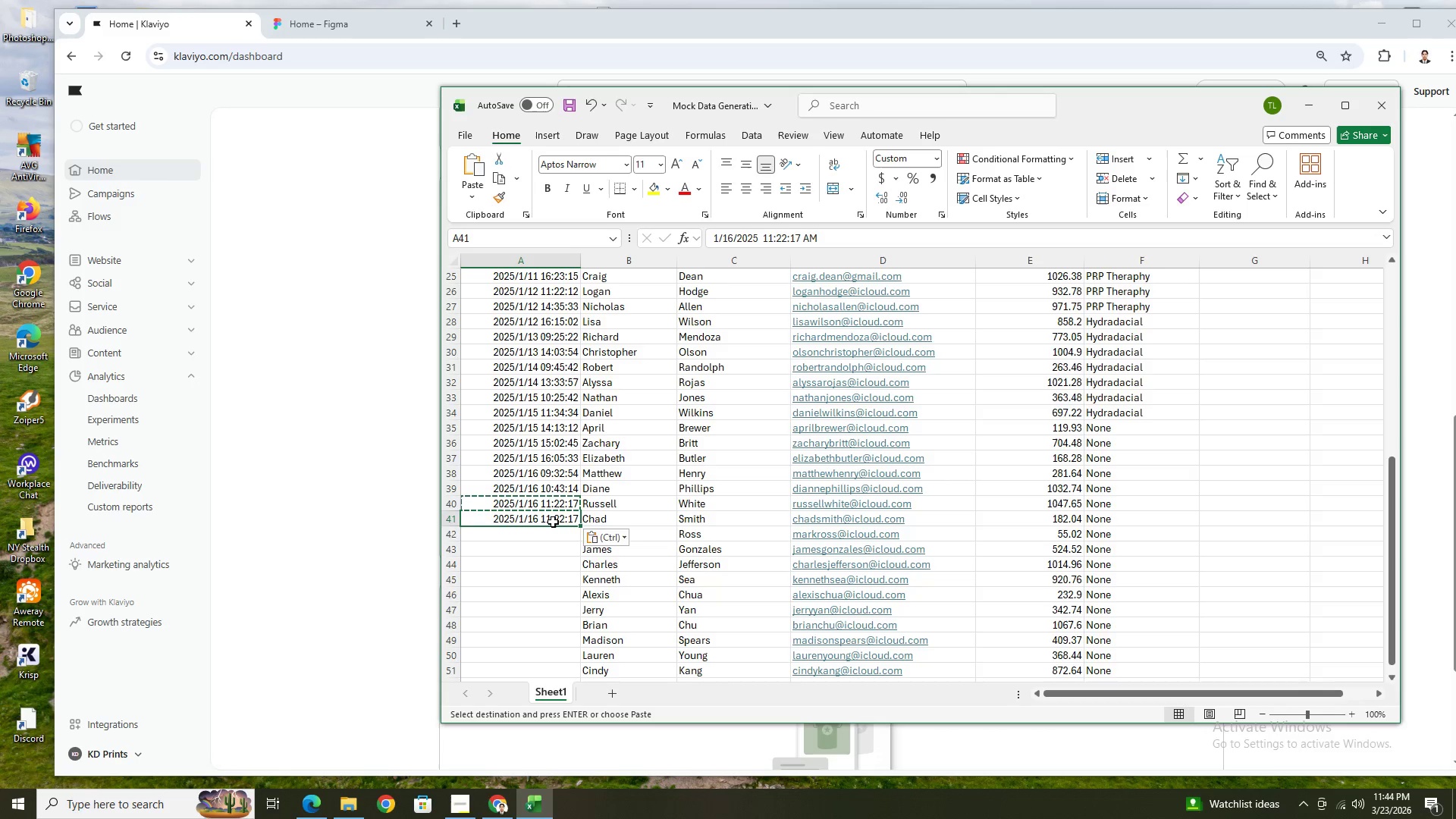 
double_click([553, 522])
 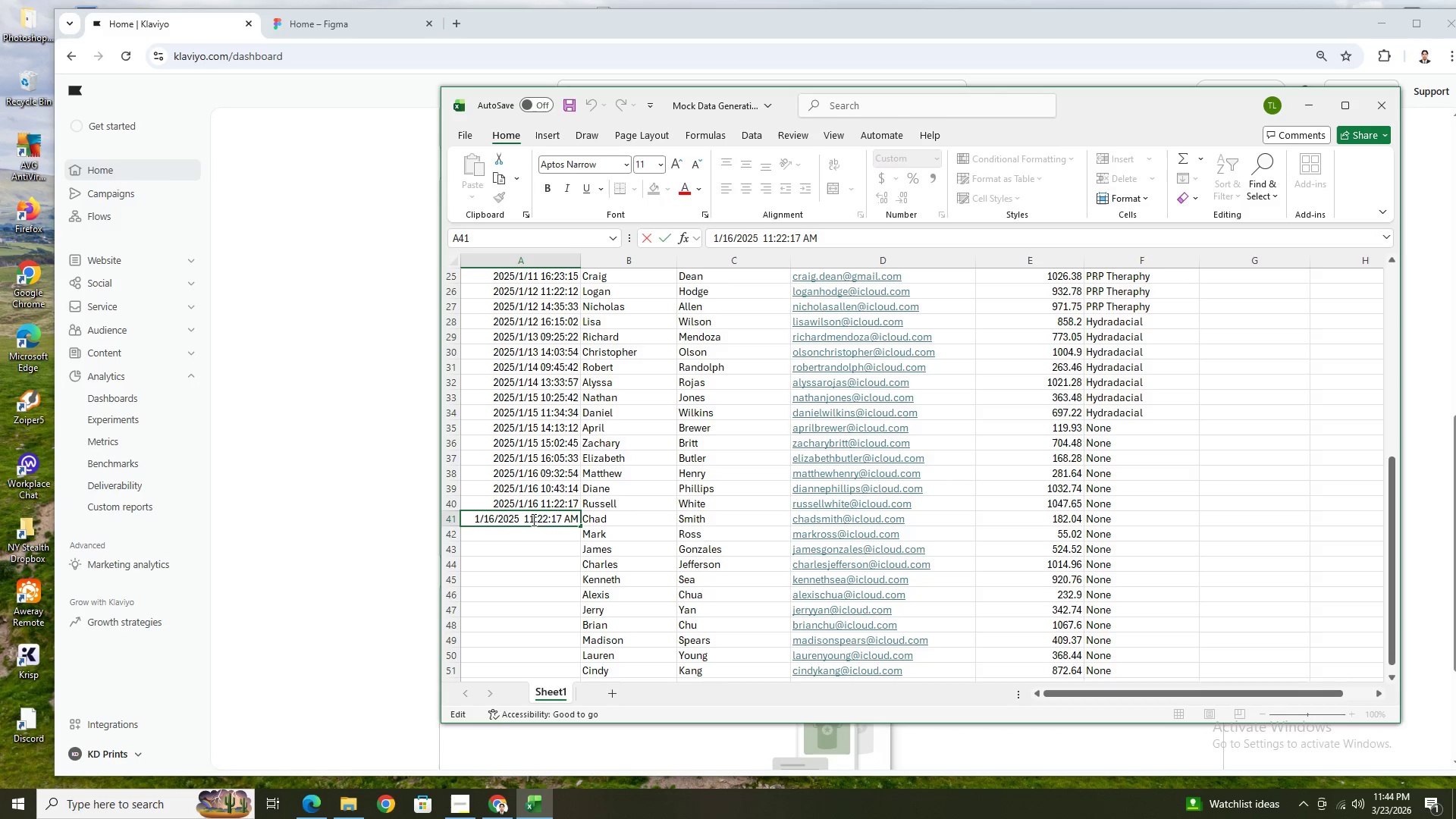 
left_click([535, 519])
 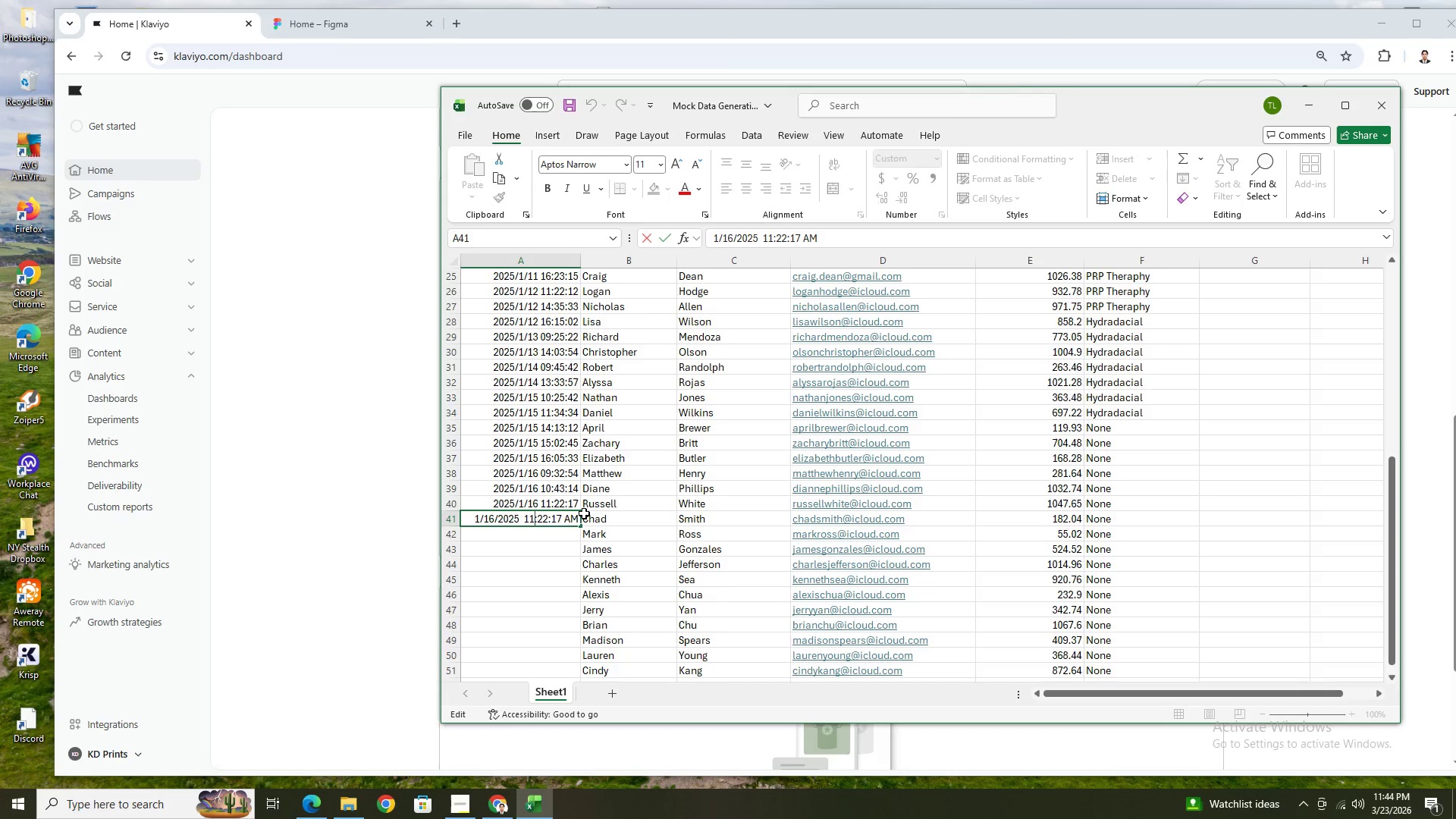 
key(Backspace)
type(5)
key(Backspace)
key(Backspace)
type(03)
 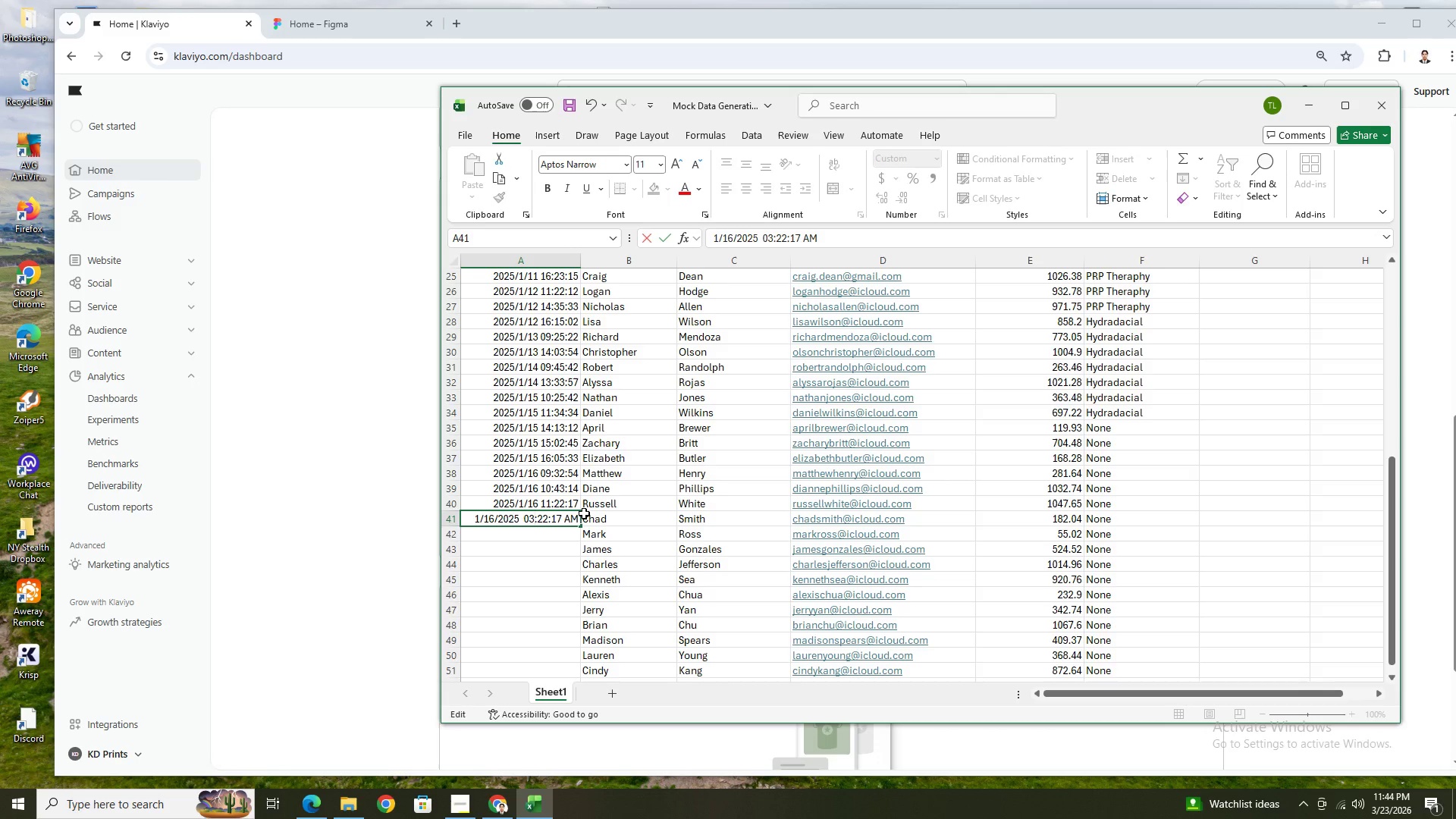 
key(ArrowRight)
 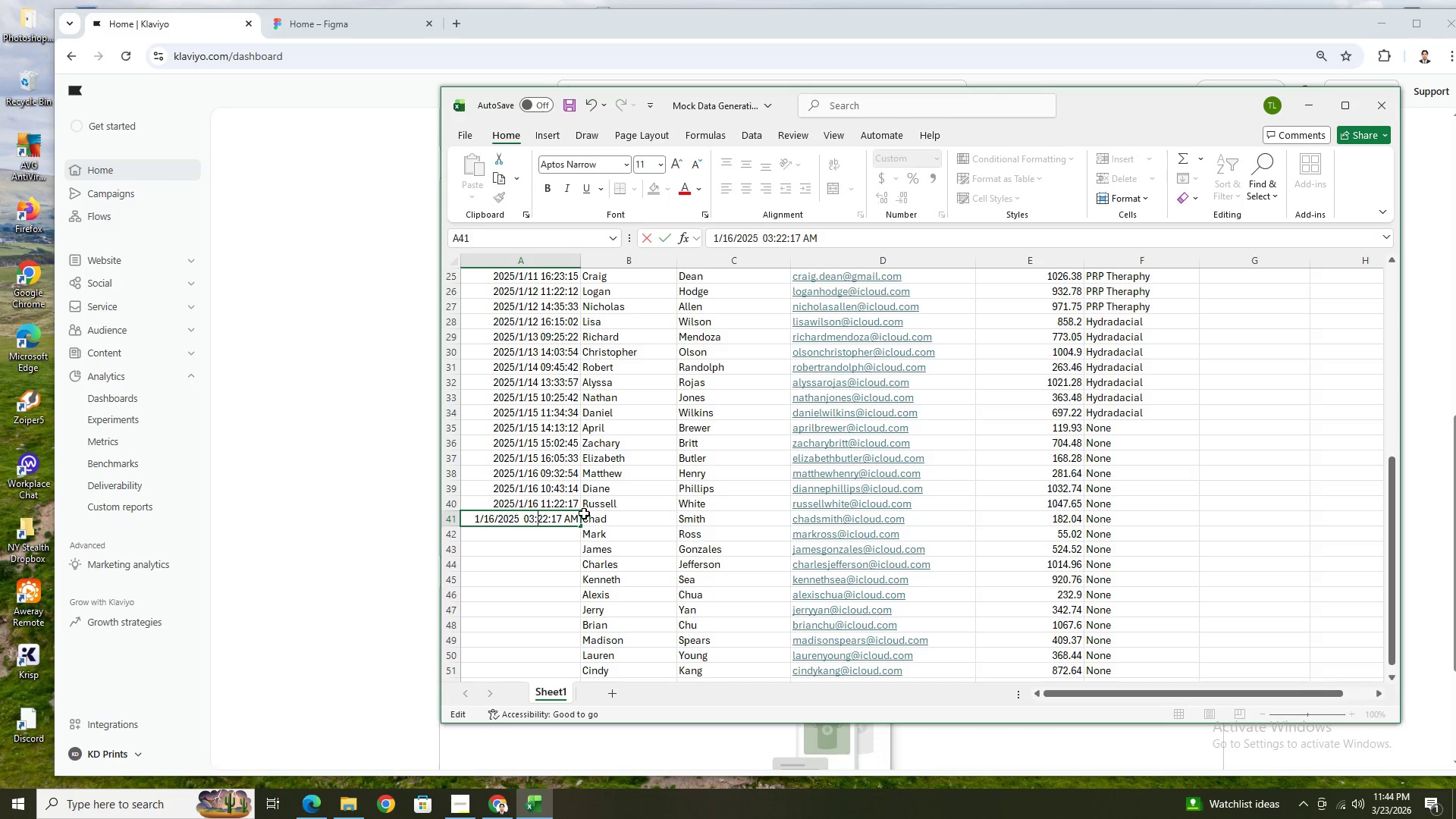 
key(ArrowRight)
 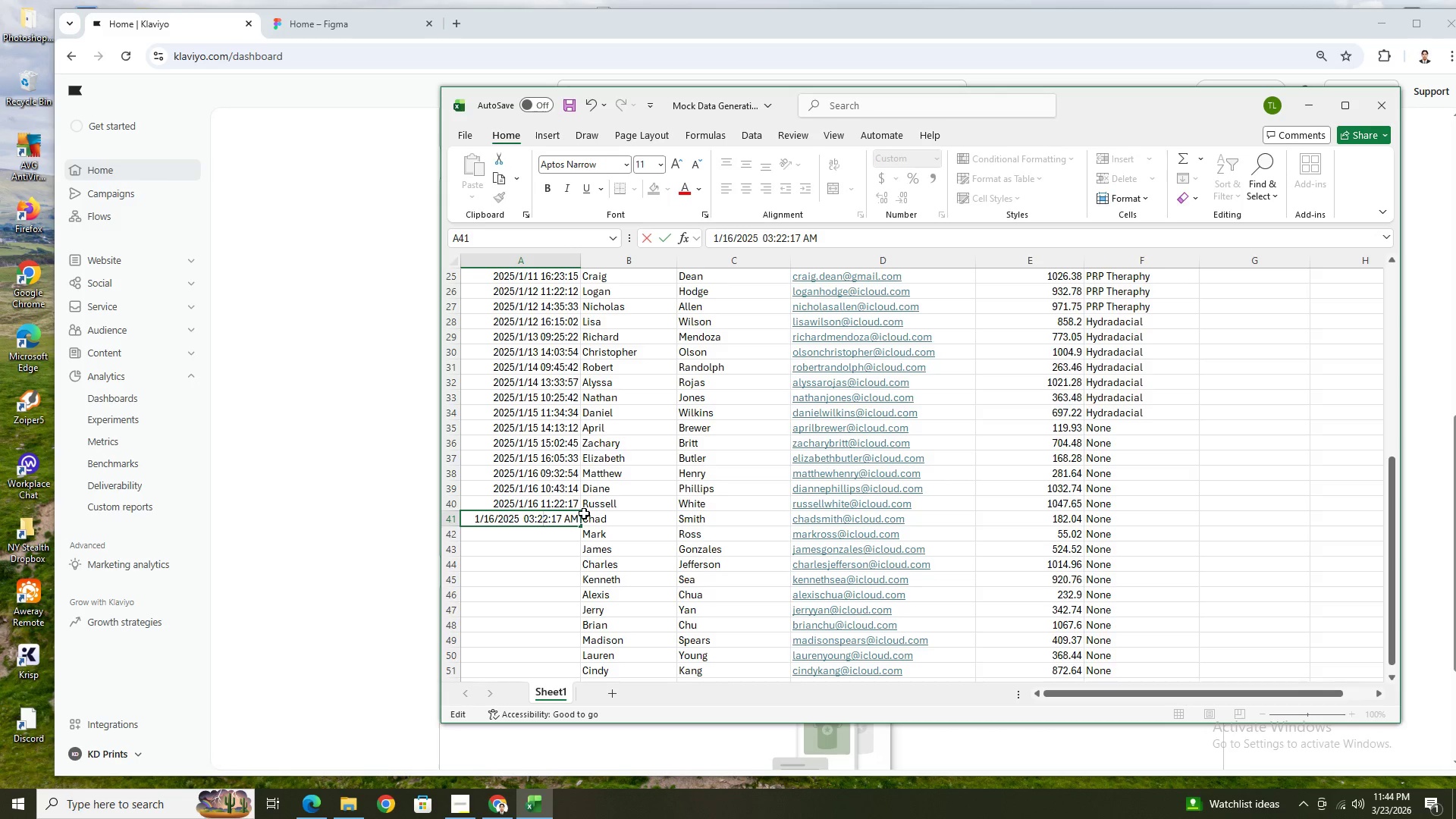 
key(ArrowRight)
 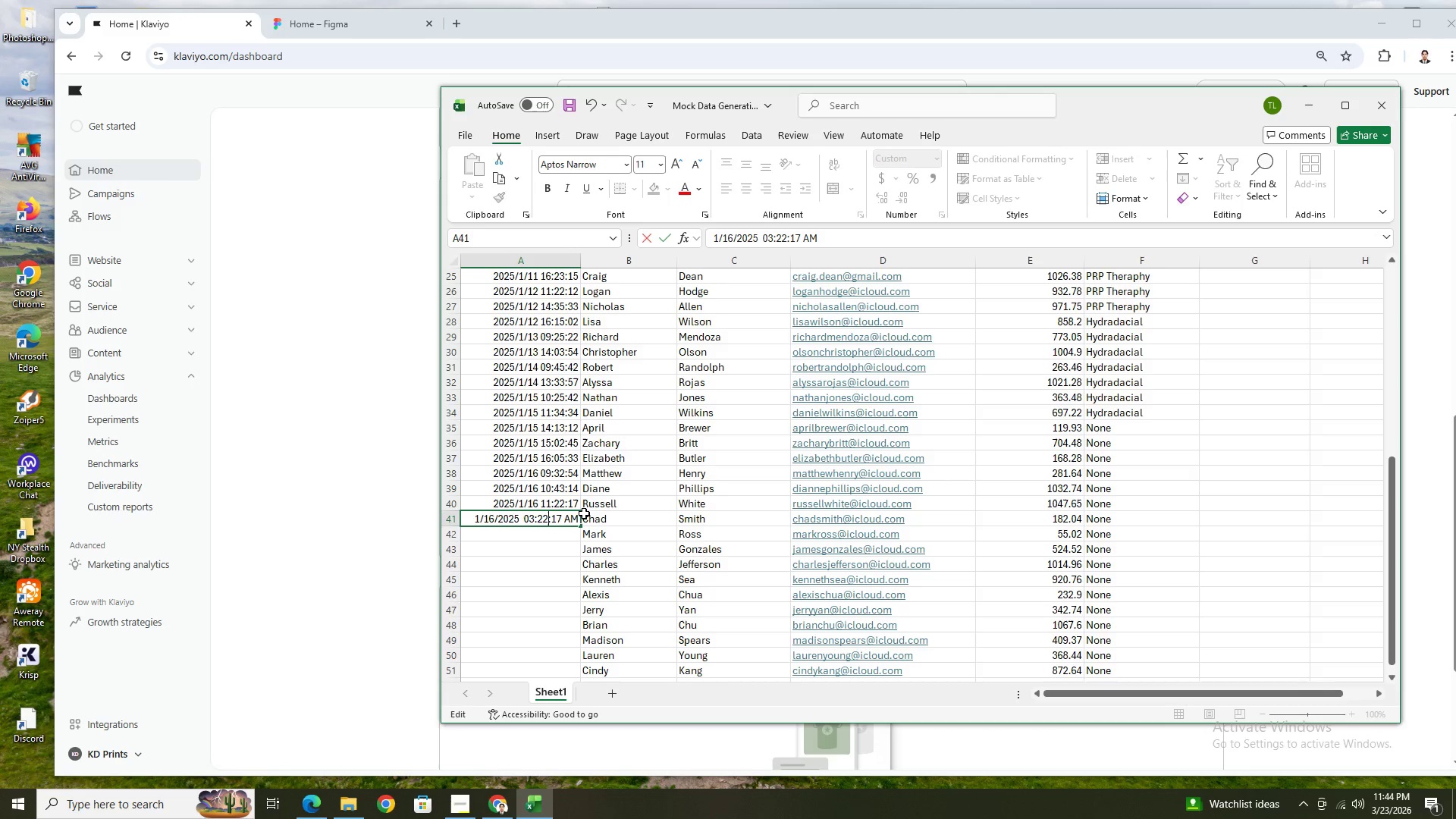 
key(ArrowLeft)
 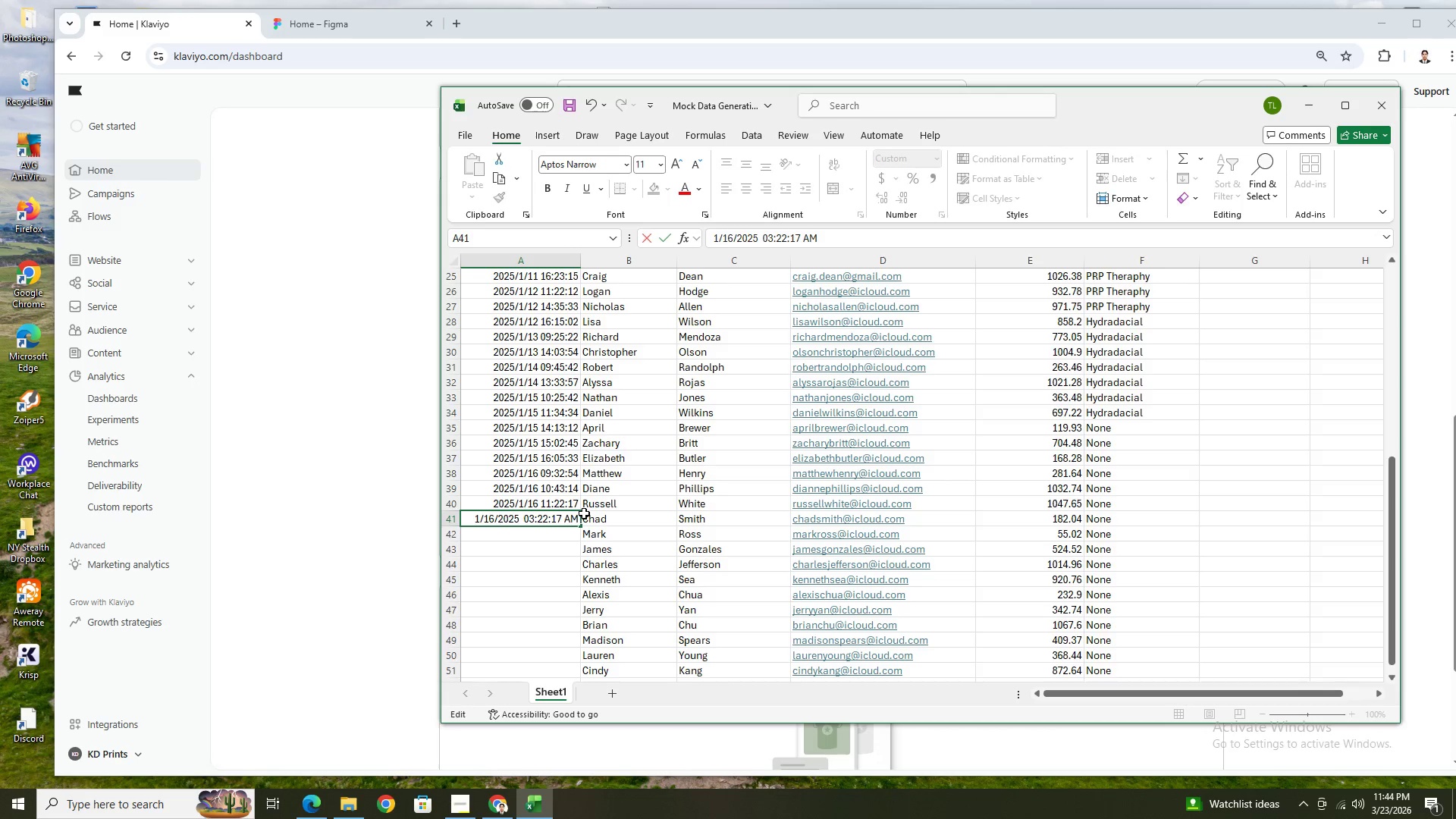 
key(Backspace)
 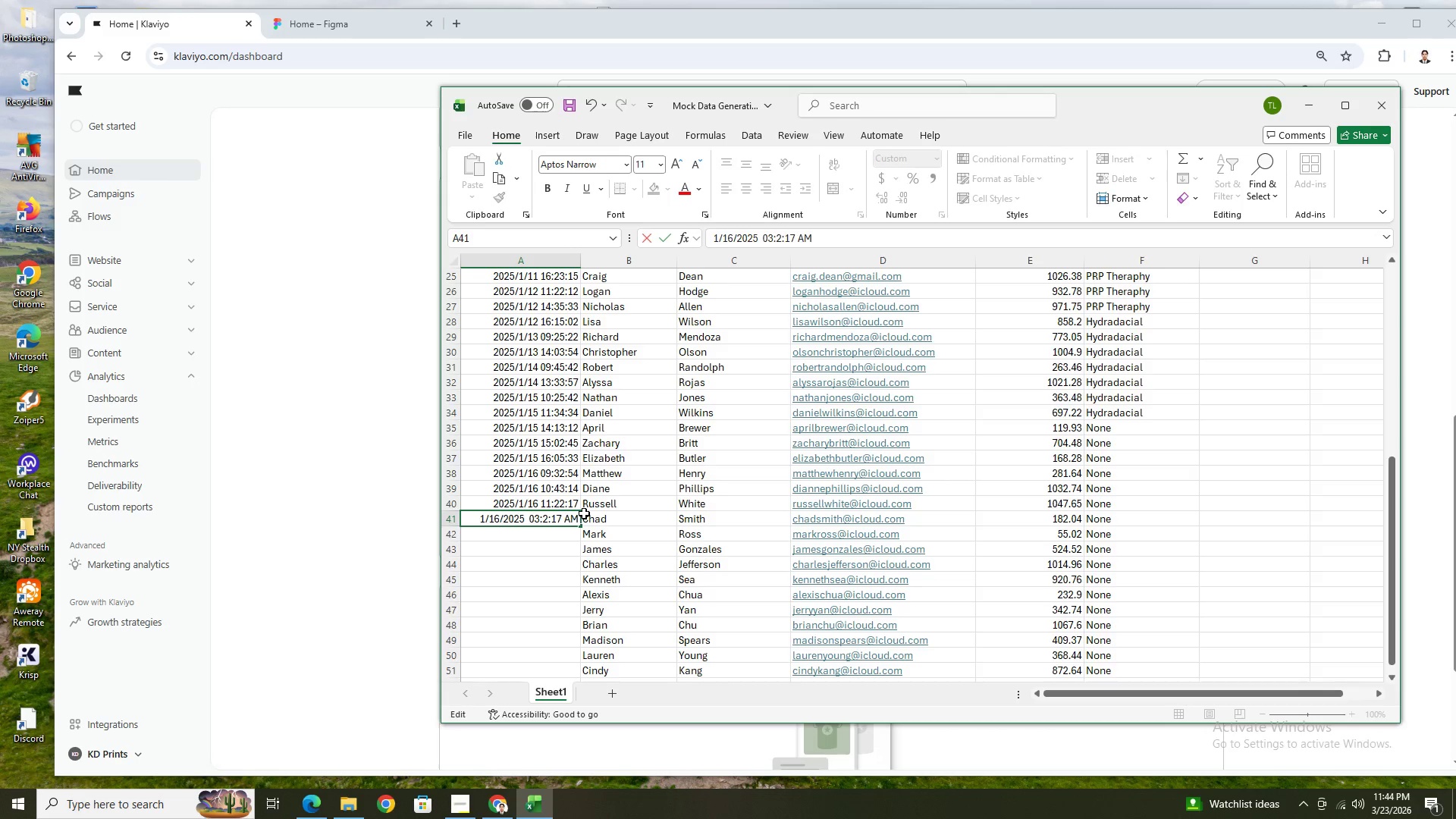 
key(3)
 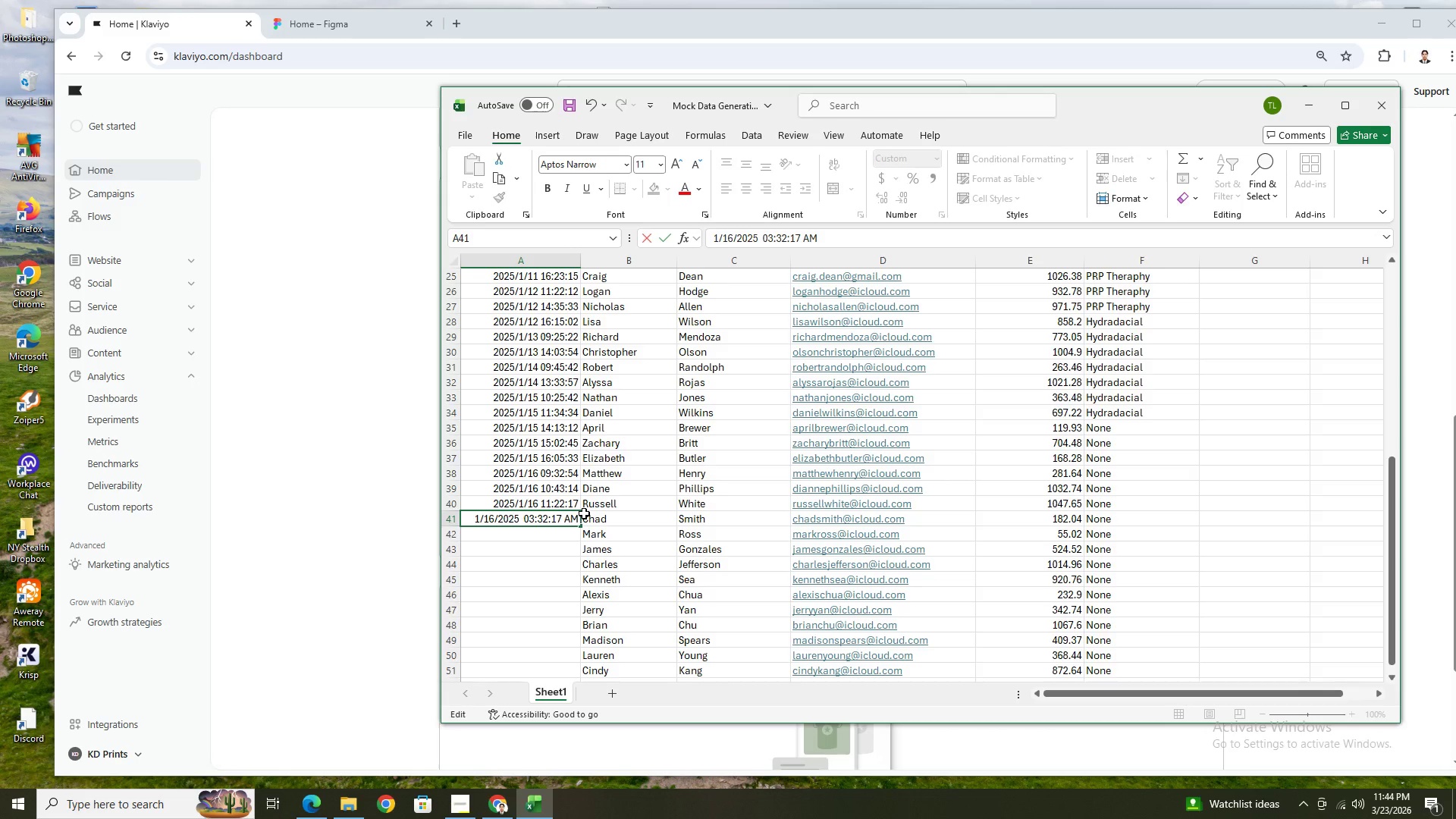 
key(ArrowRight)
 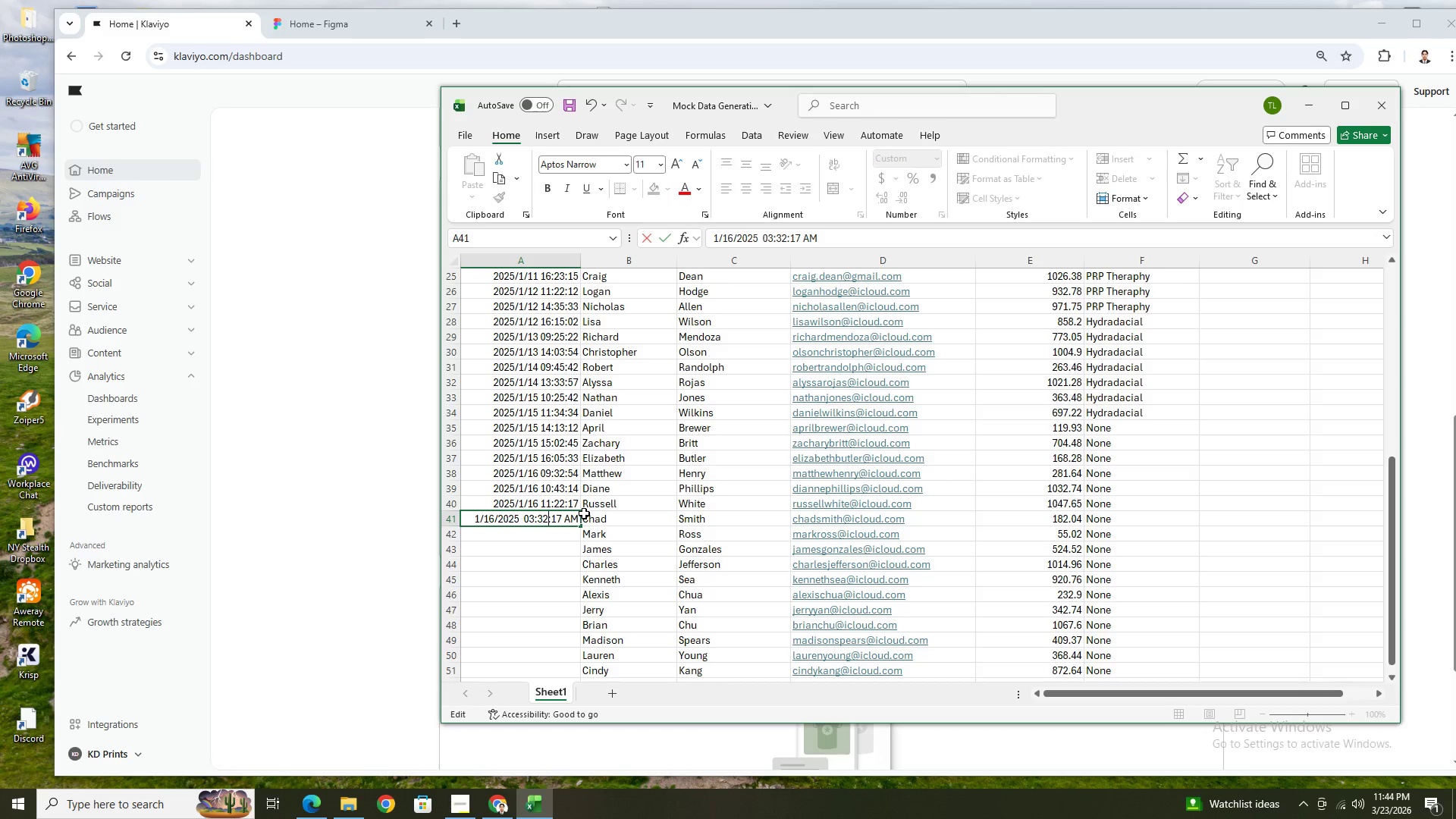 
key(Backspace)
 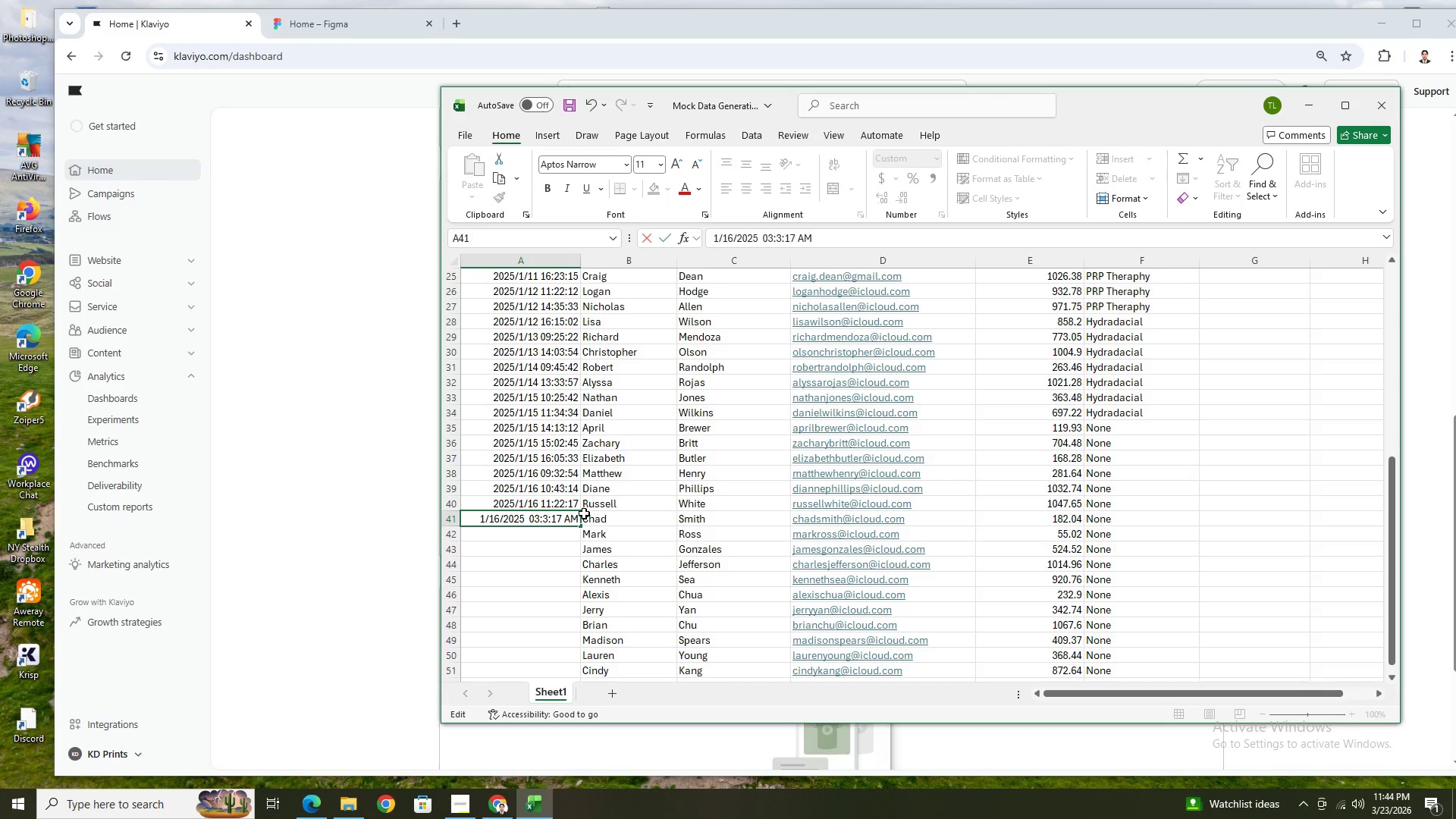 
key(5)
 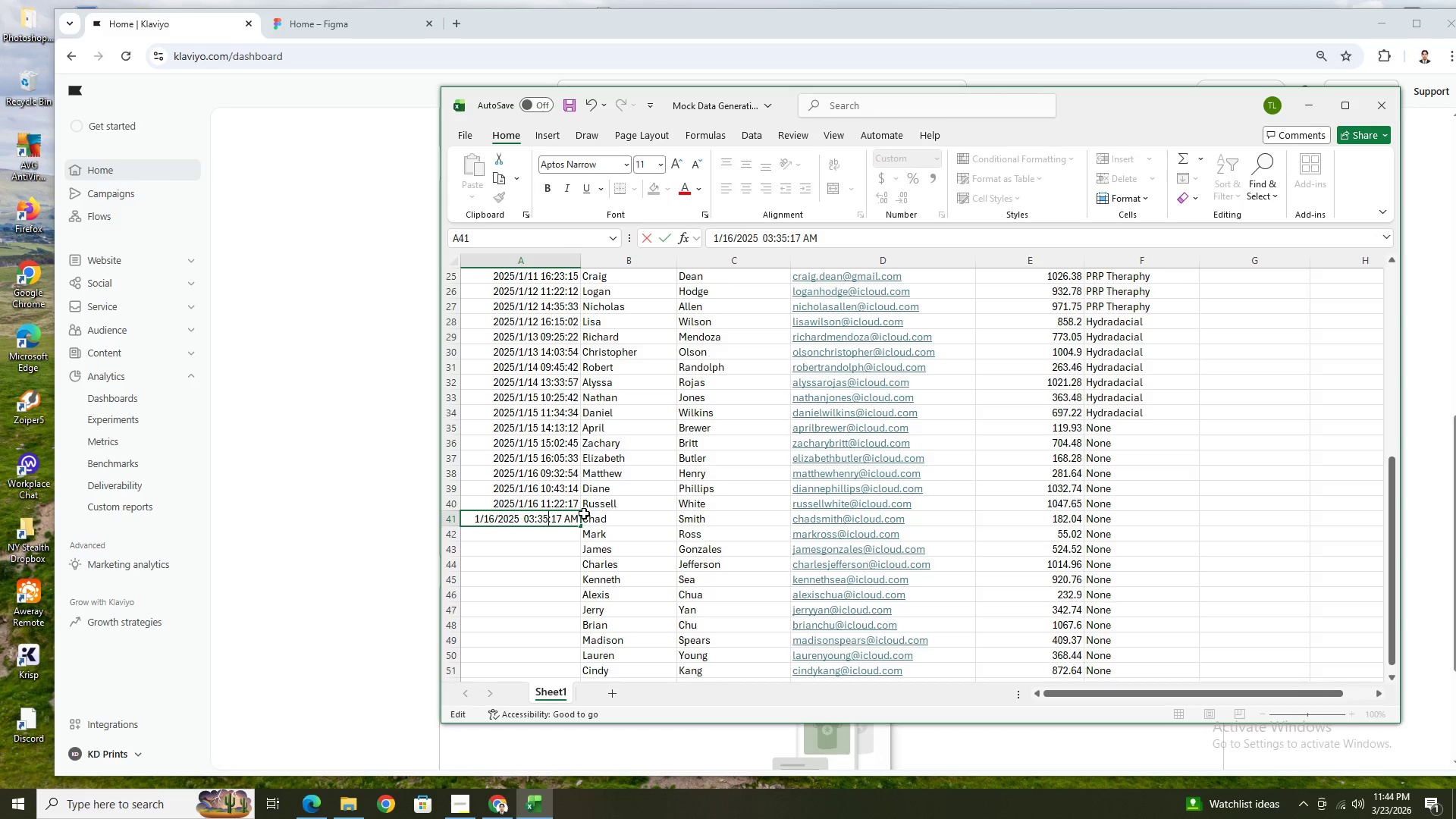 
key(ArrowRight)
 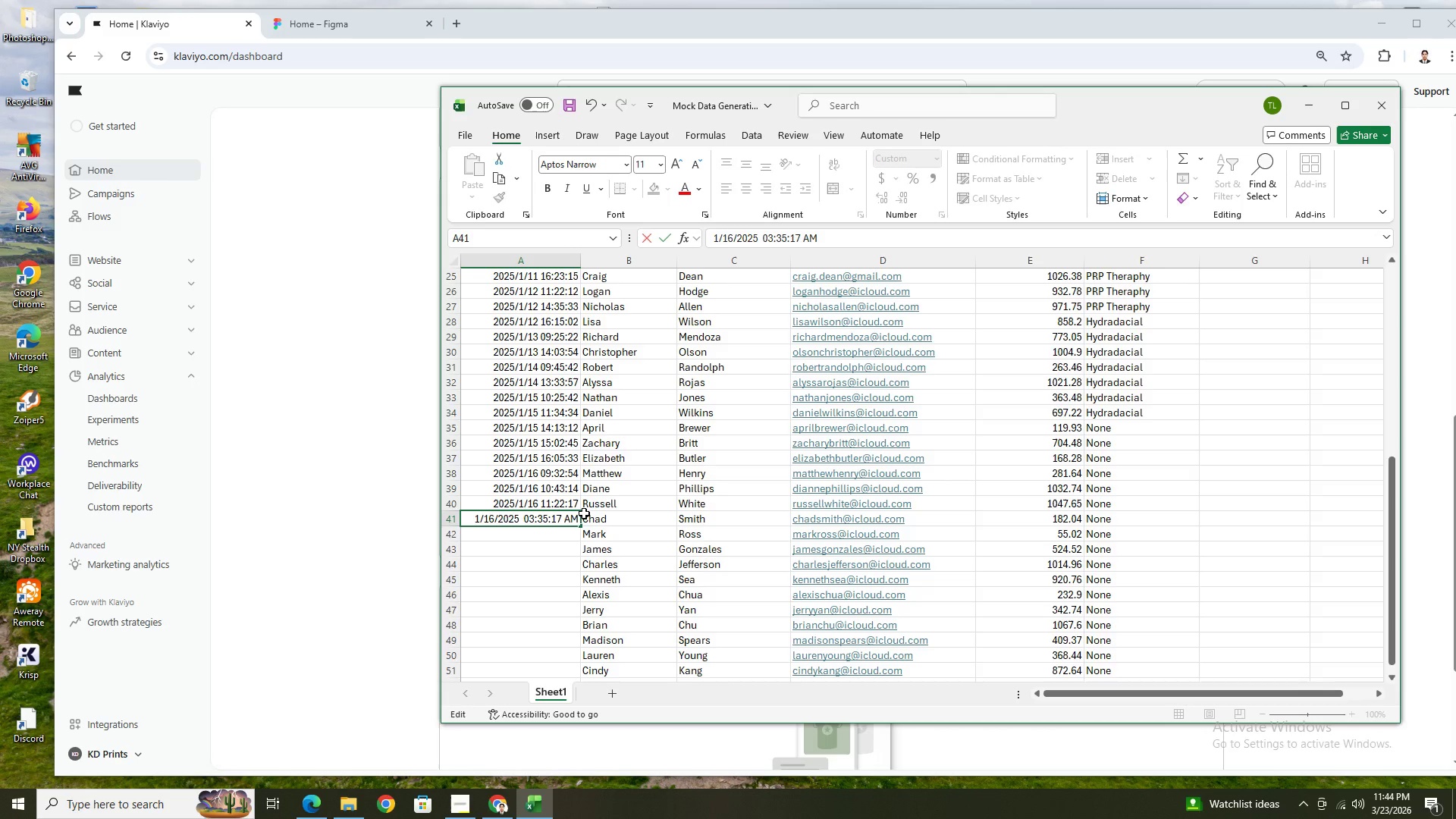 
key(ArrowRight)
 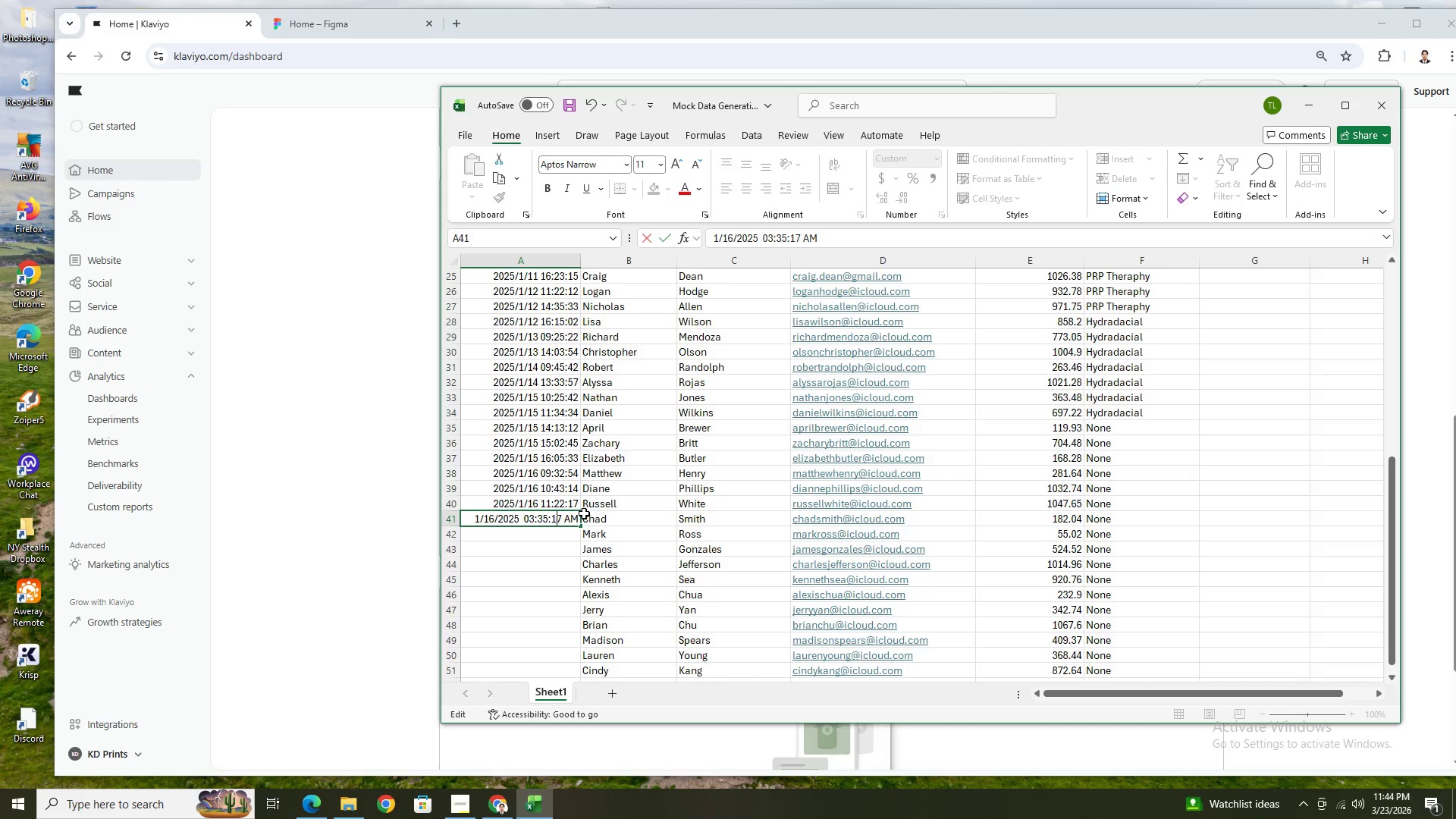 
key(ArrowRight)
 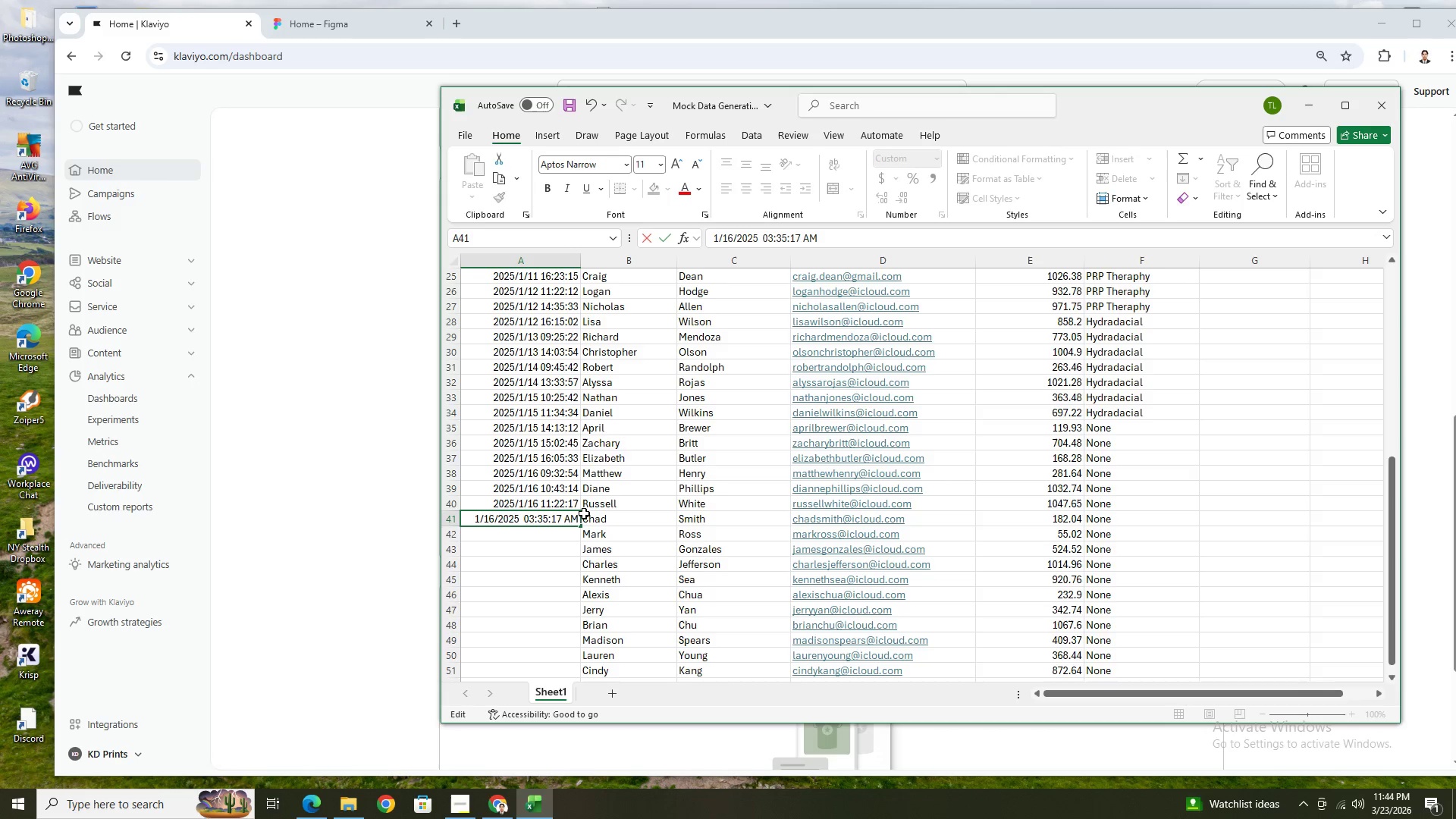 
key(Backspace)
key(Backspace)
type(43)
 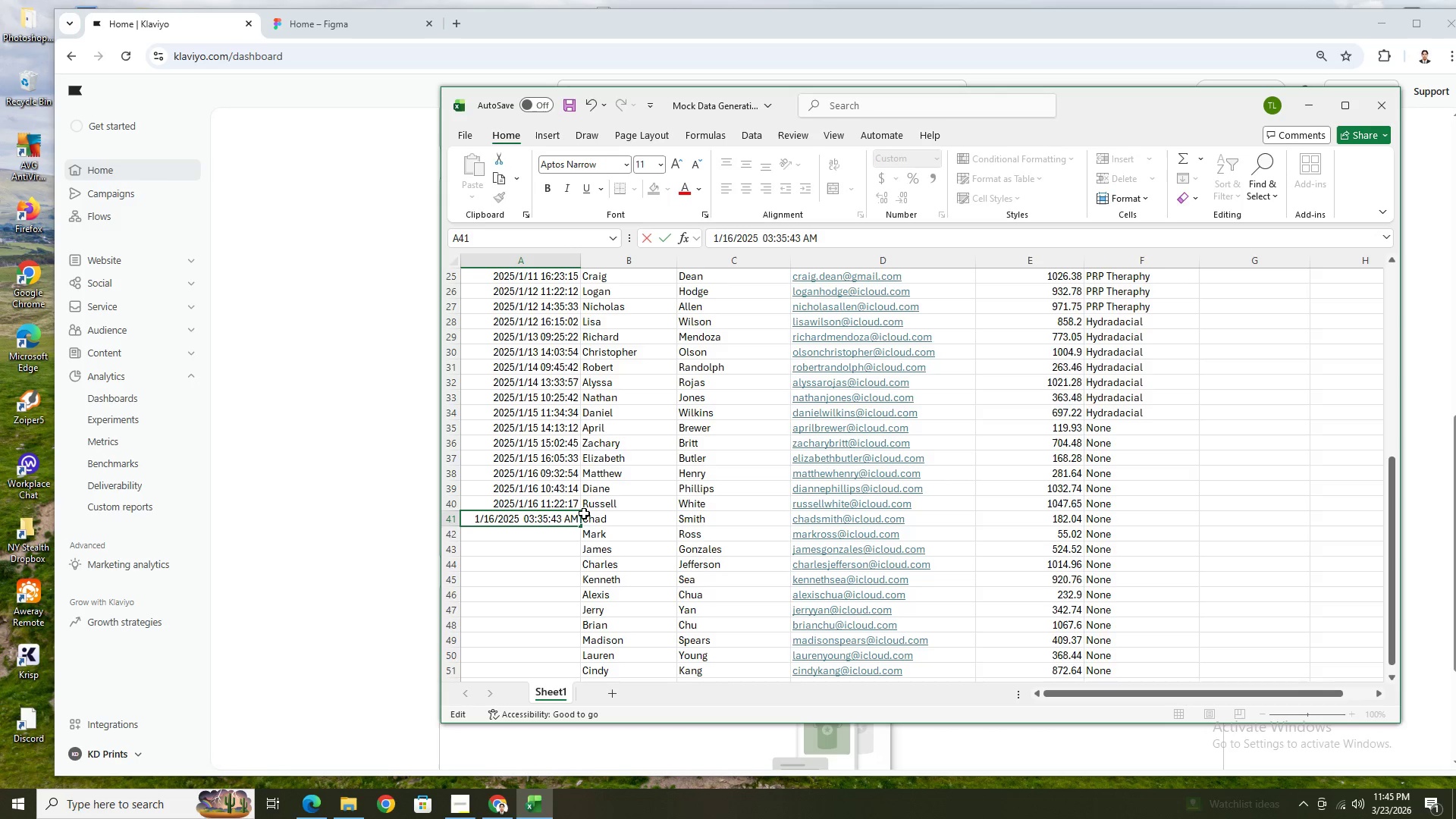 
key(ArrowRight)
 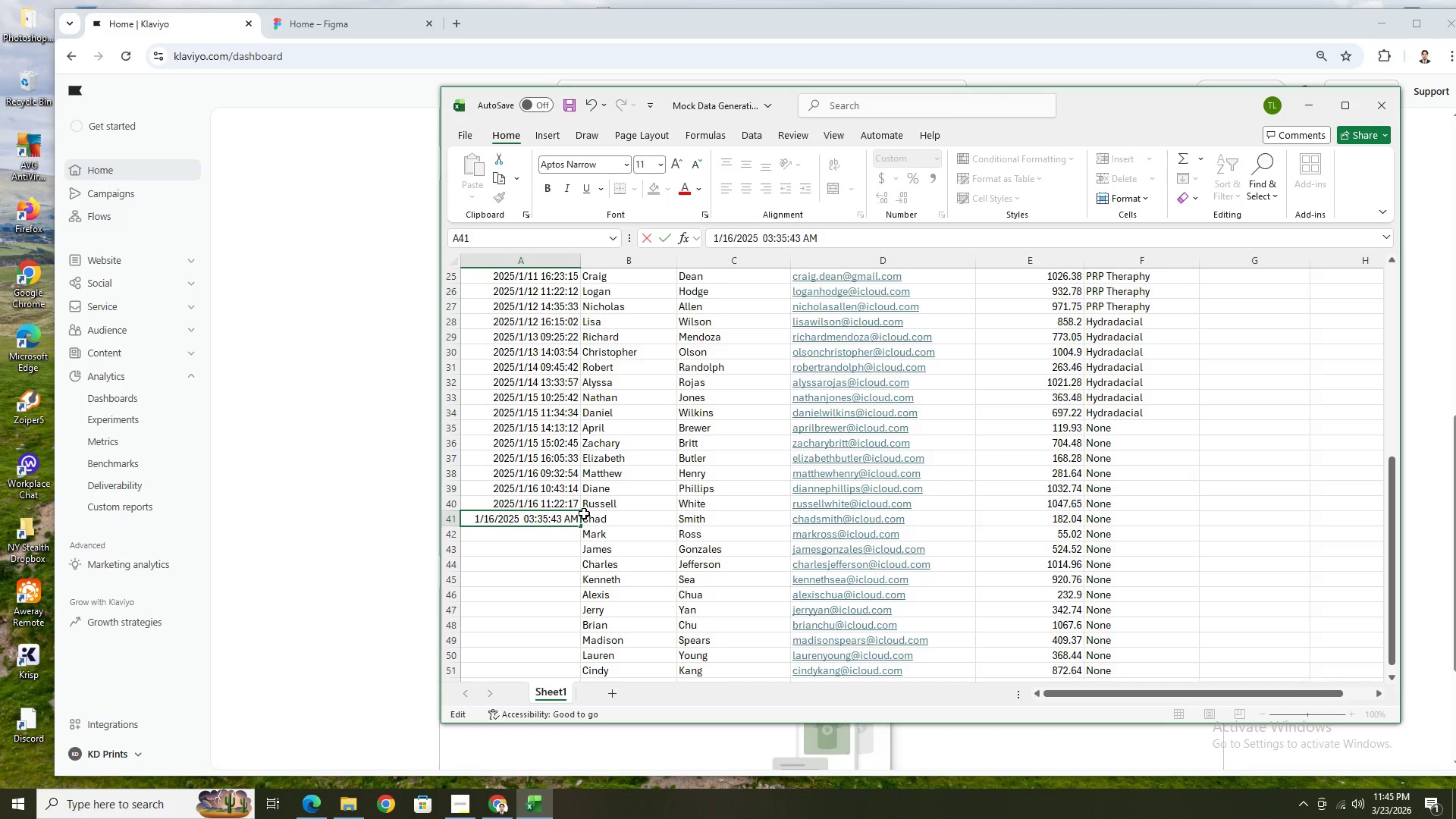 
key(ArrowRight)
 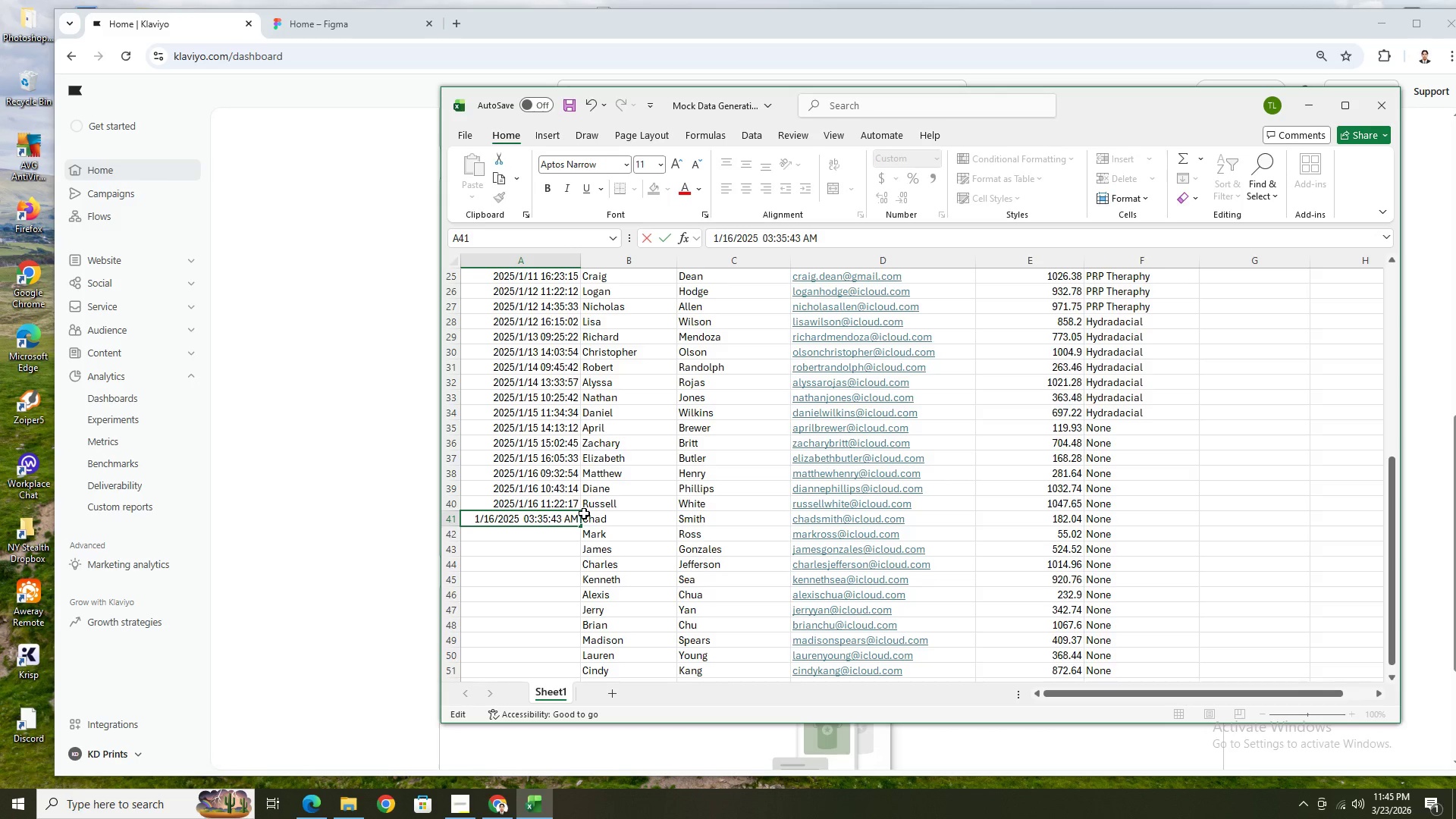 
key(ArrowRight)
 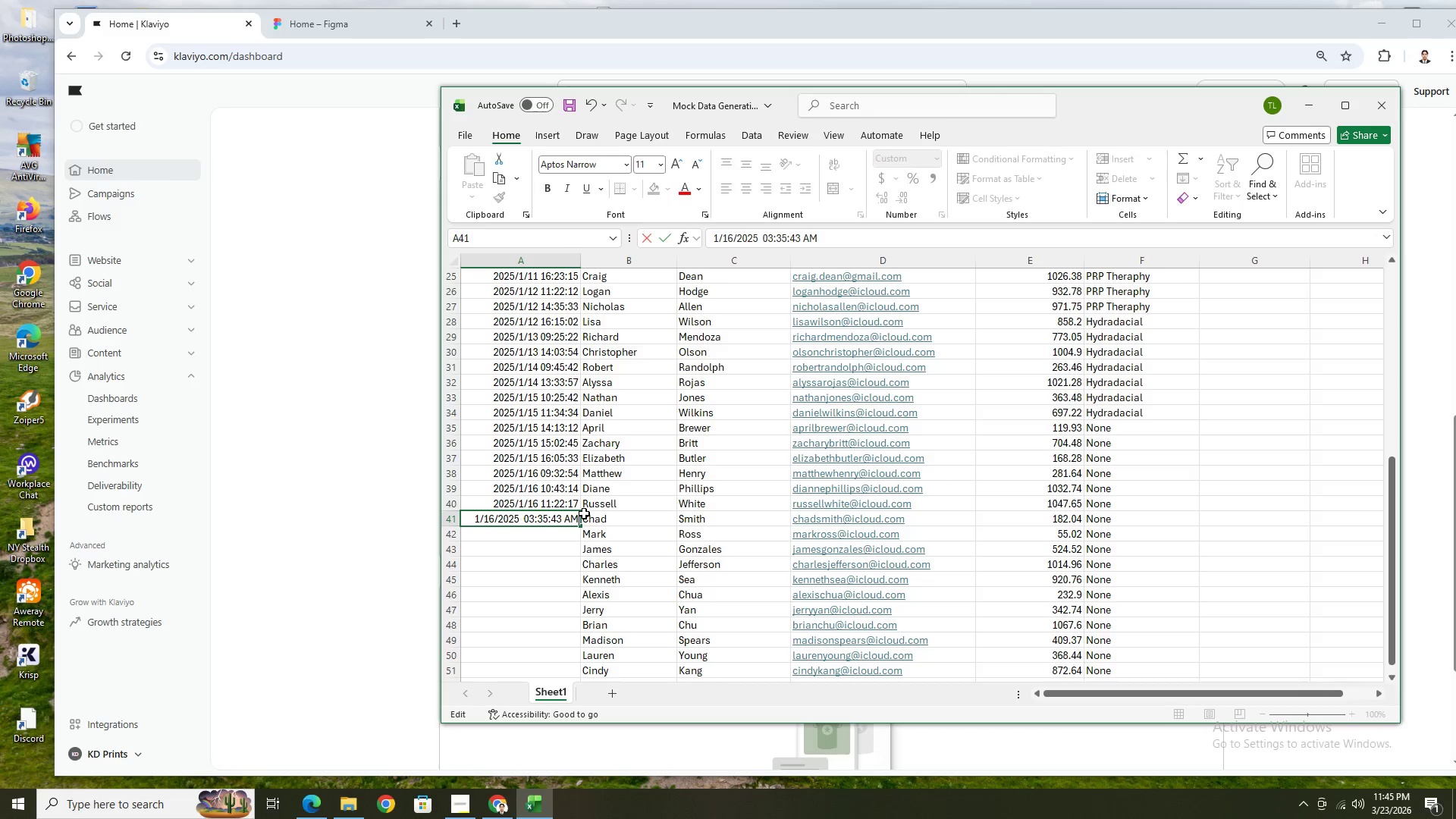 
key(Backspace)
 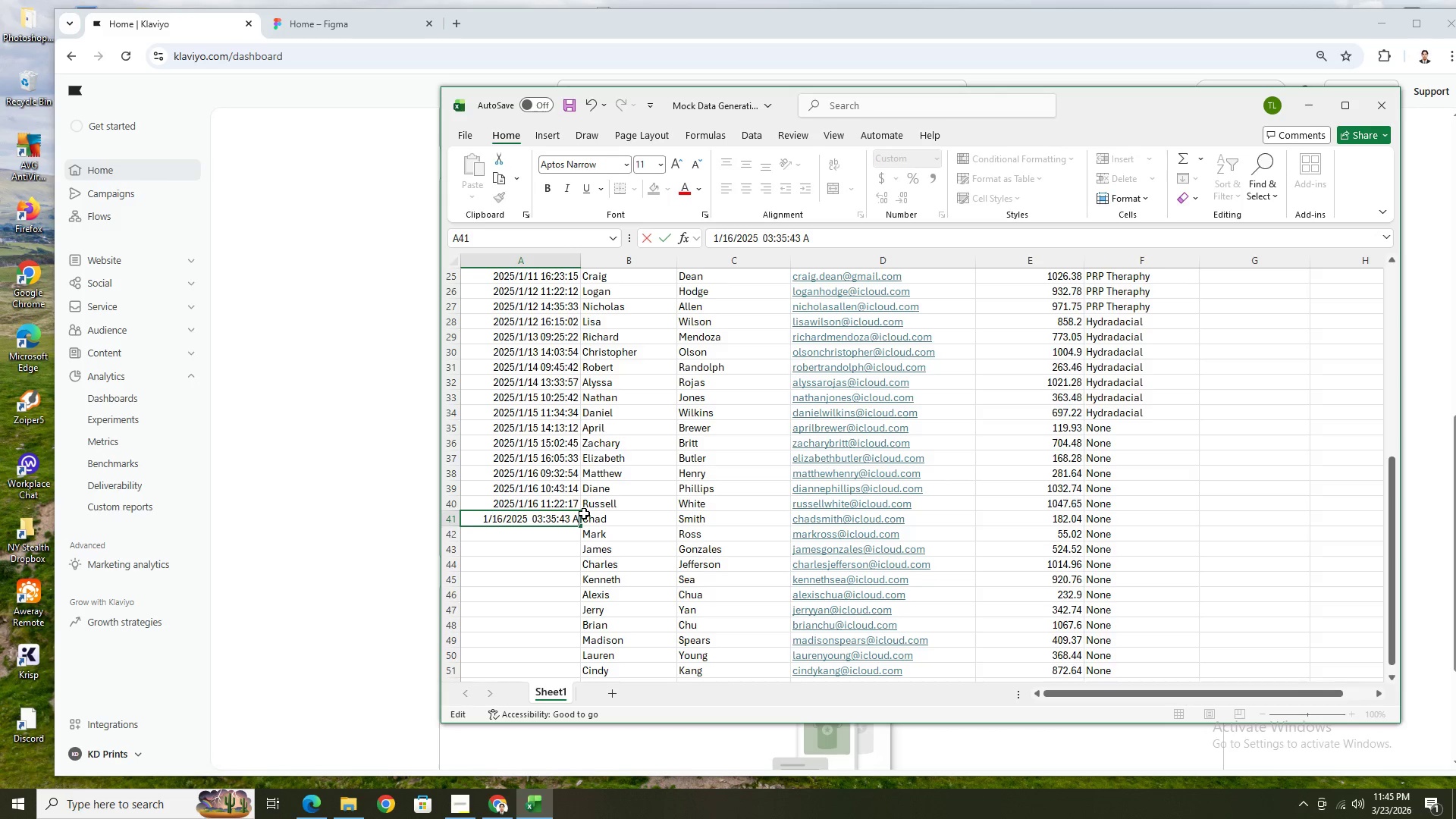 
key(Shift+P)
 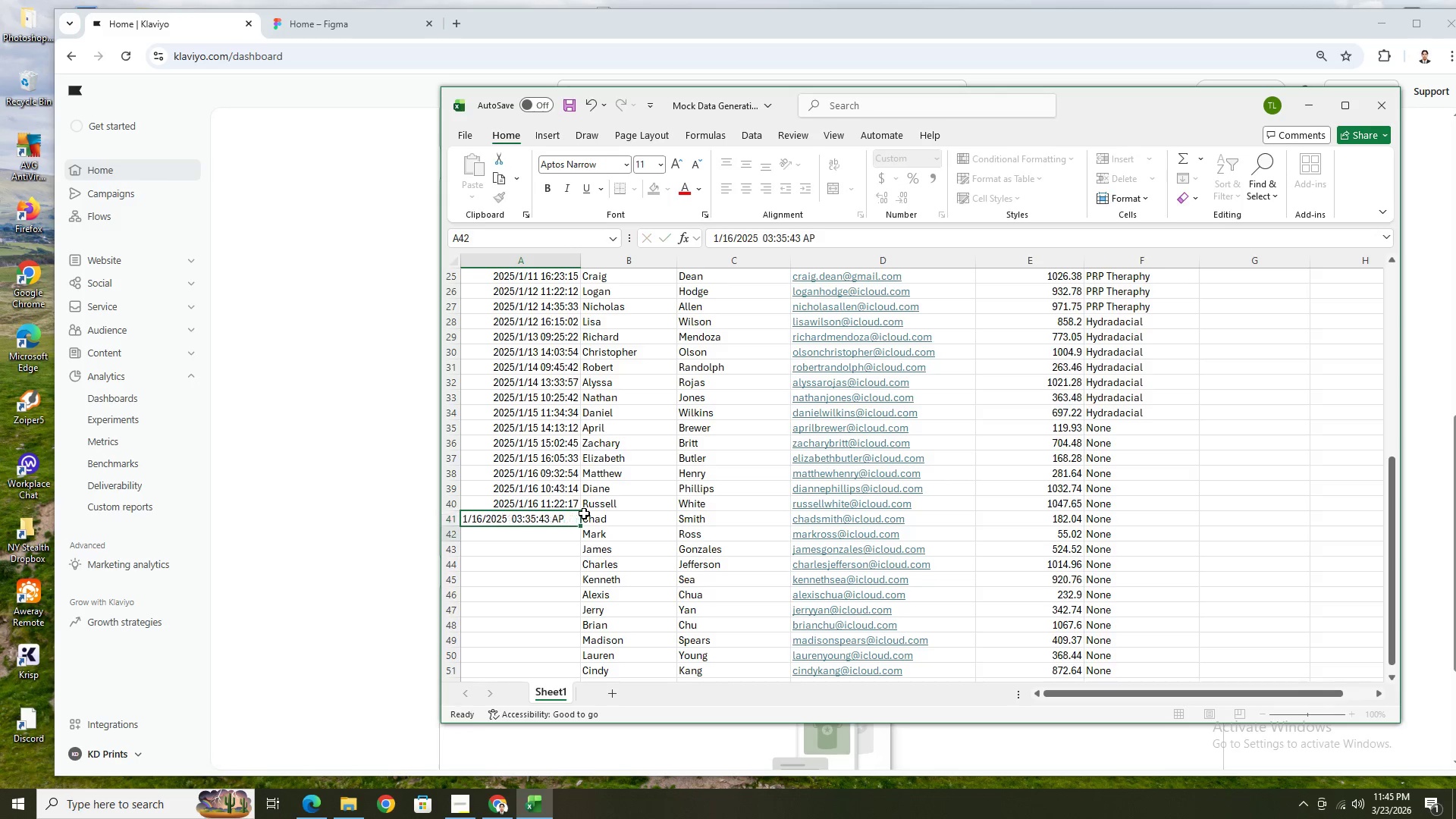 
key(Enter)
 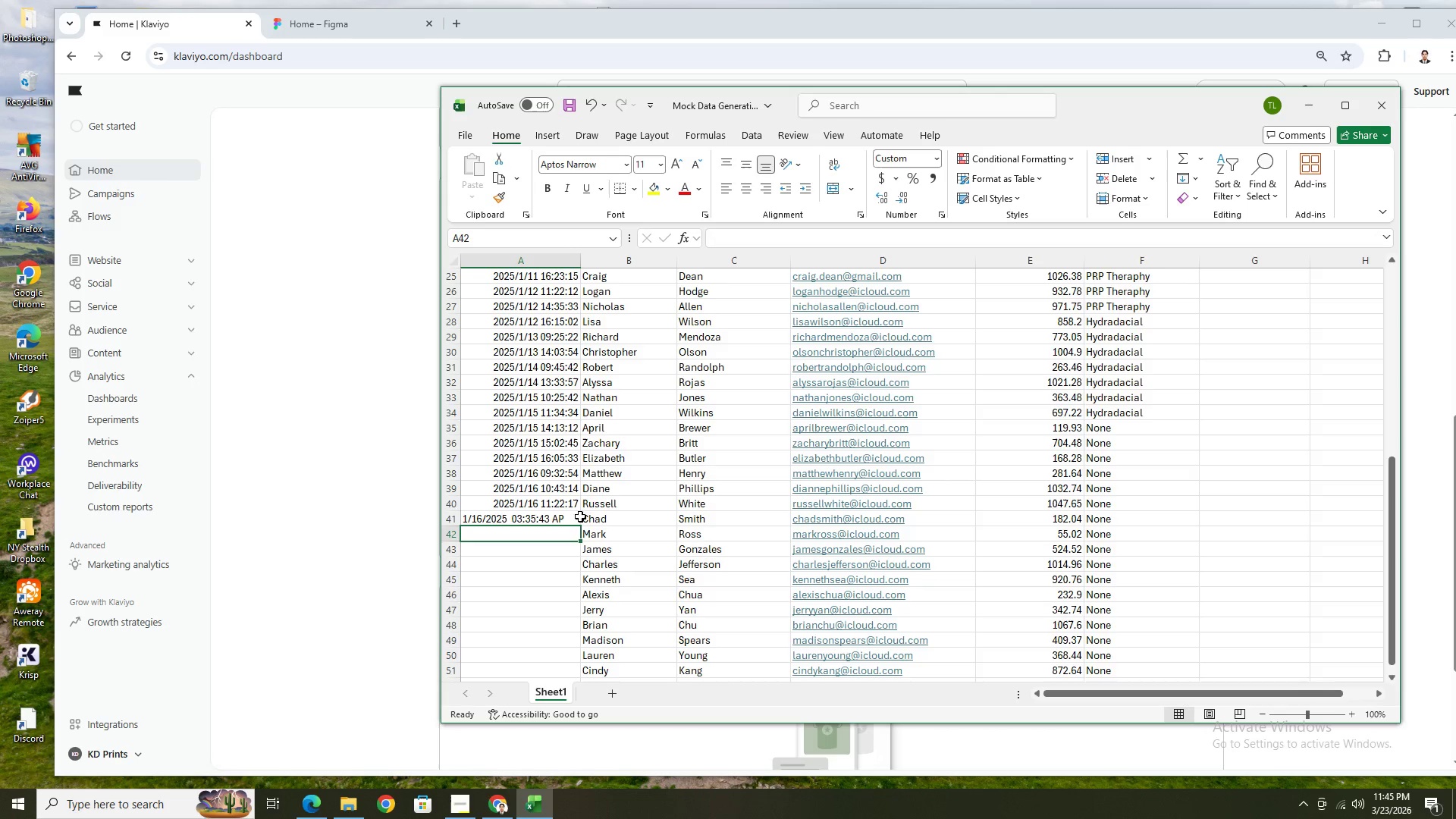 
double_click([570, 522])
 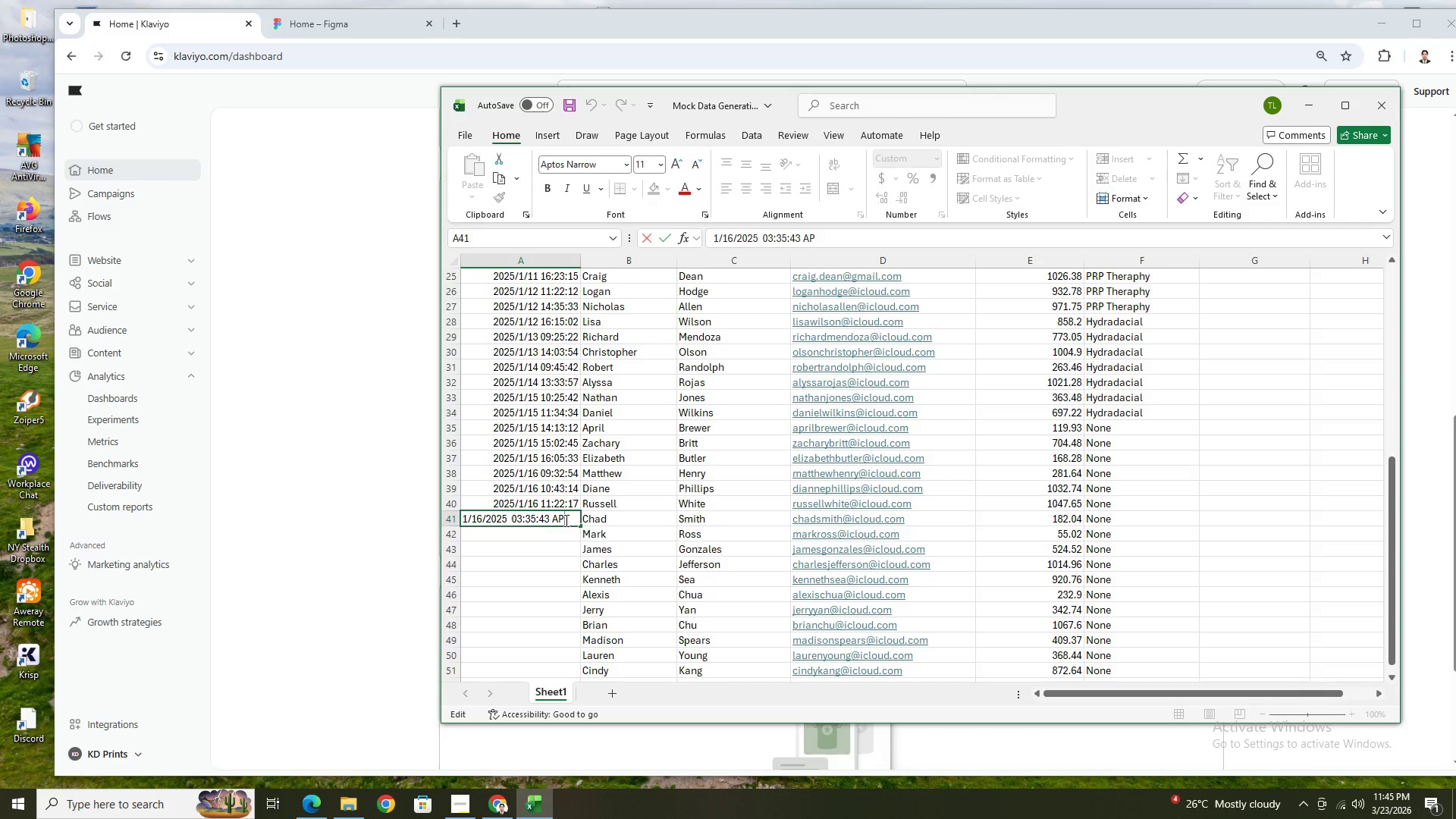 
key(Backspace)
key(Backspace)
type(PM)
 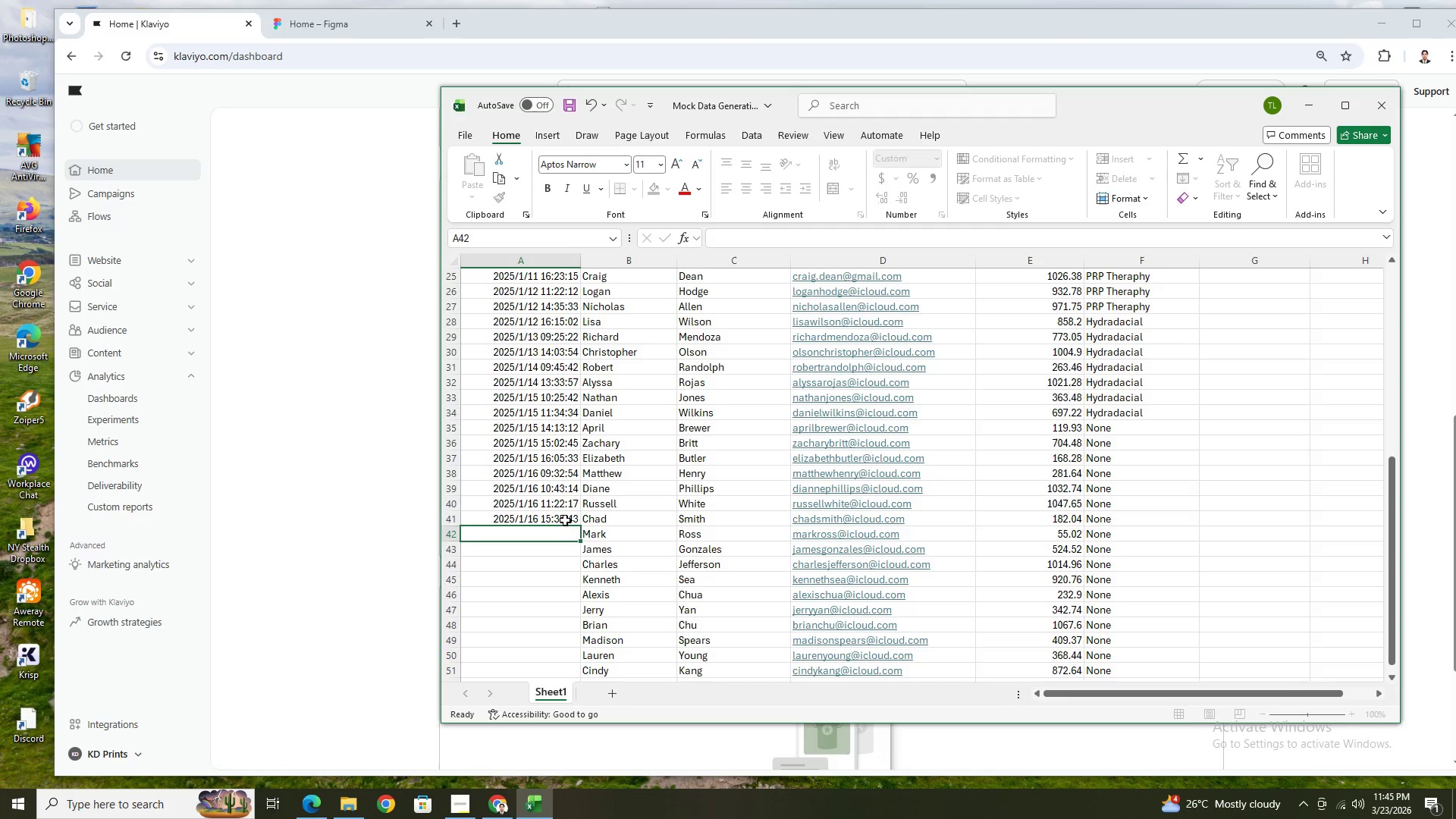 
 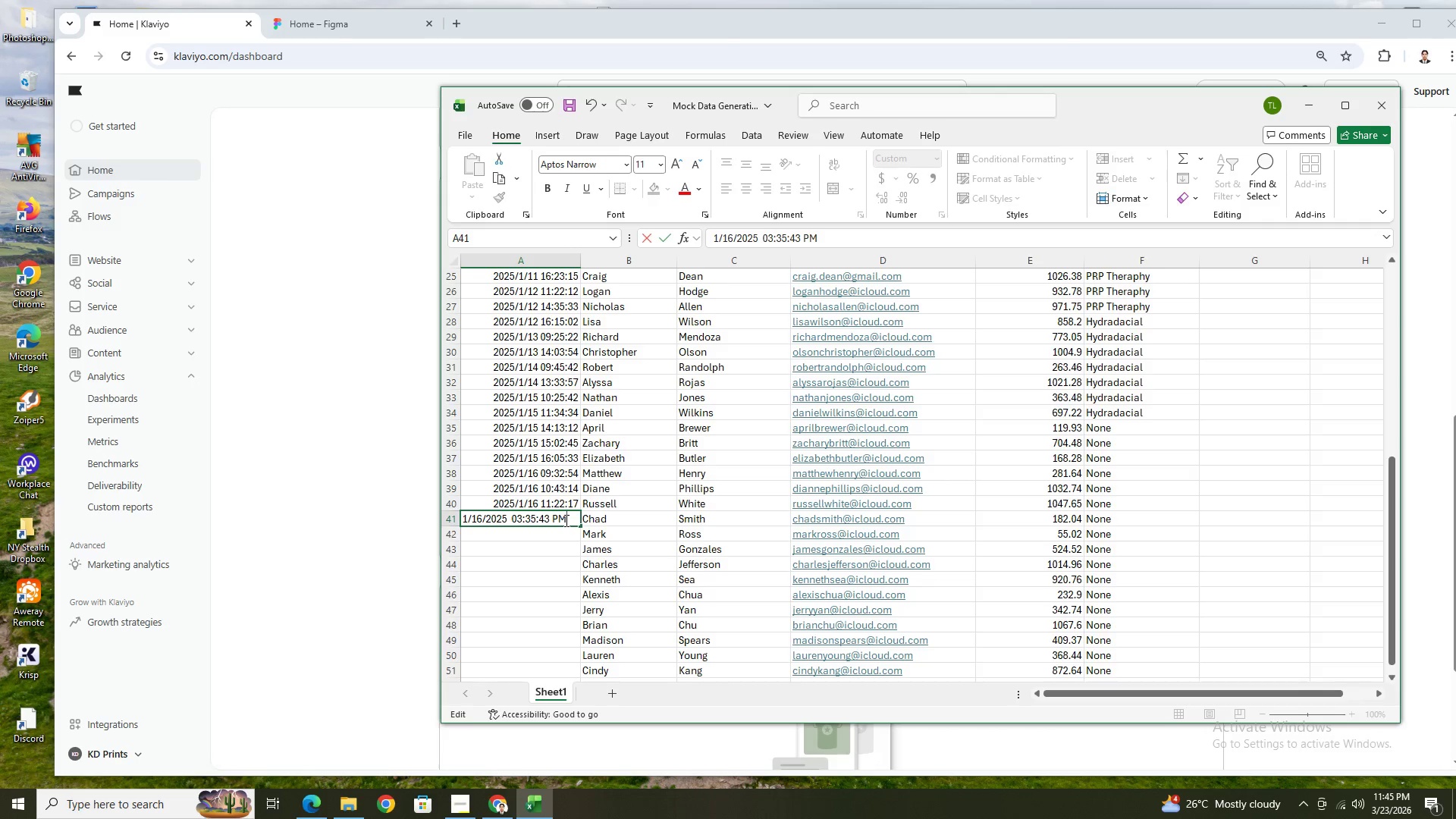 
key(Enter)
 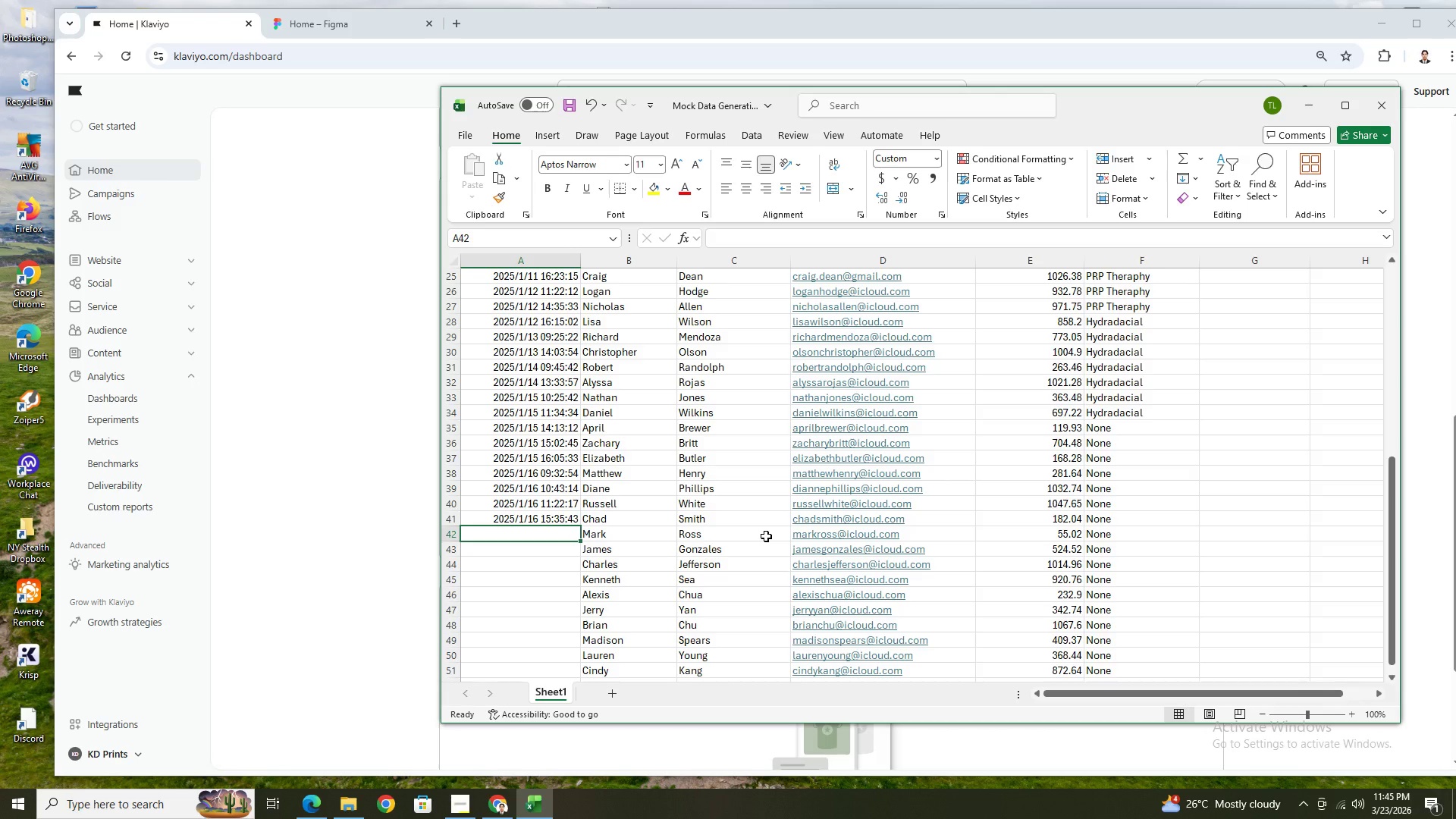 
scroll: coordinate [802, 522], scroll_direction: down, amount: 4.0
 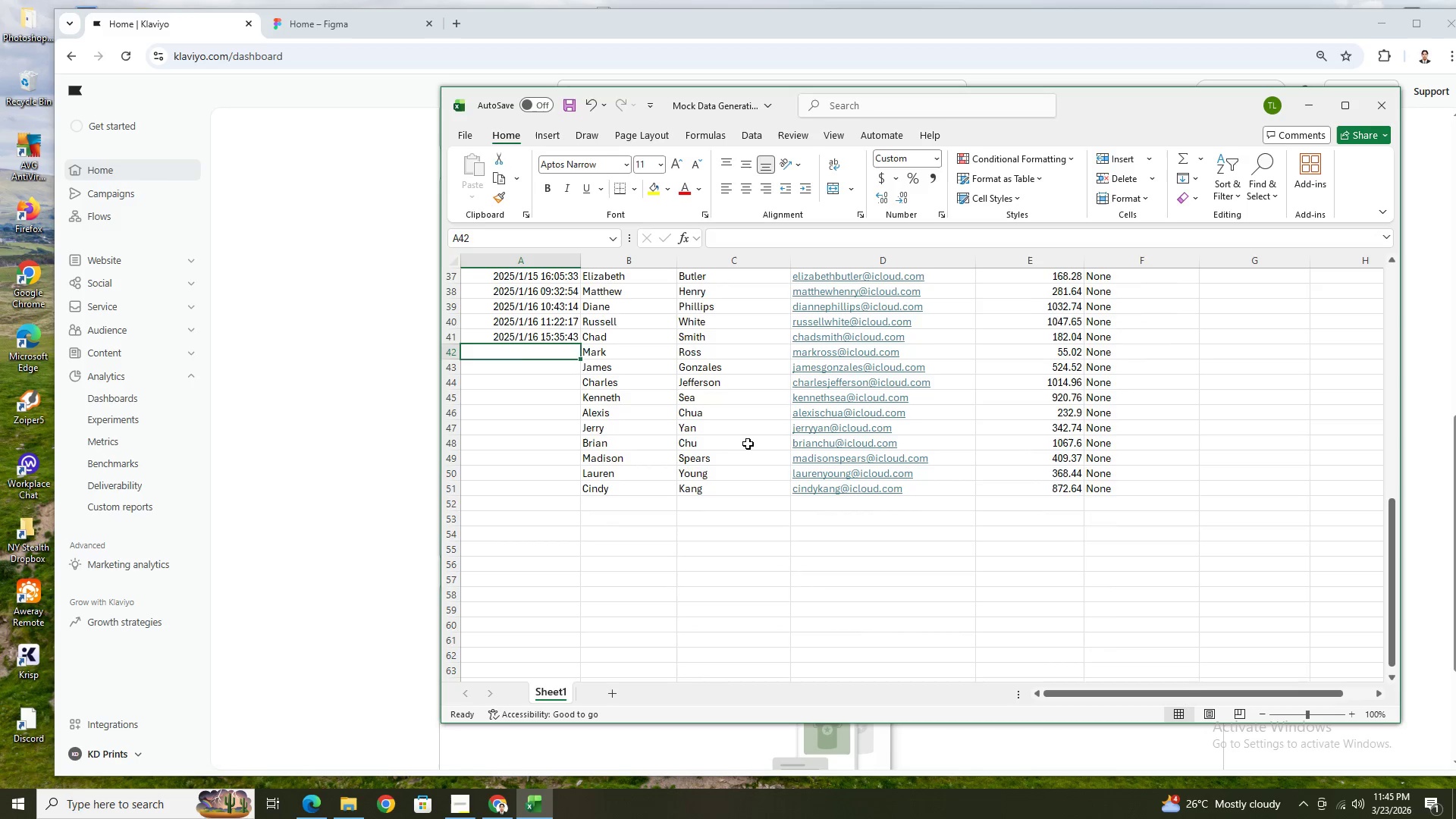 
scroll: coordinate [601, 430], scroll_direction: up, amount: 7.0
 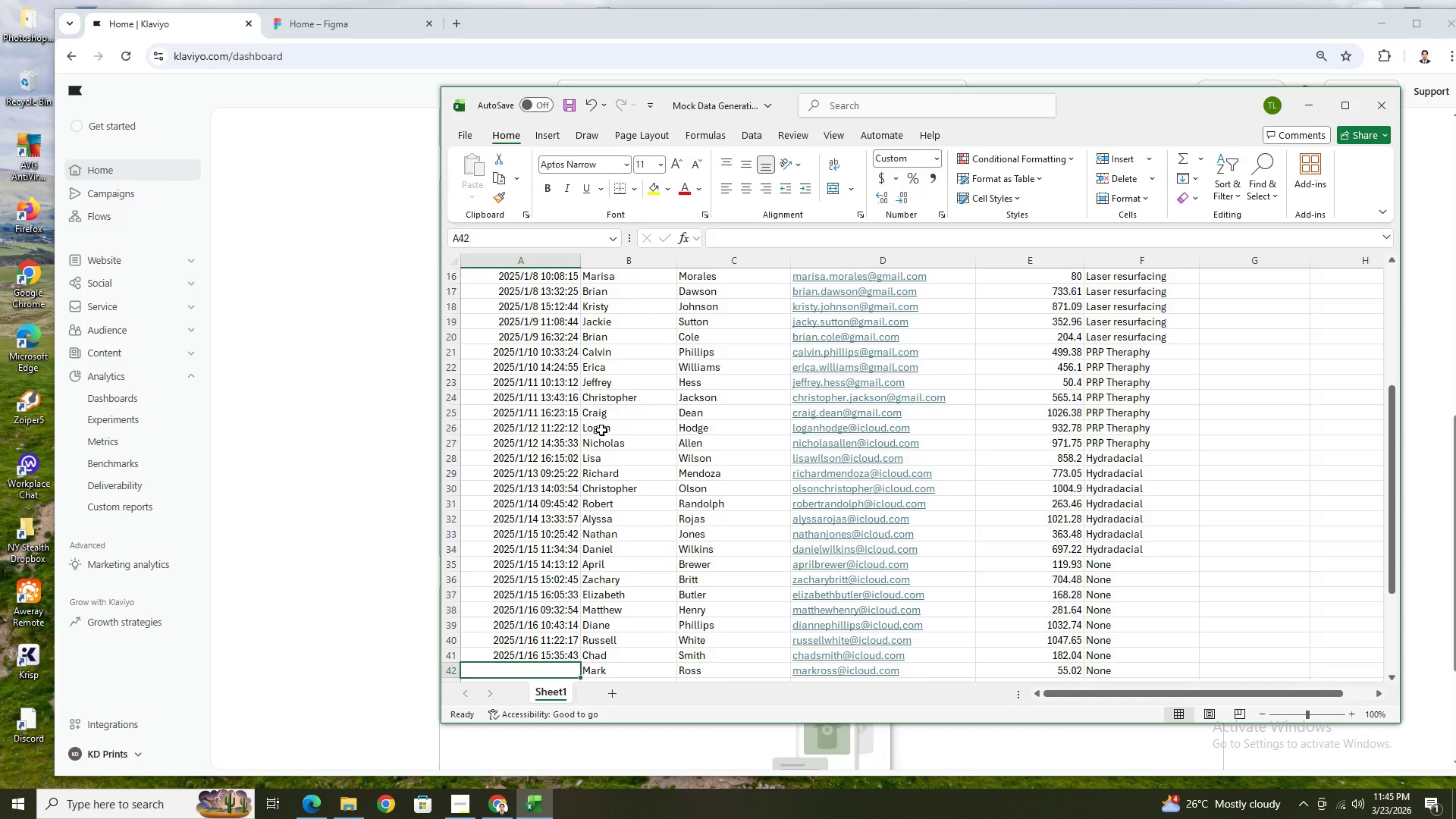 
scroll: coordinate [601, 430], scroll_direction: down, amount: 5.0
 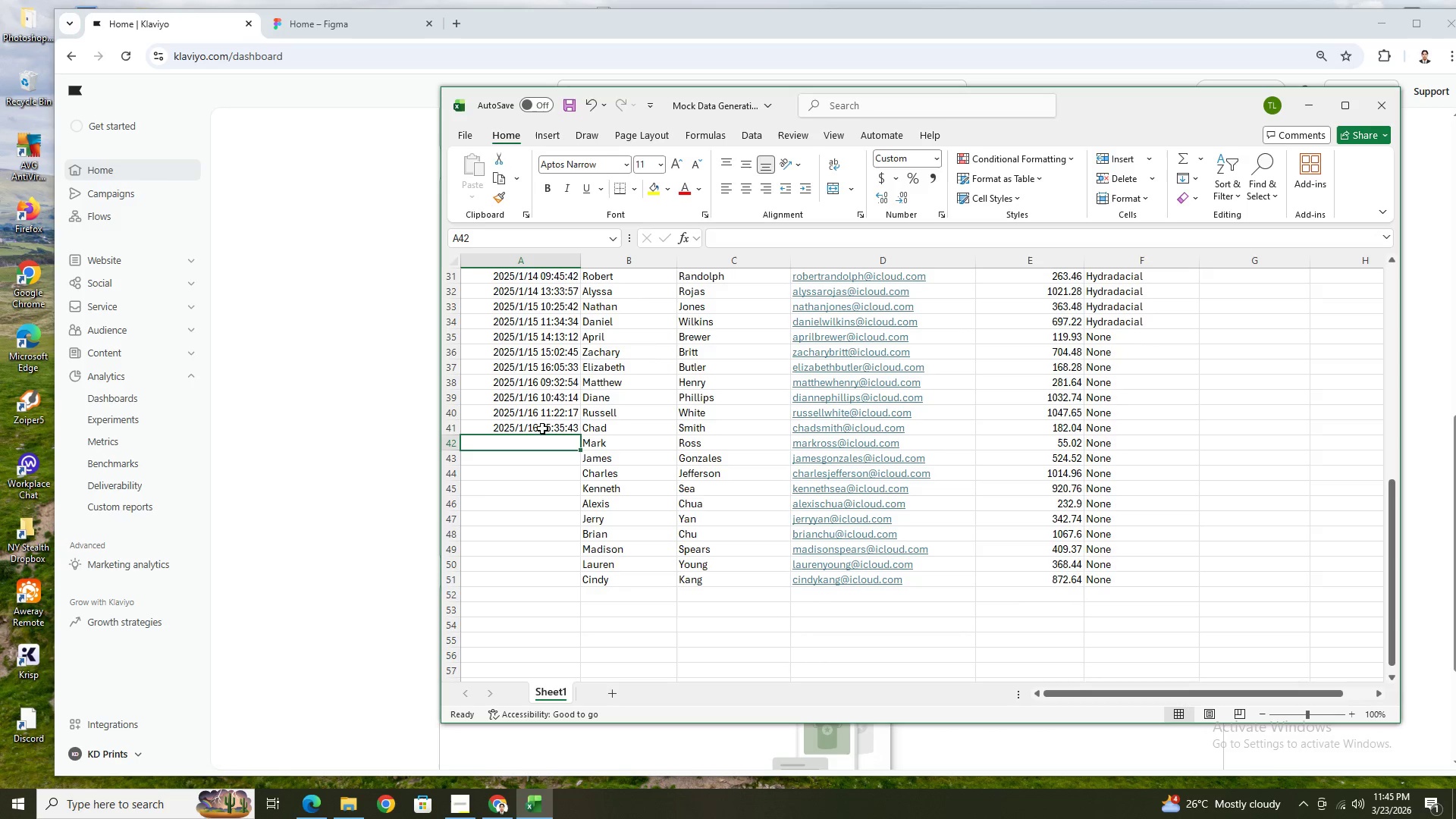 
left_click([541, 425])
 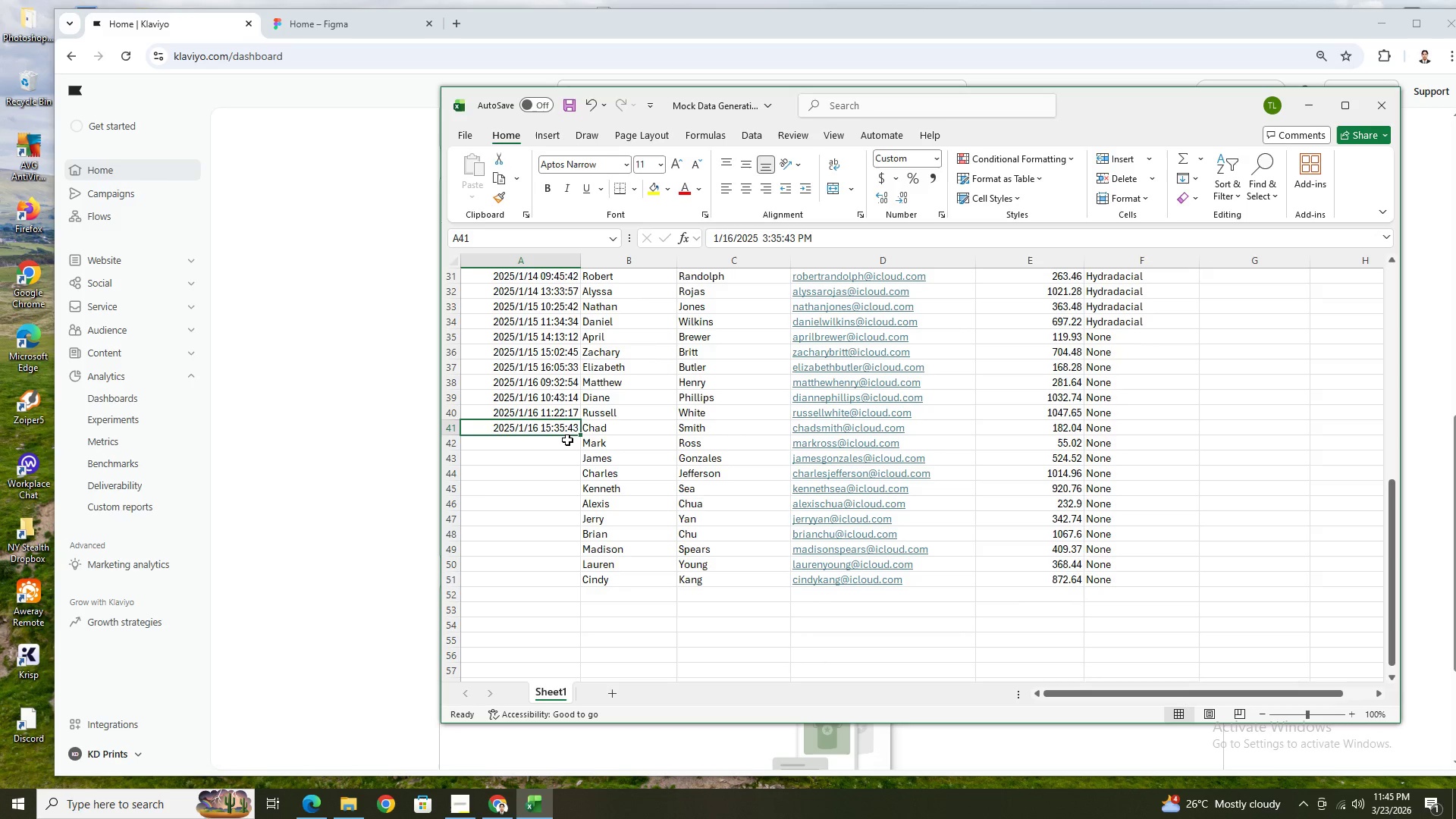 
key(Control+C)
 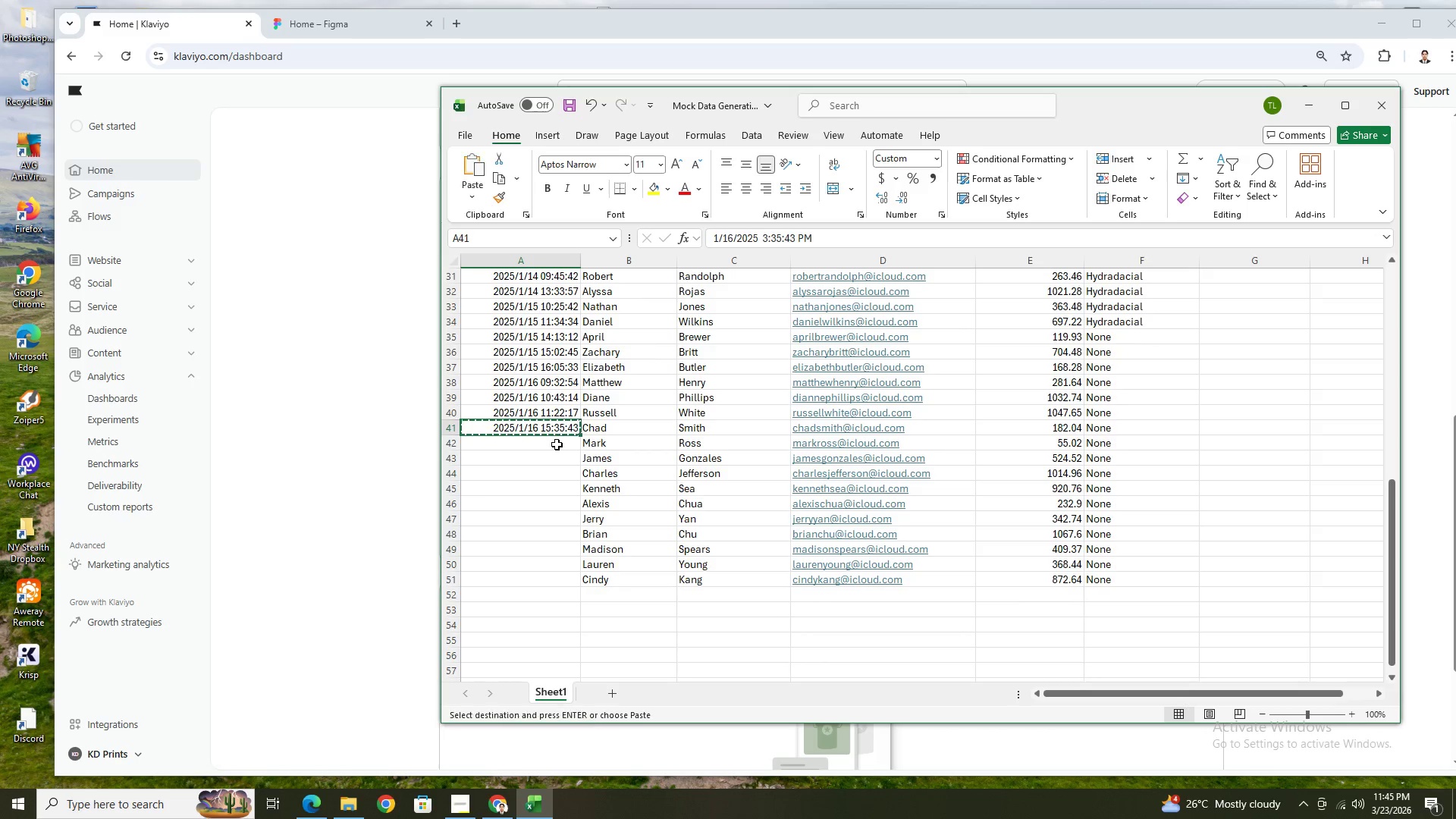 
left_click([557, 444])
 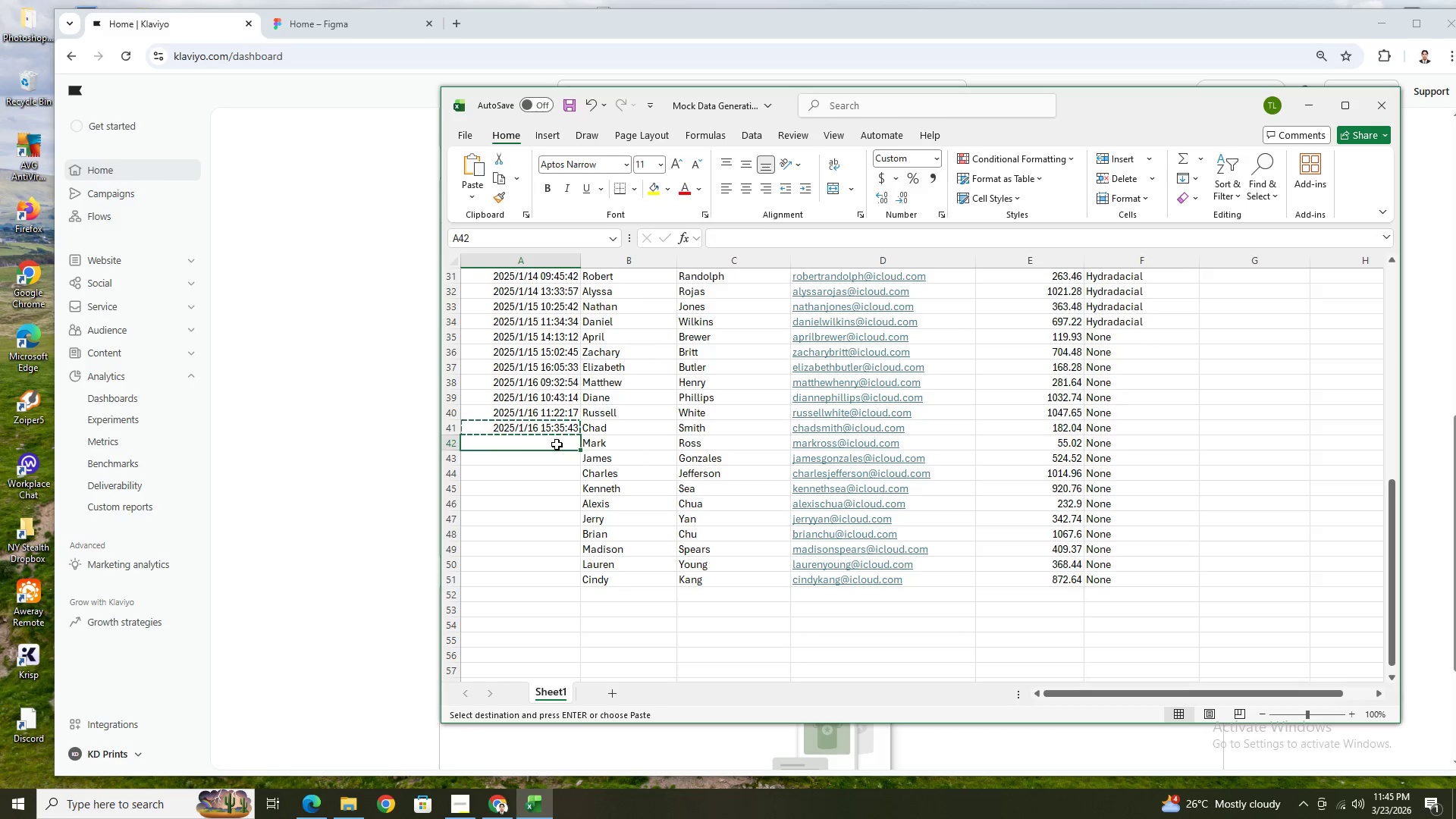 
key(Control+V)
 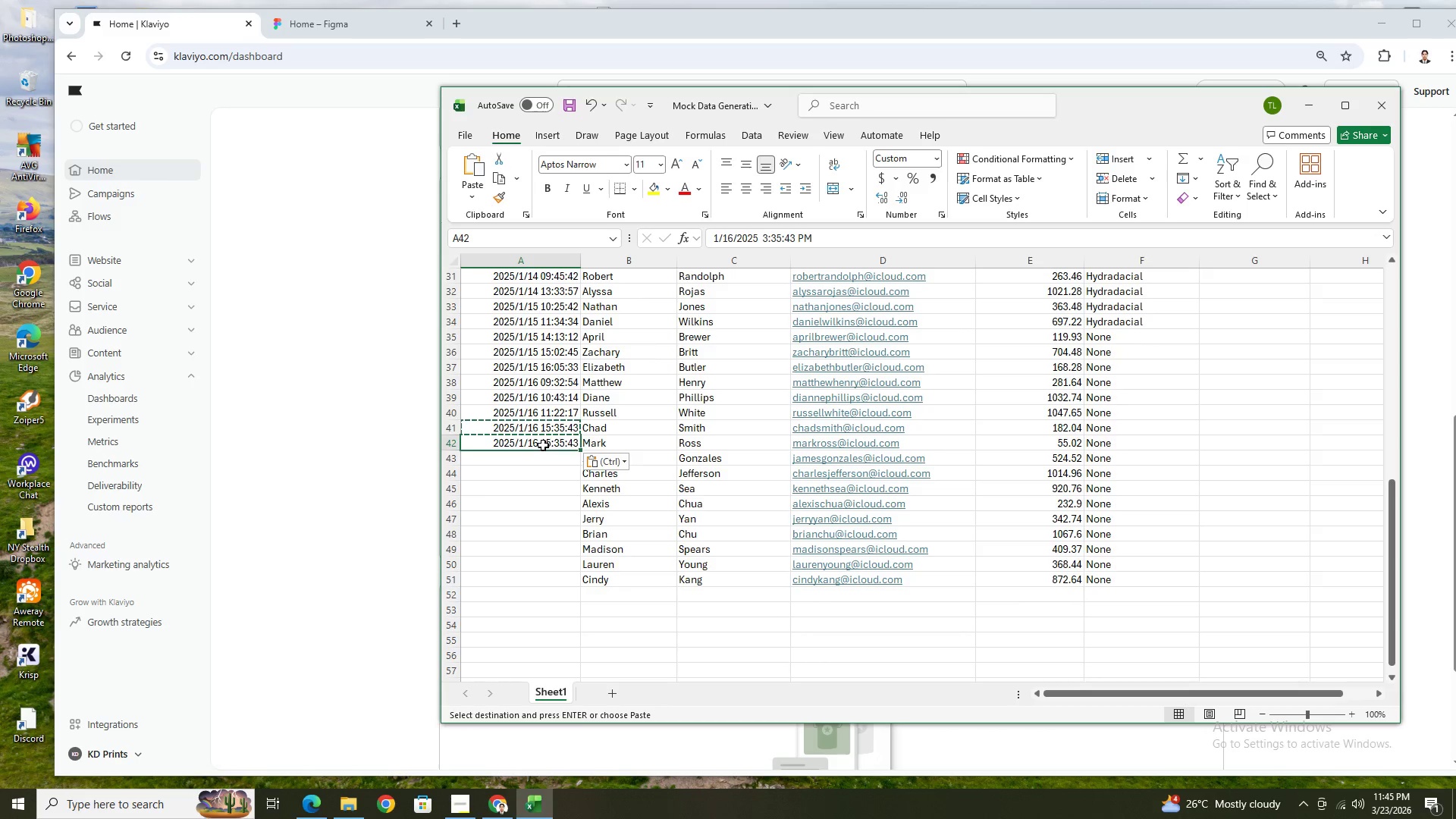 
double_click([543, 445])
 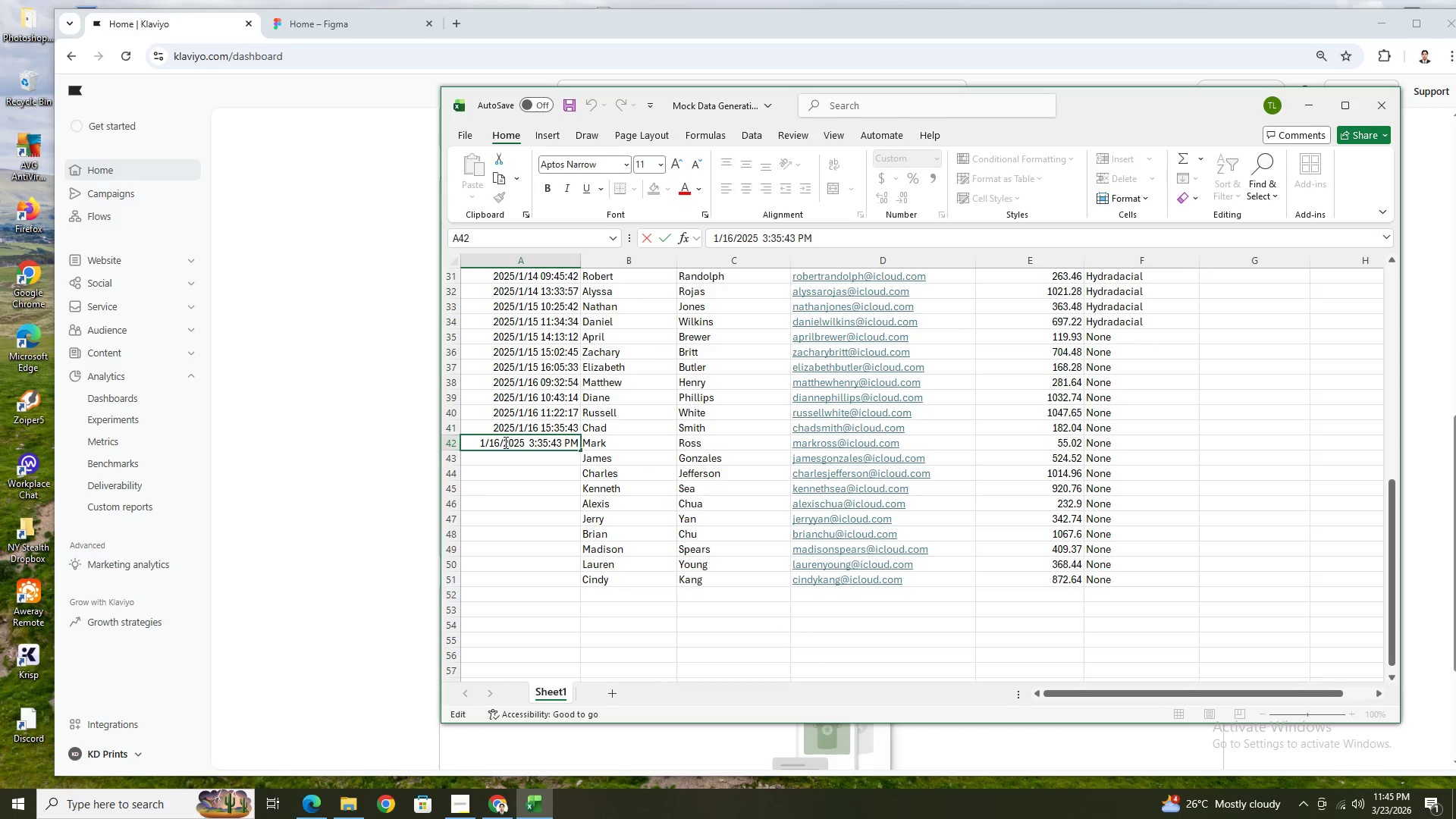 
left_click([499, 441])
 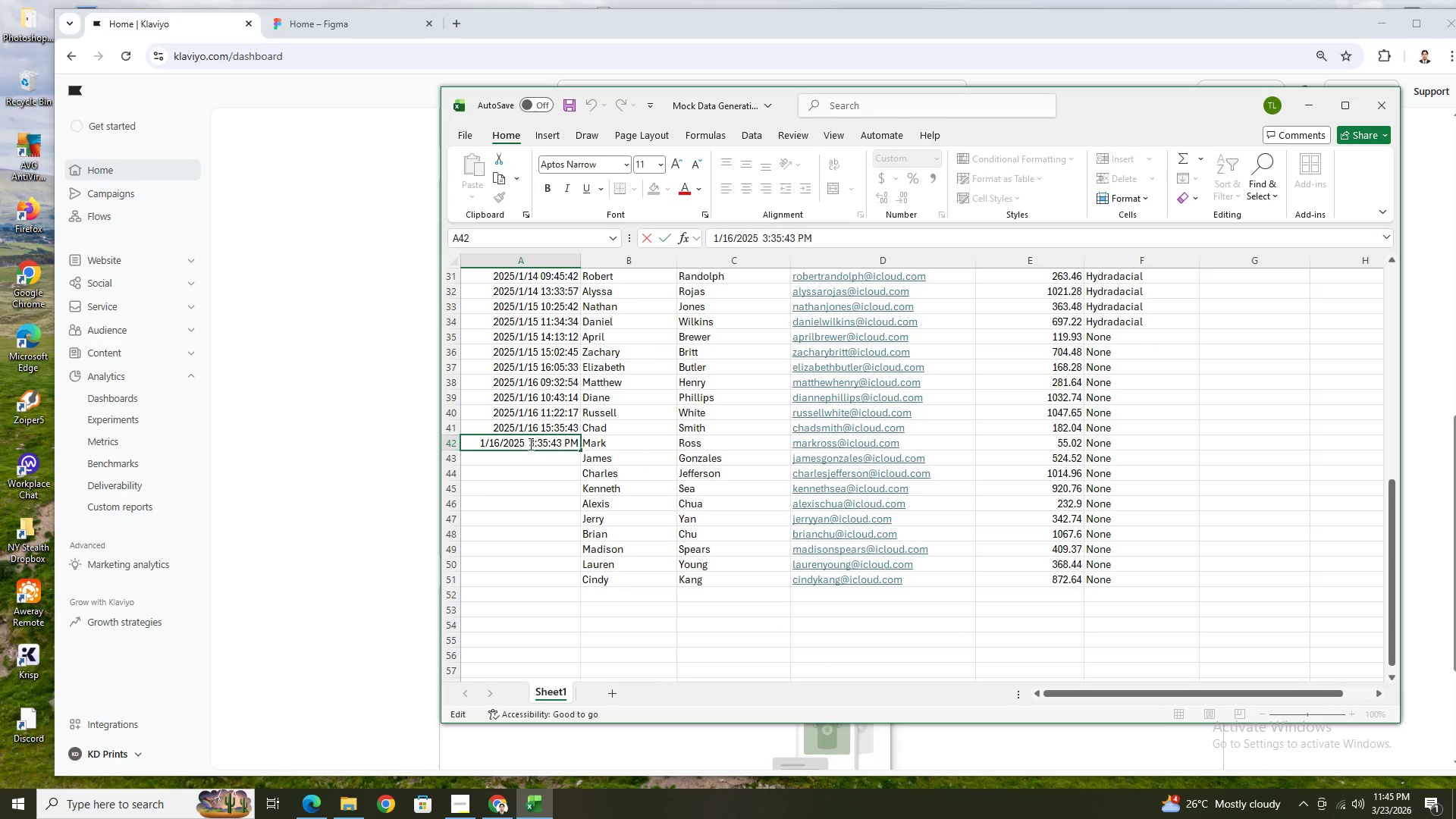 
key(Escape)
 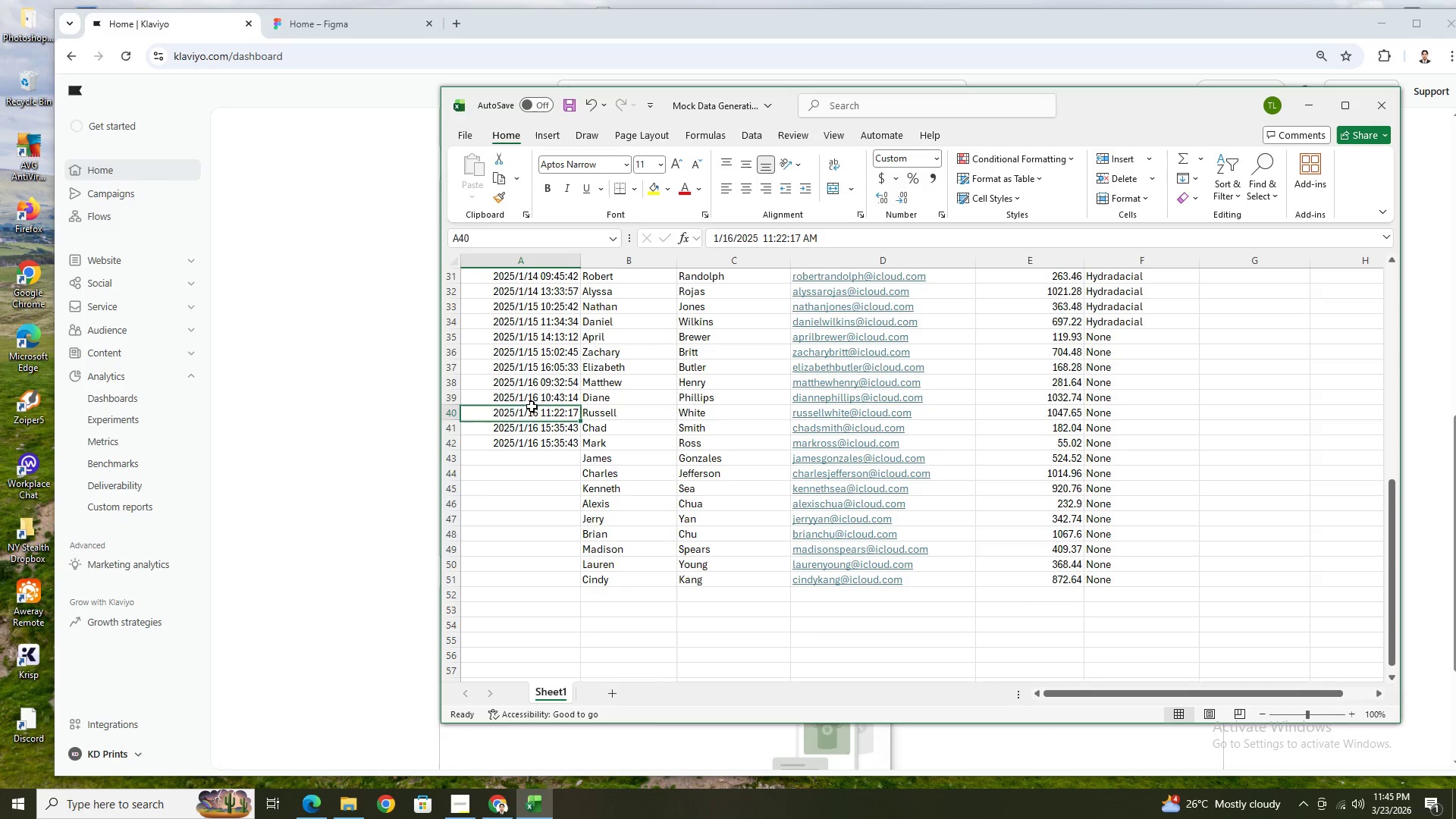 
double_click([535, 397])
 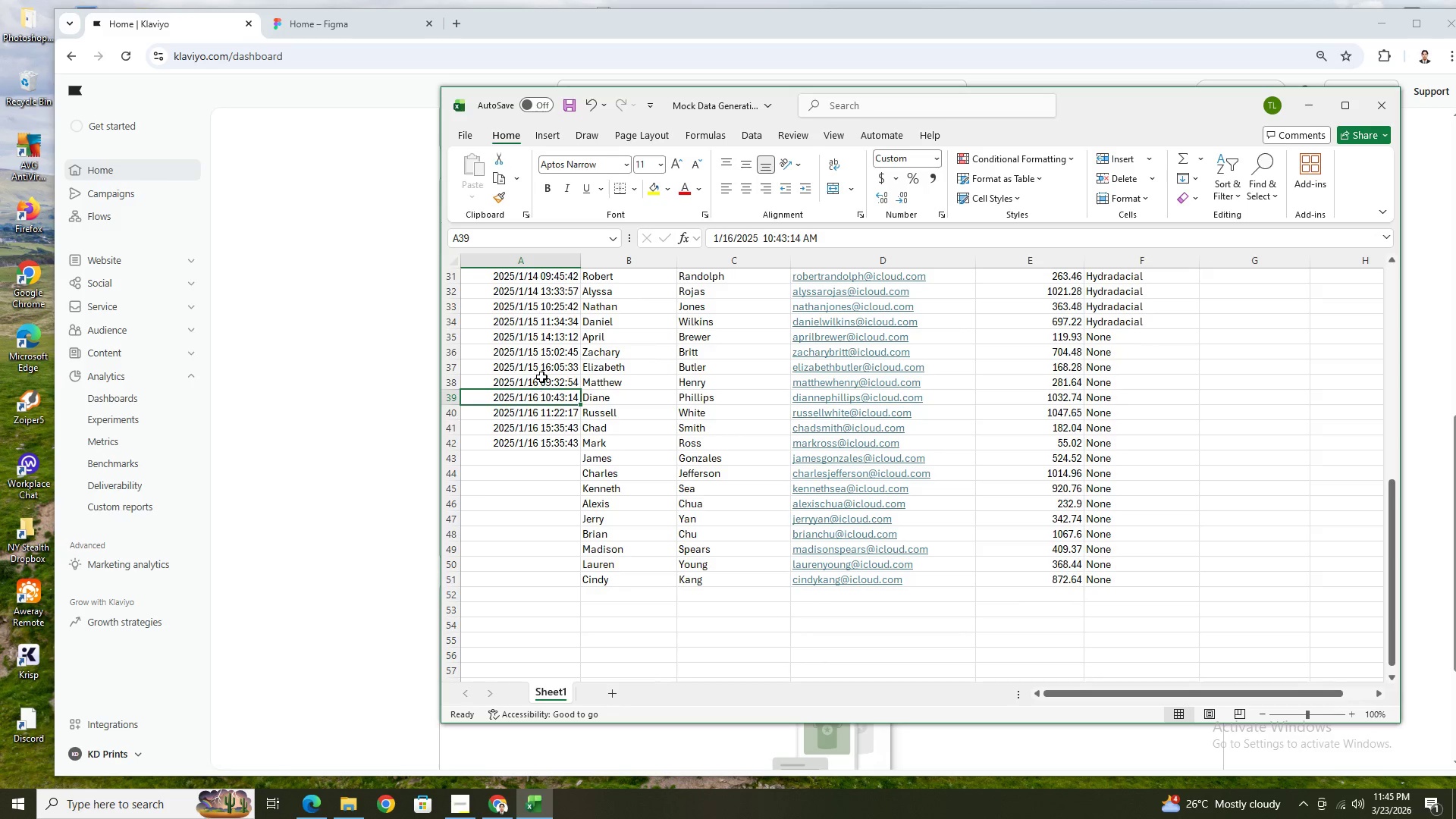 
left_click([541, 377])
 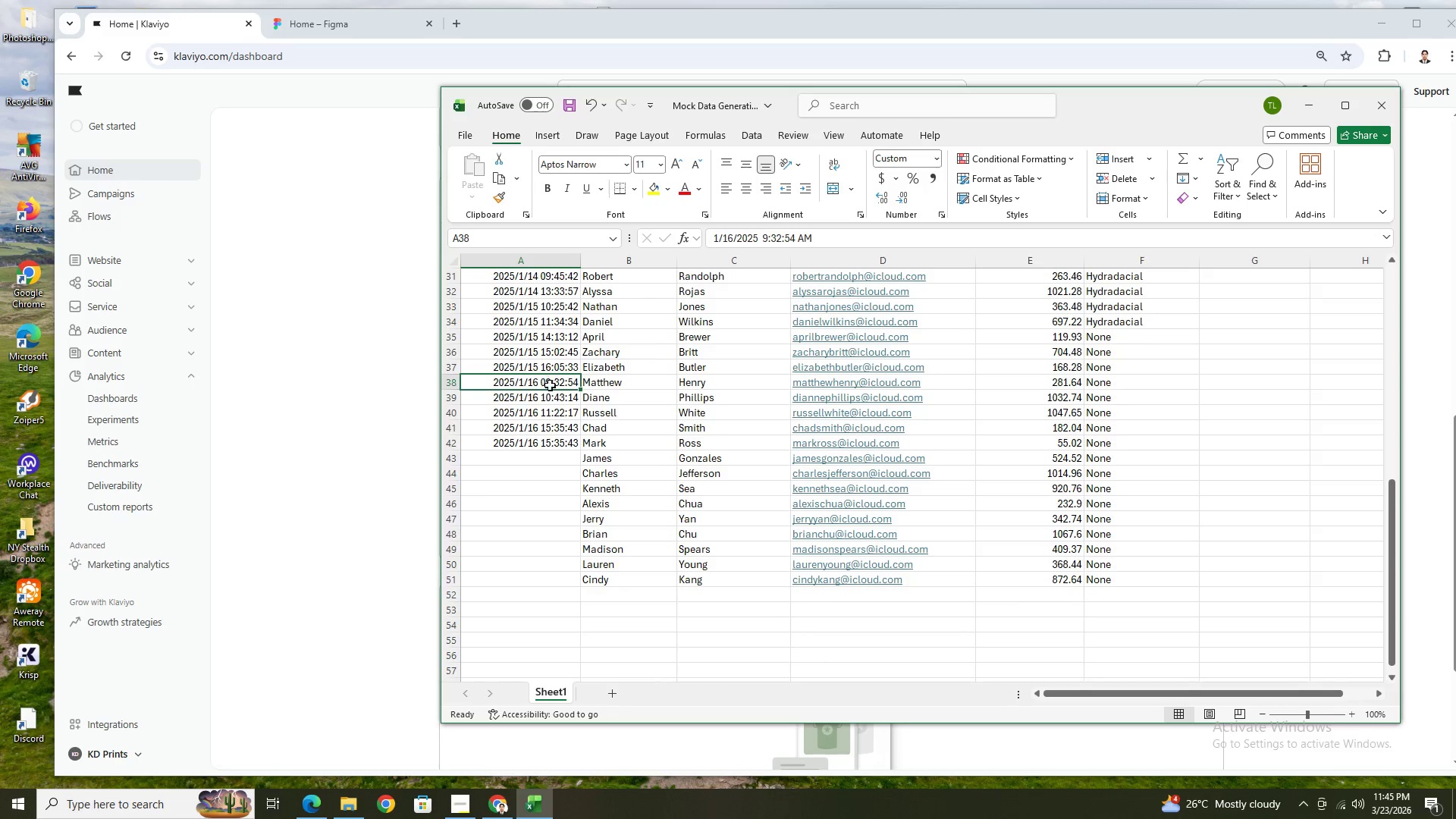 
key(Control+C)
 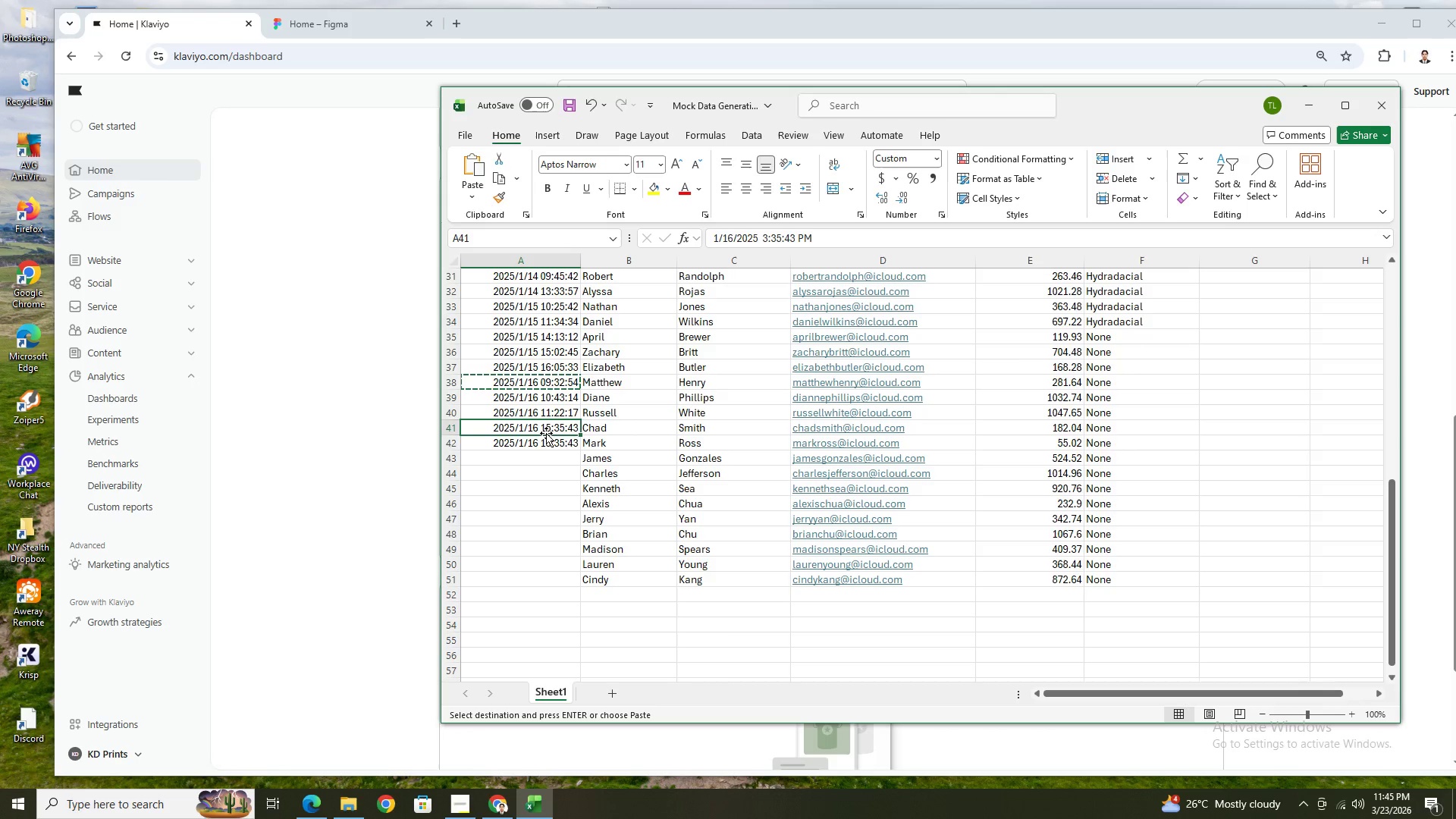 
double_click([546, 444])
 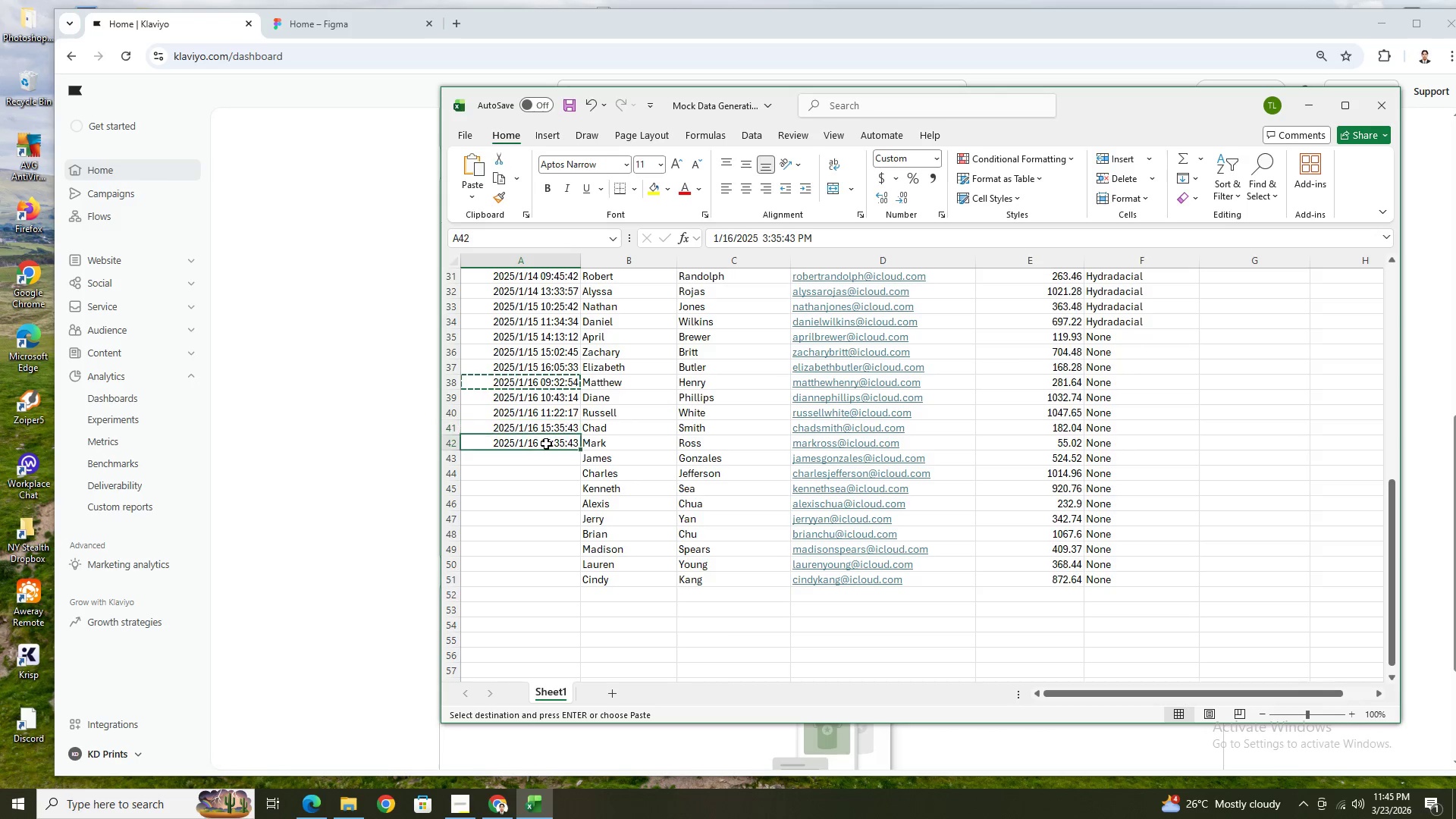 
key(Control+ControlLeft)
 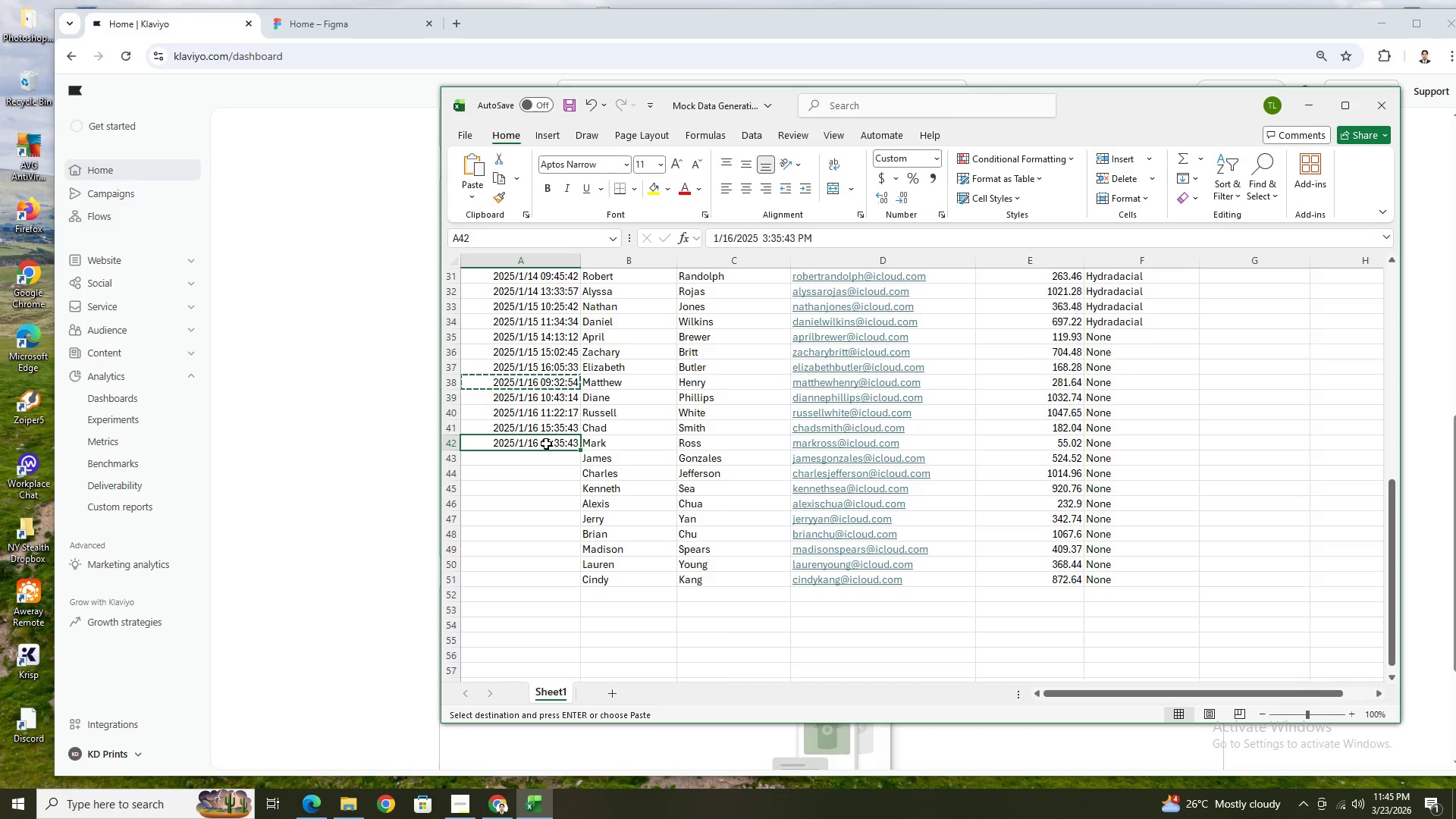 
key(Control+V)
 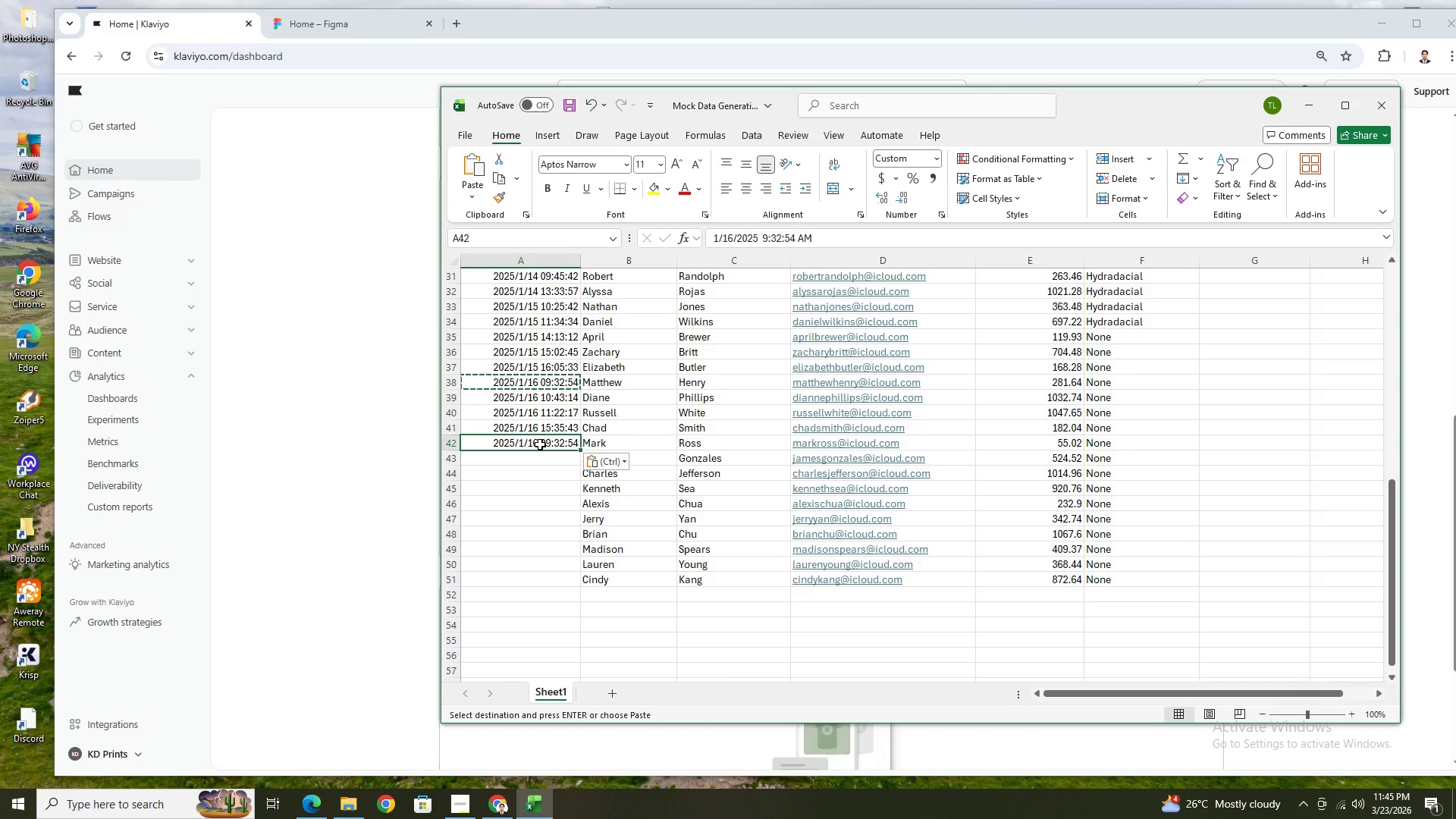 
triple_click([540, 444])
 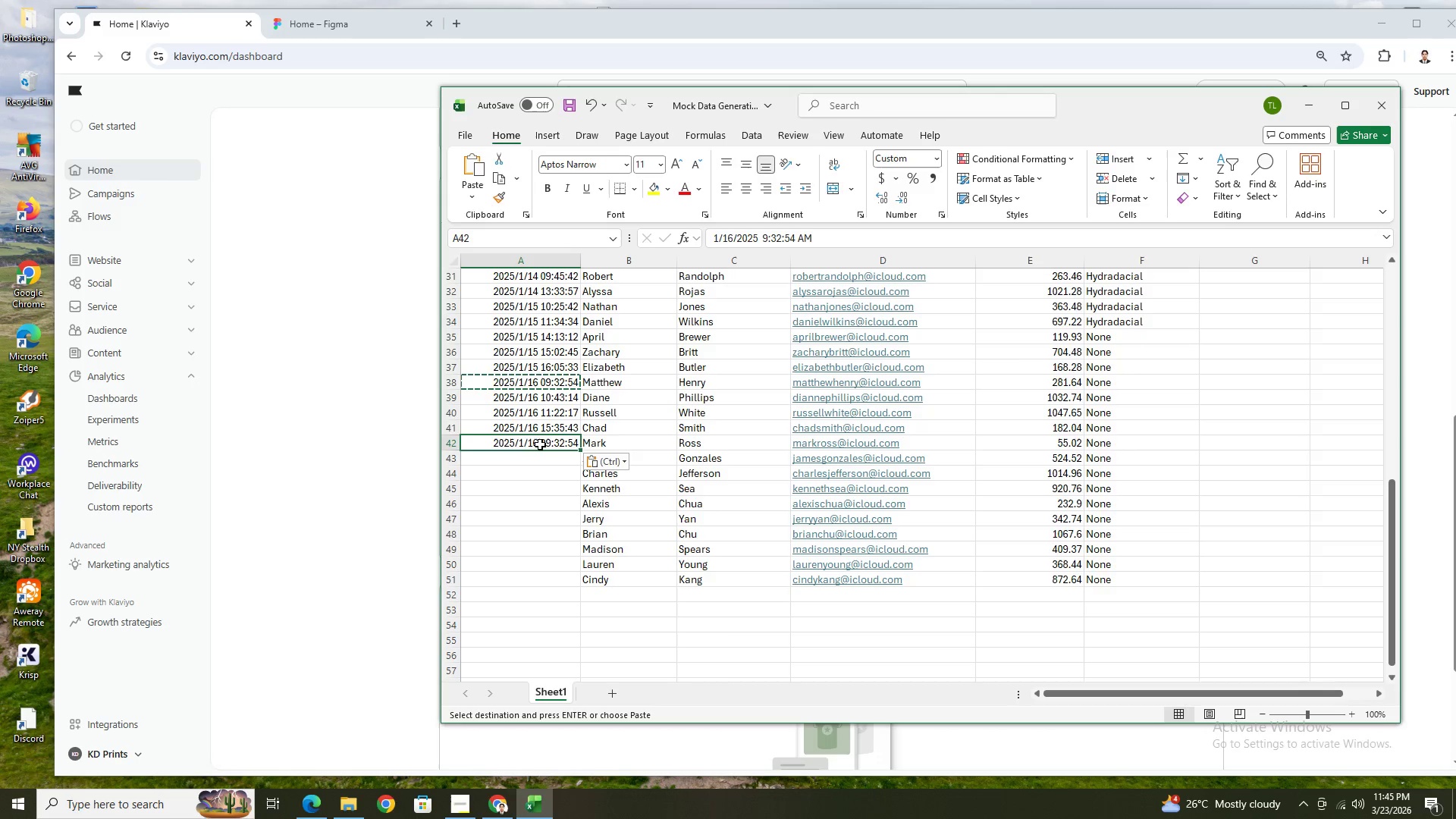 
triple_click([540, 444])
 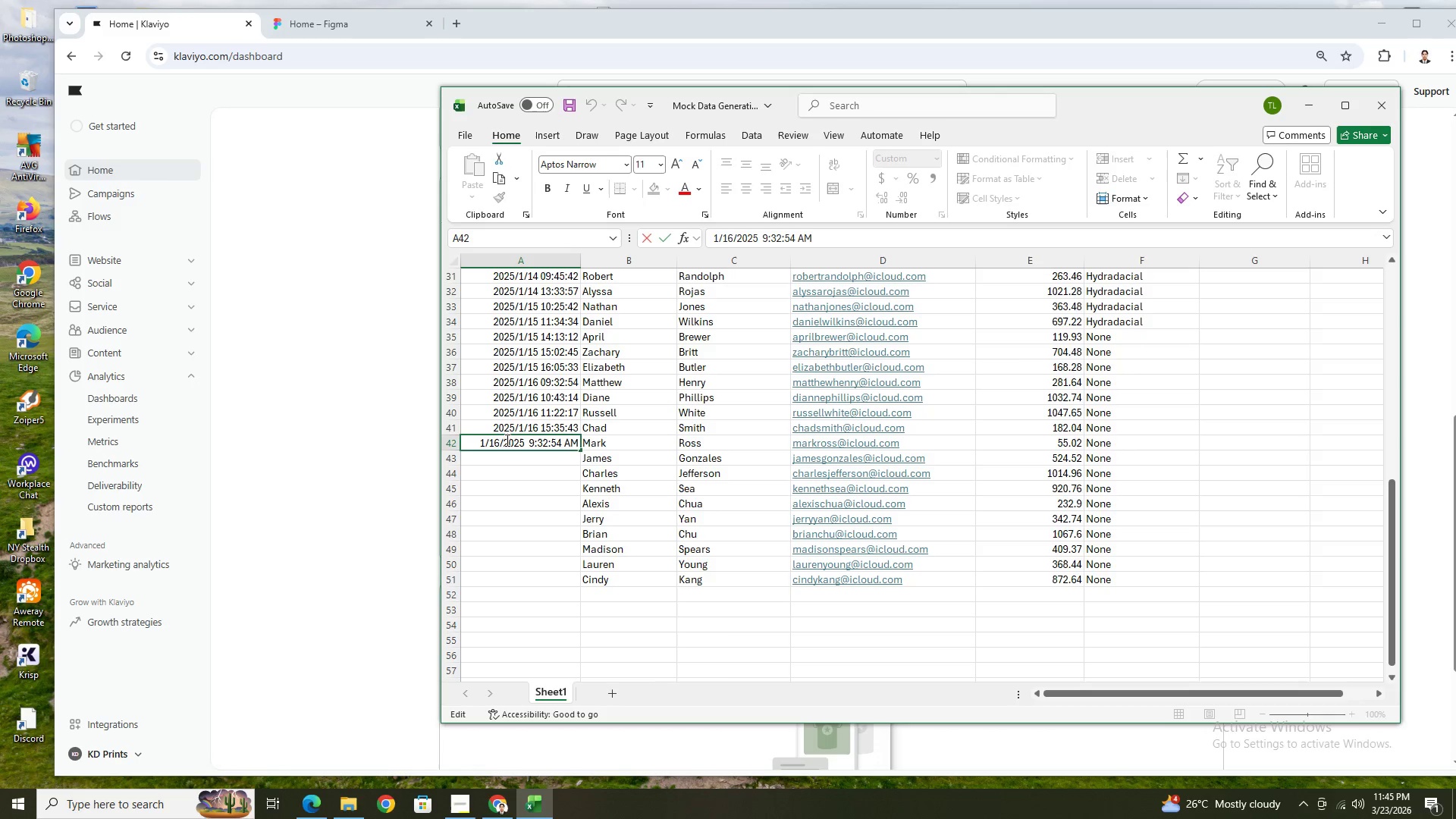 
left_click([500, 440])
 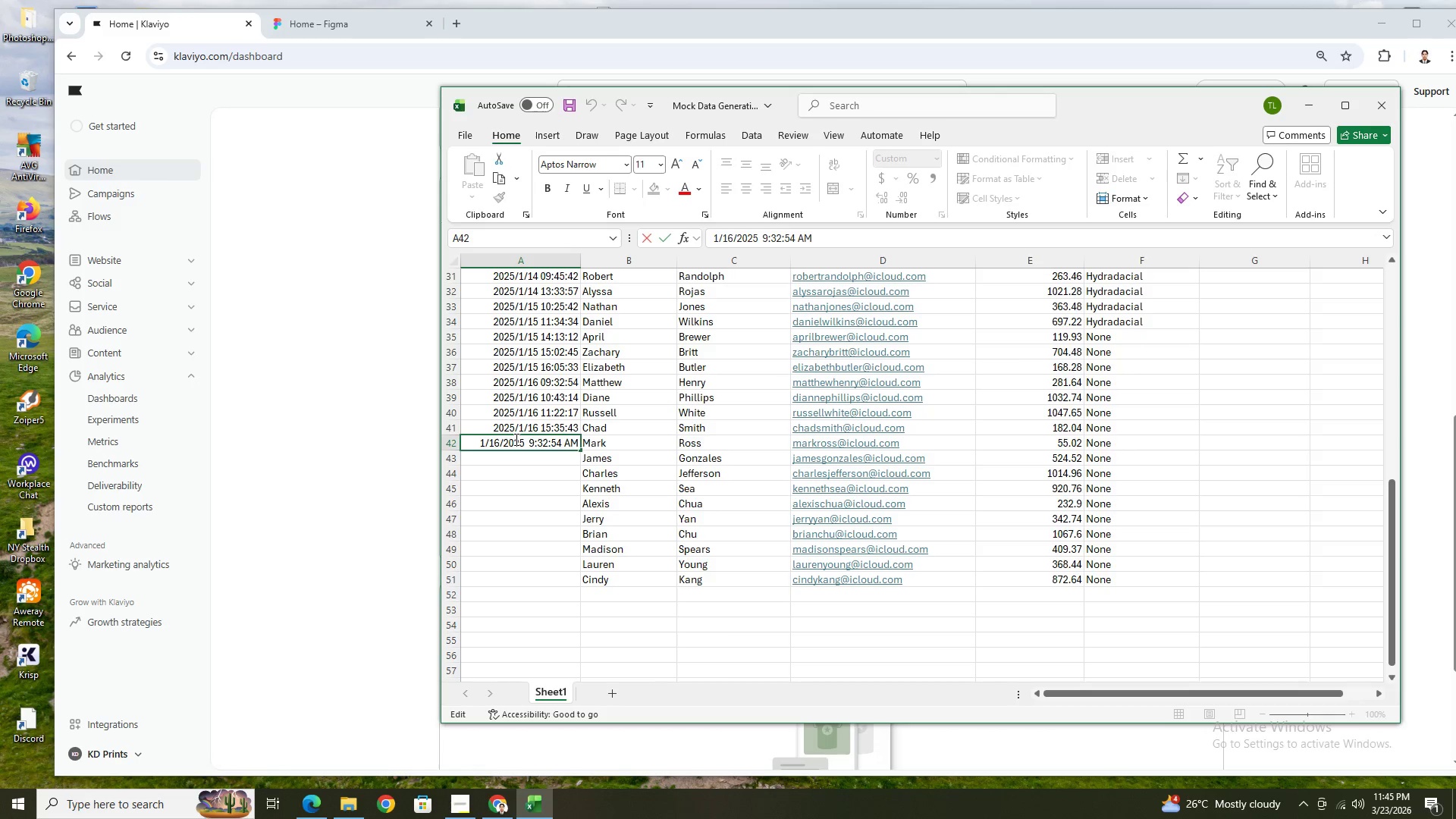 
key(Backspace)
 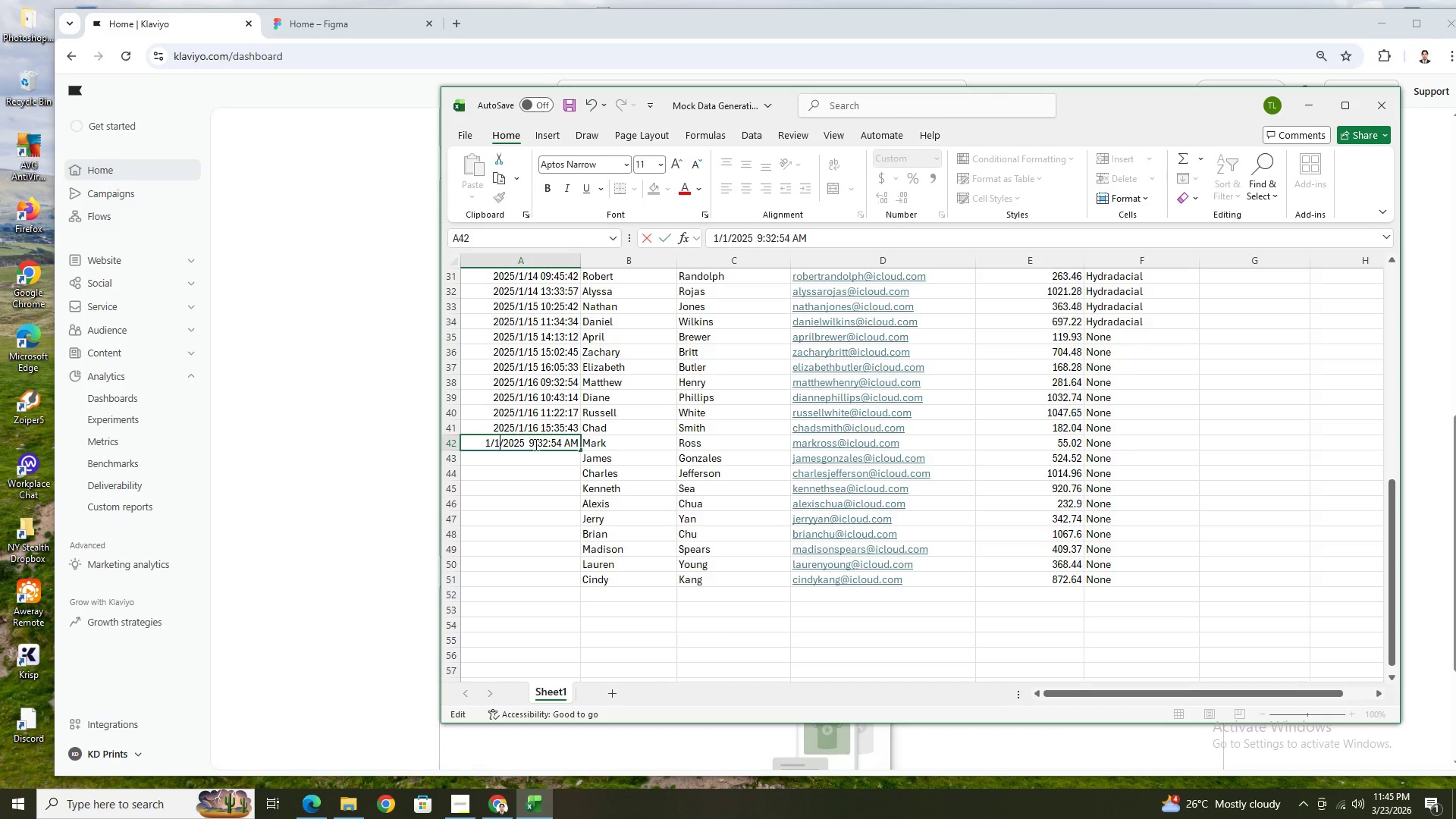 
key(7)
 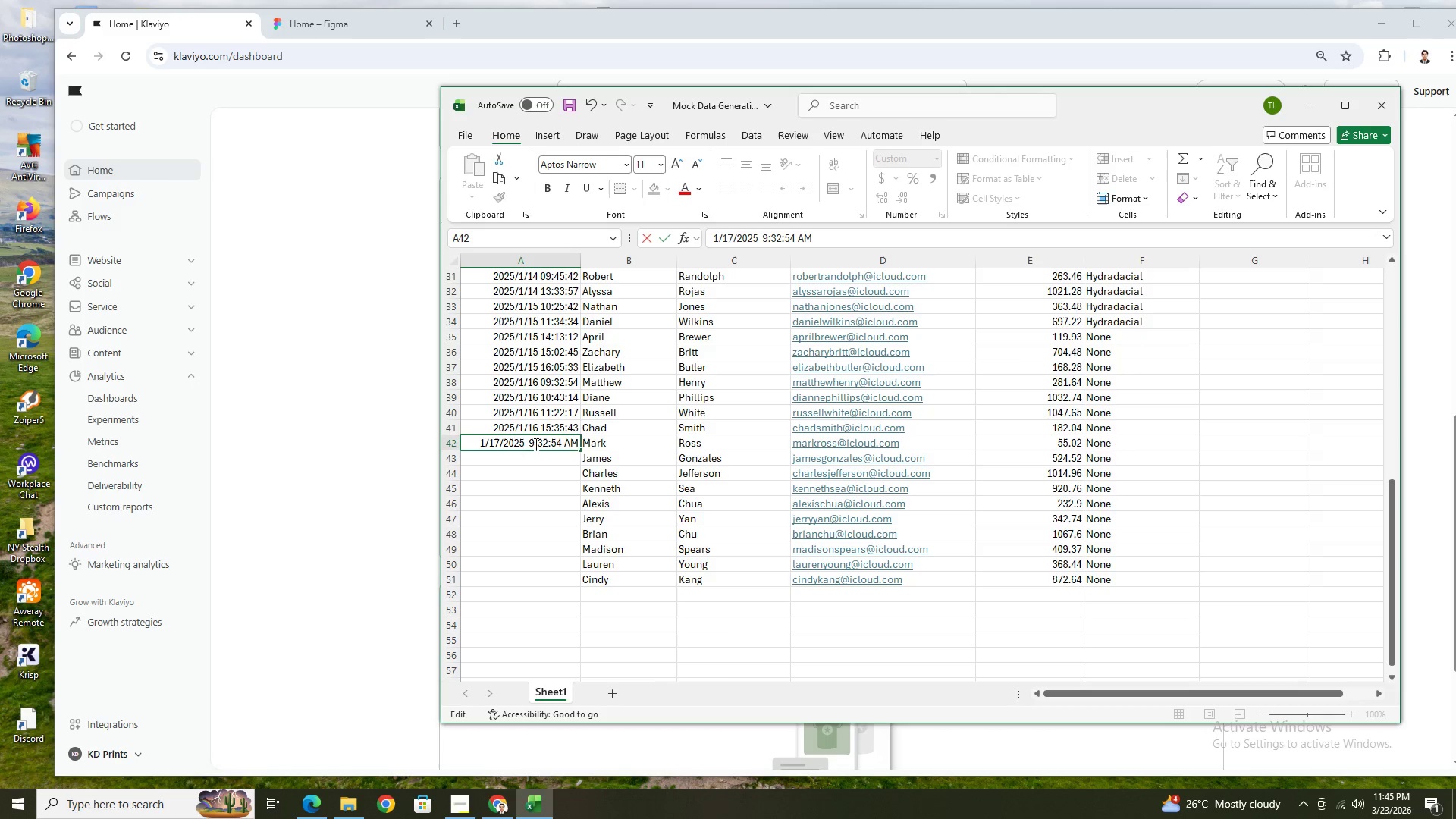 
left_click([535, 444])
 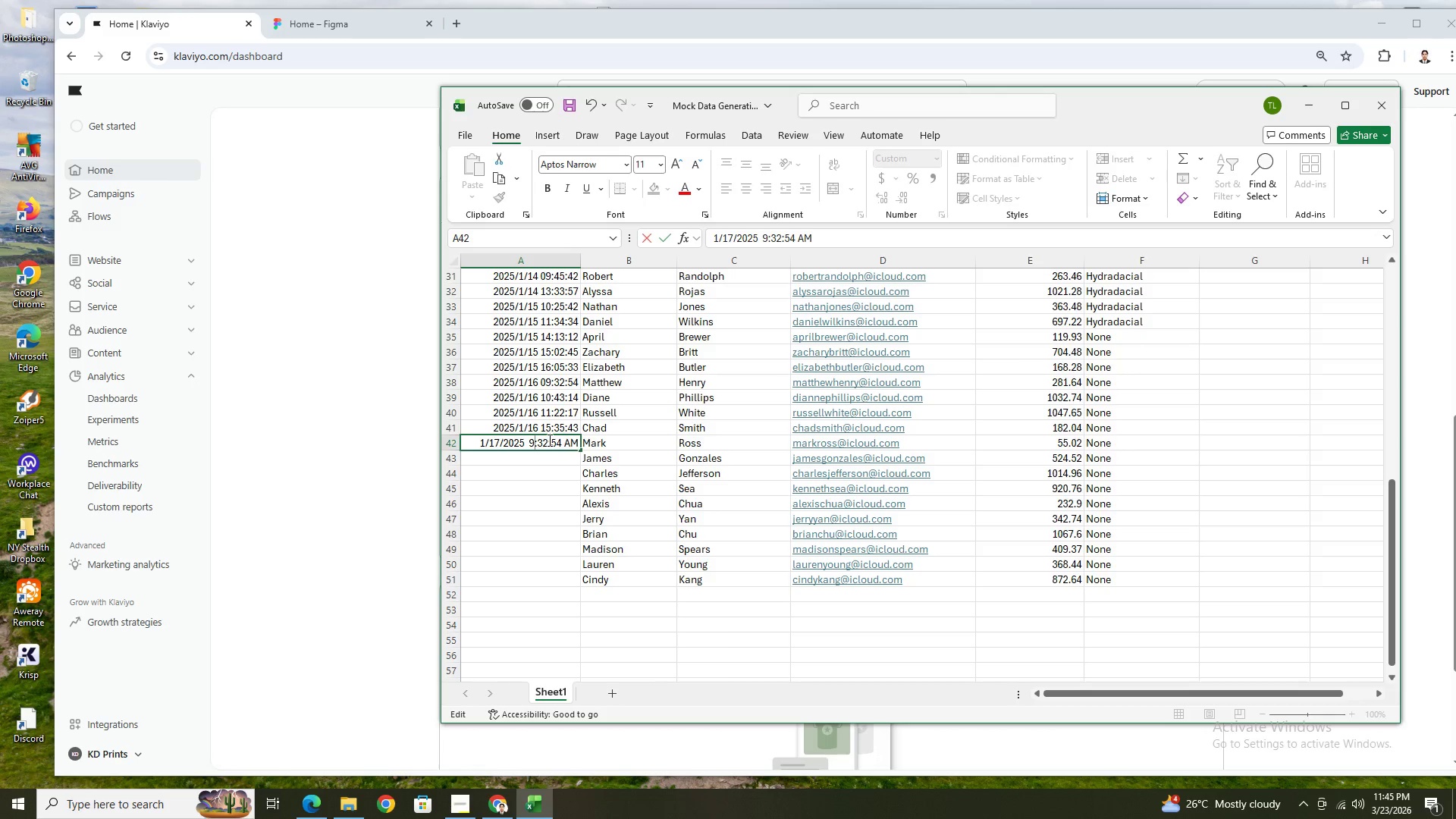 
key(Backspace)
type(10)
 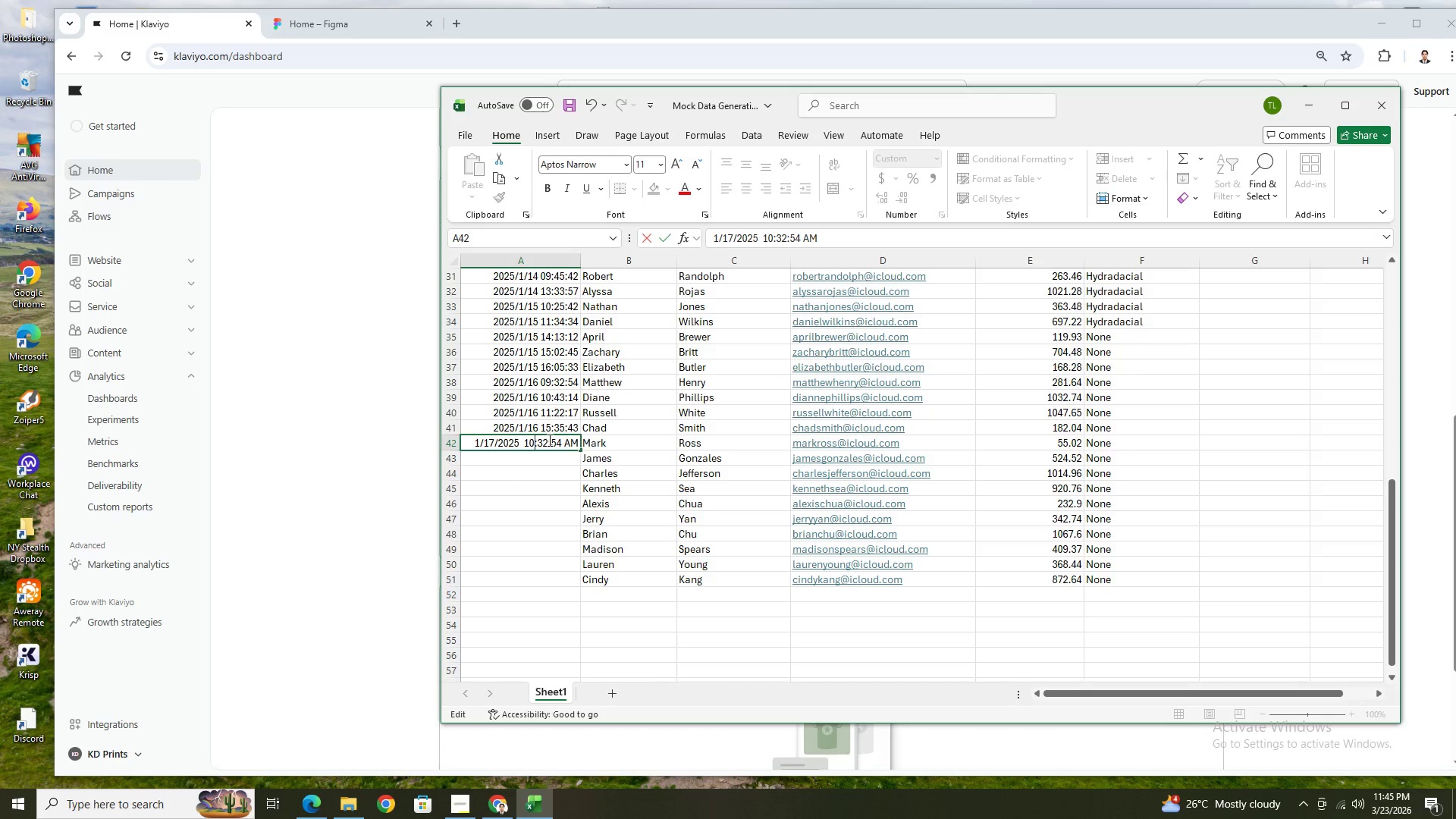 
key(ArrowRight)
 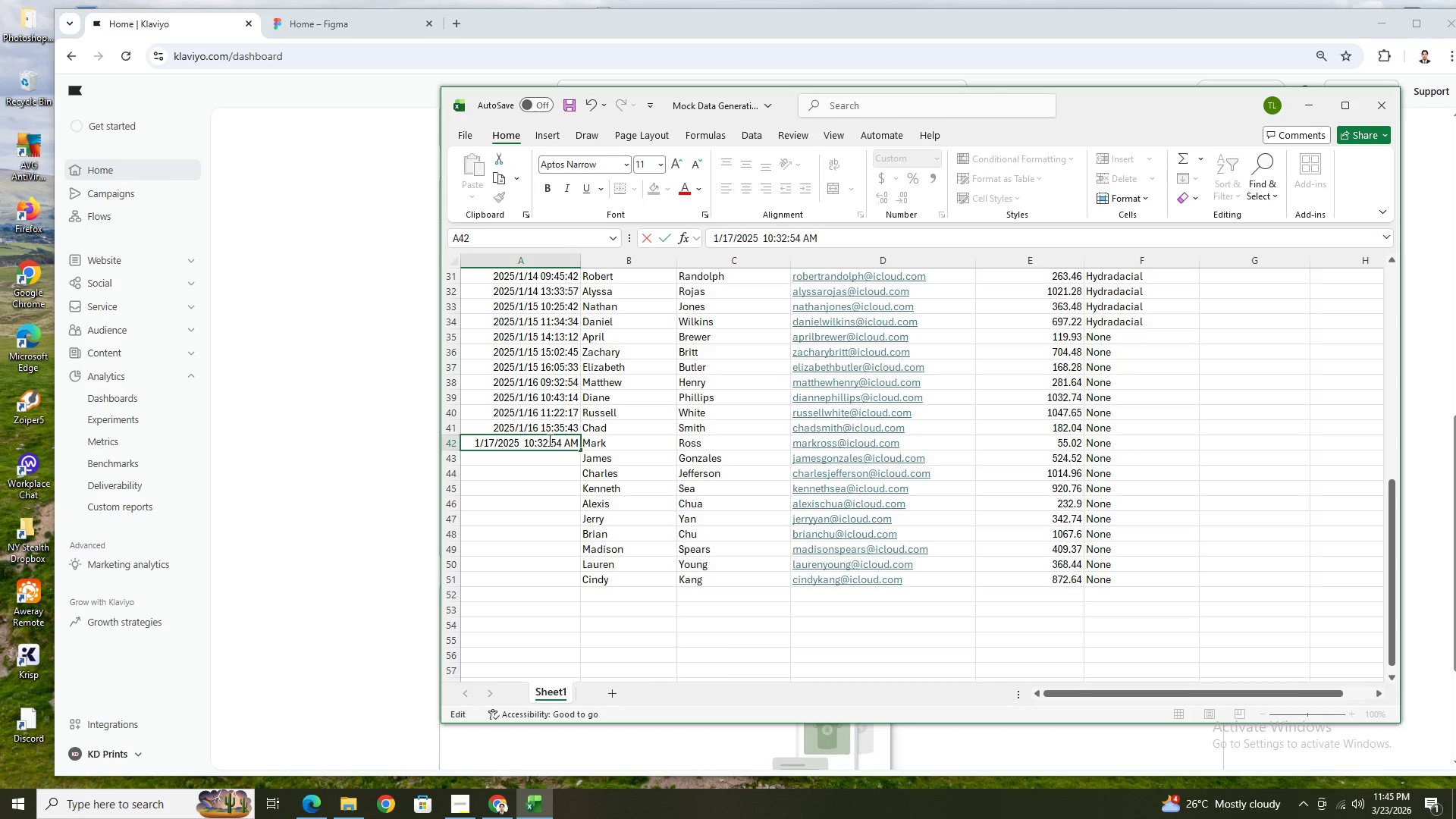 
key(ArrowRight)
 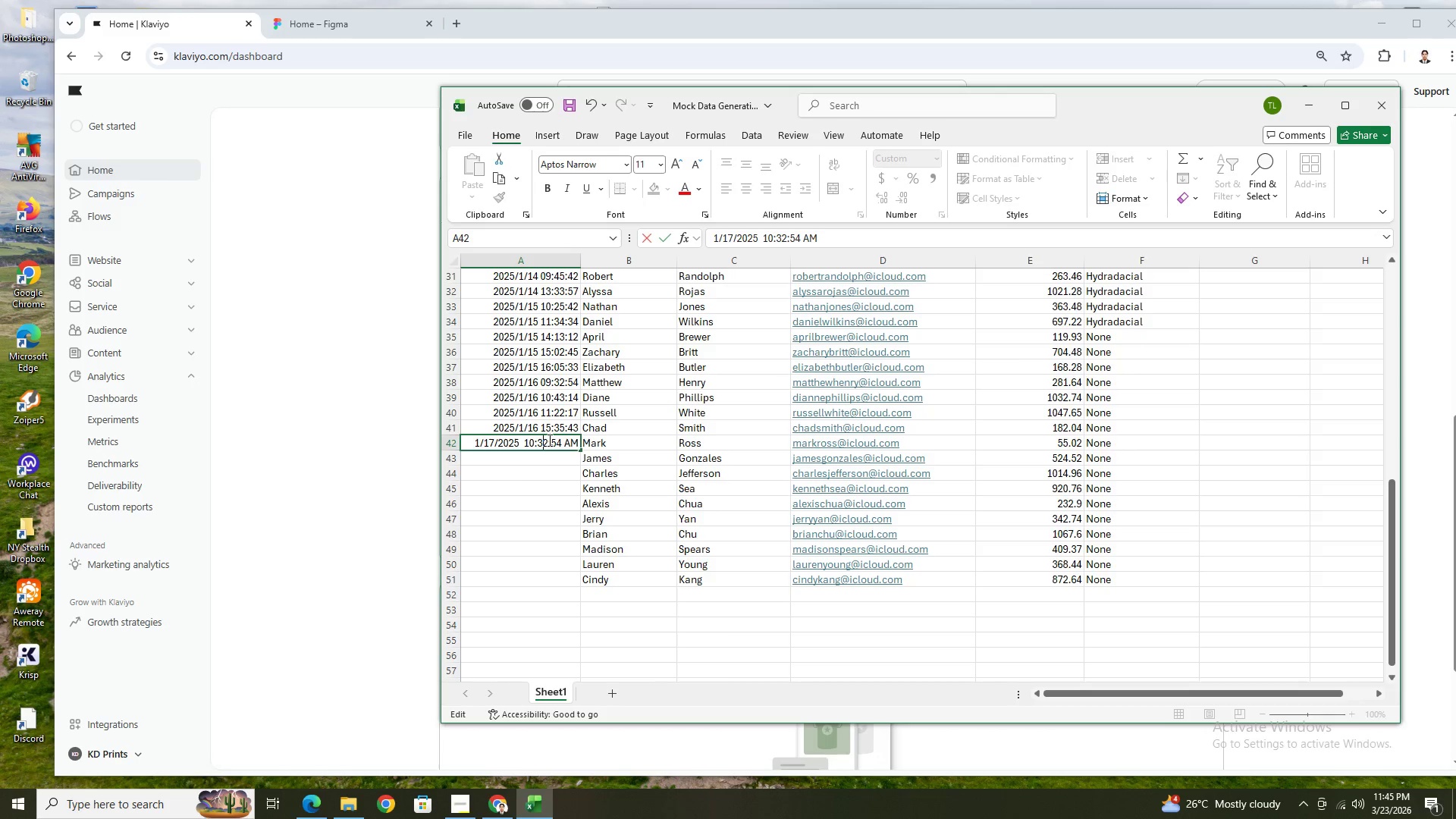 
key(Backspace)
 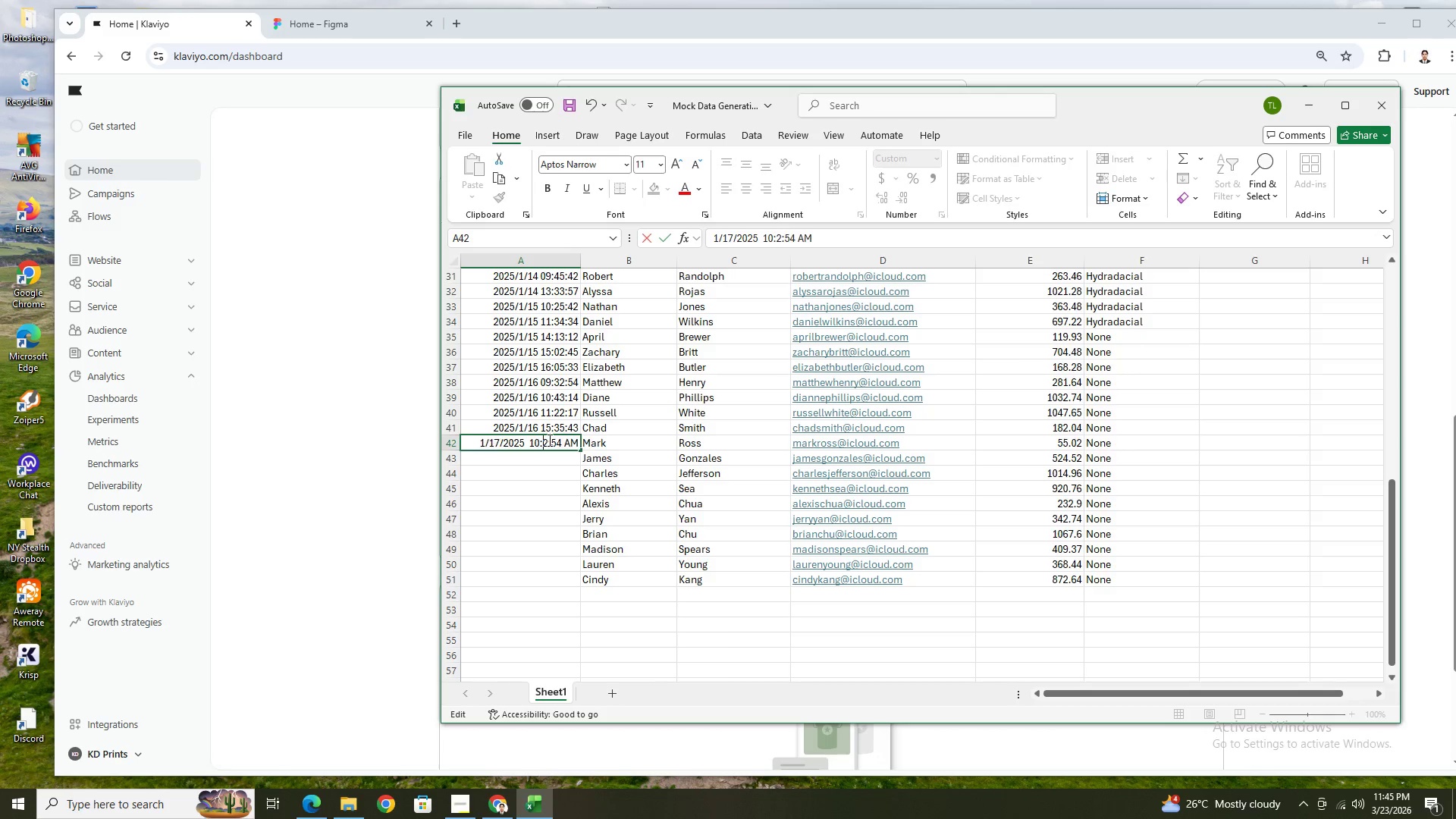 
key(1)
 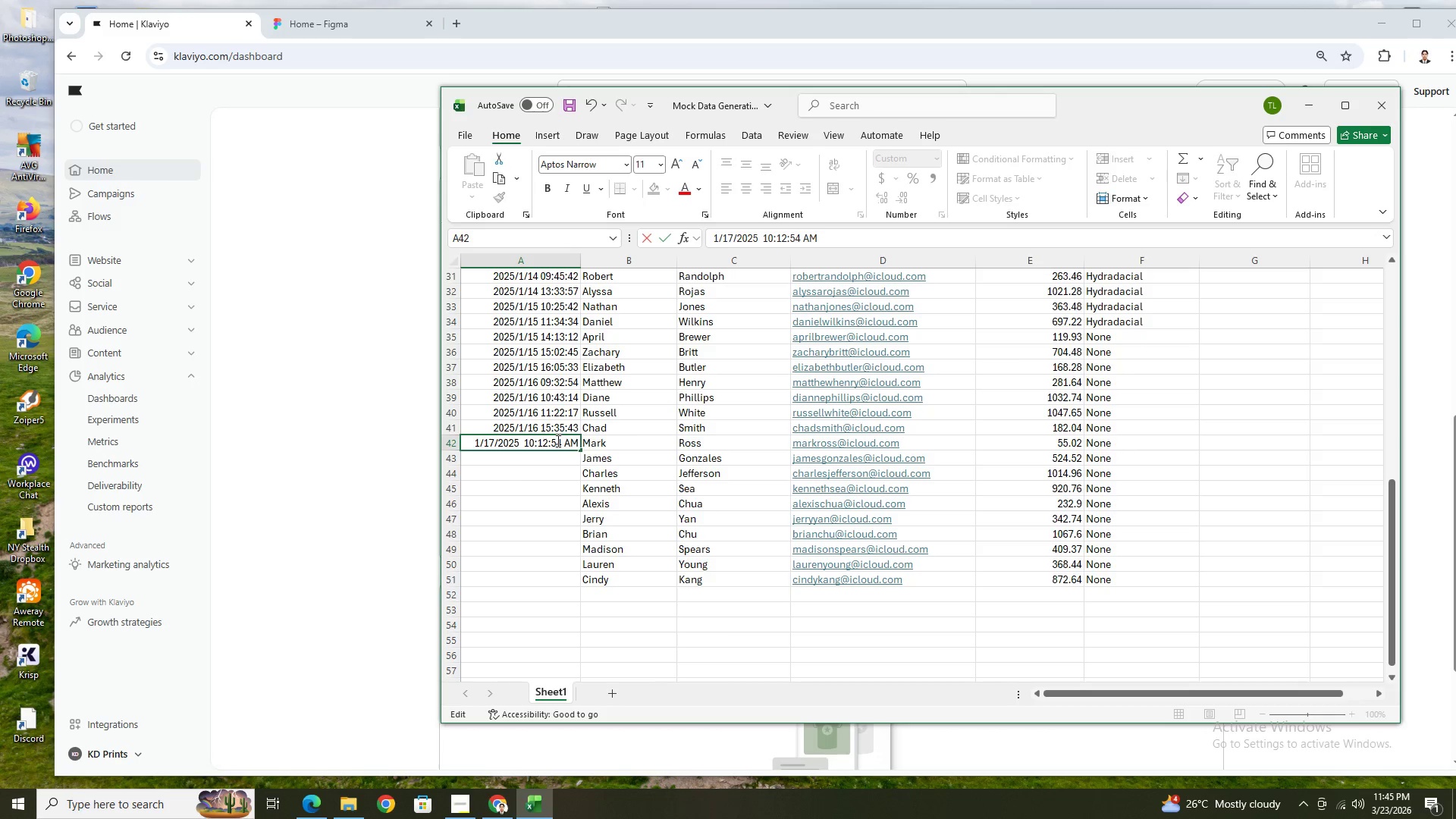 
left_click([559, 442])
 